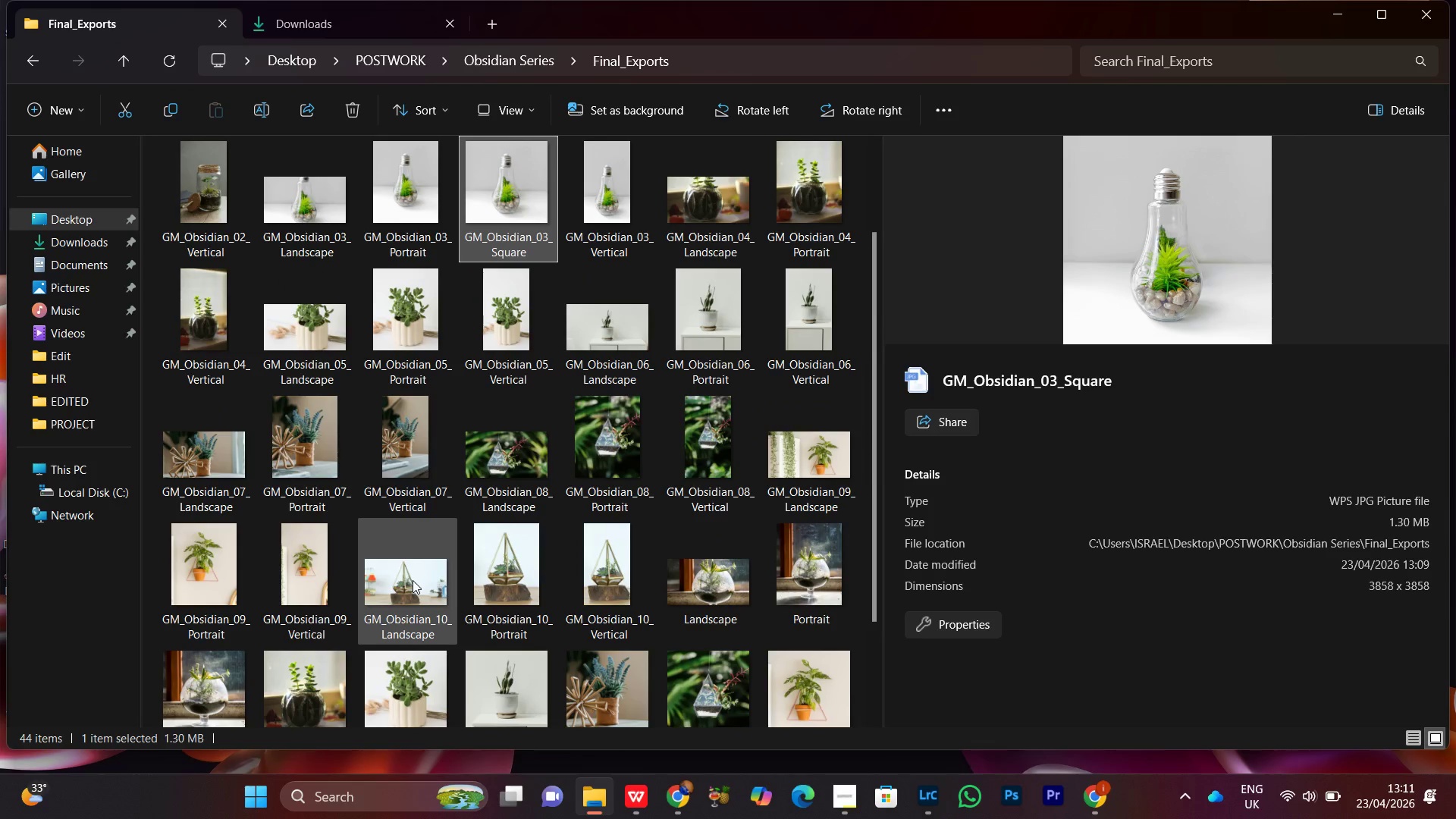 
scroll: coordinate [306, 629], scroll_direction: down, amount: 8.0
 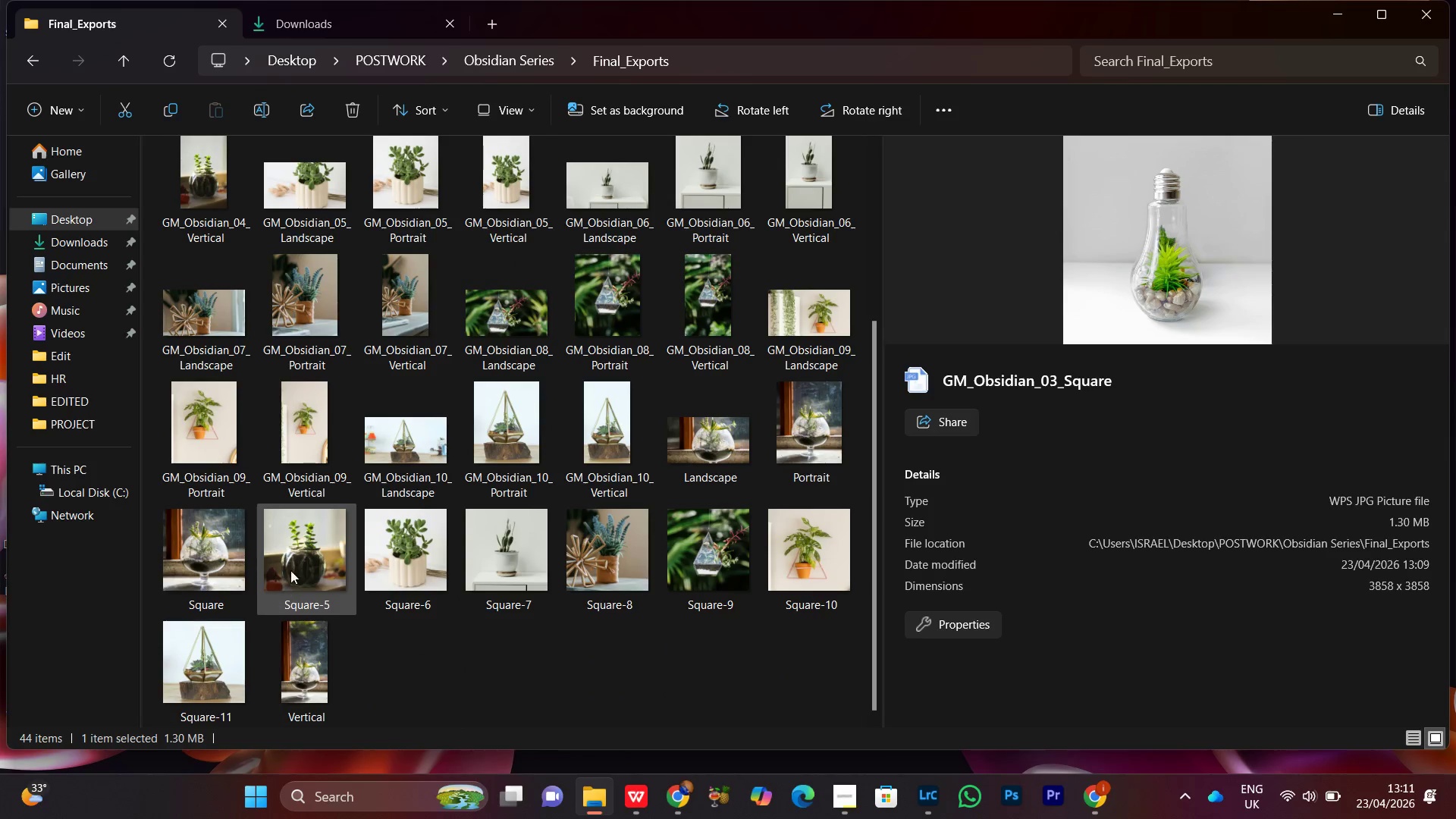 
left_click([290, 556])
 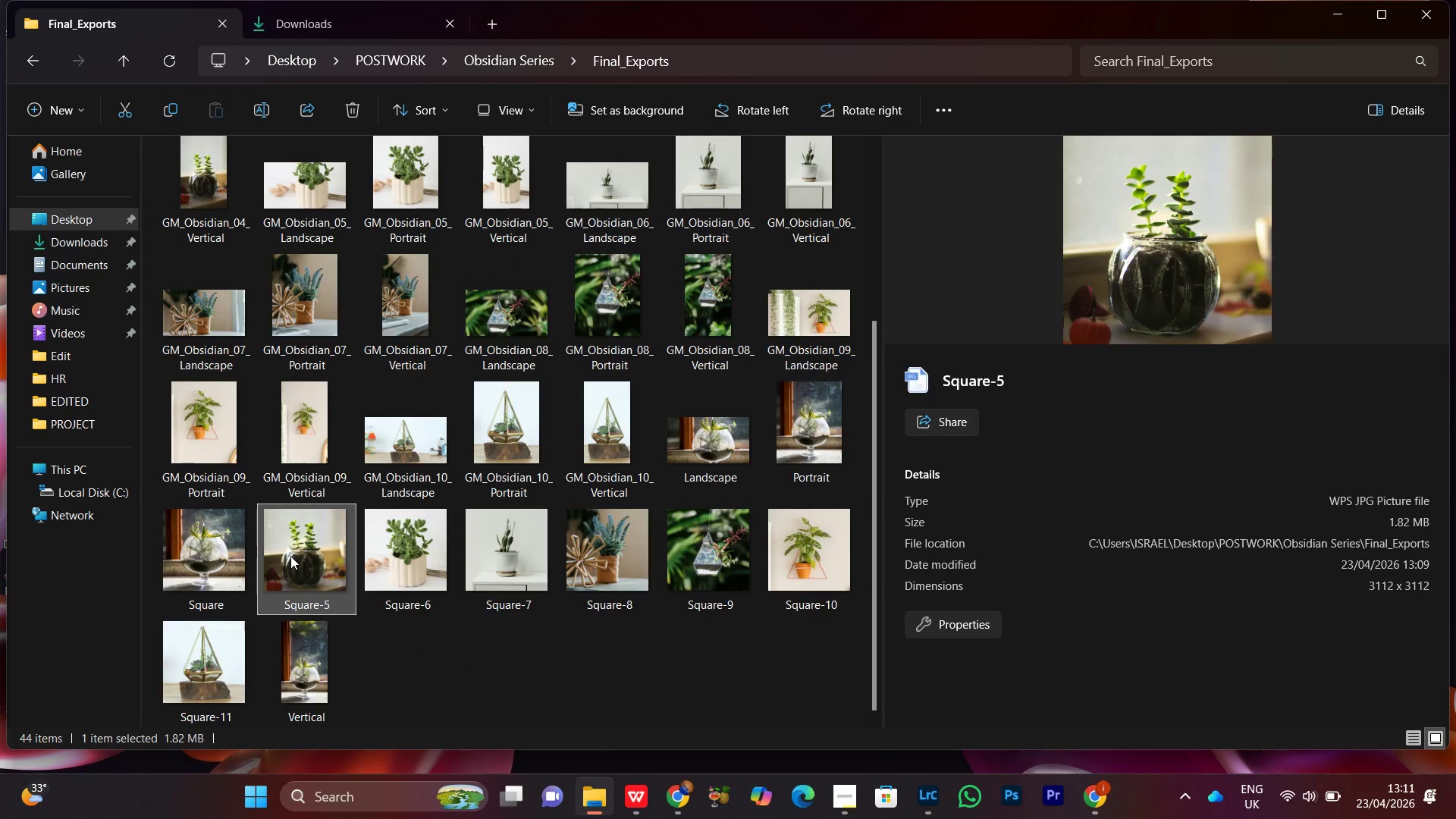 
right_click([290, 556])
 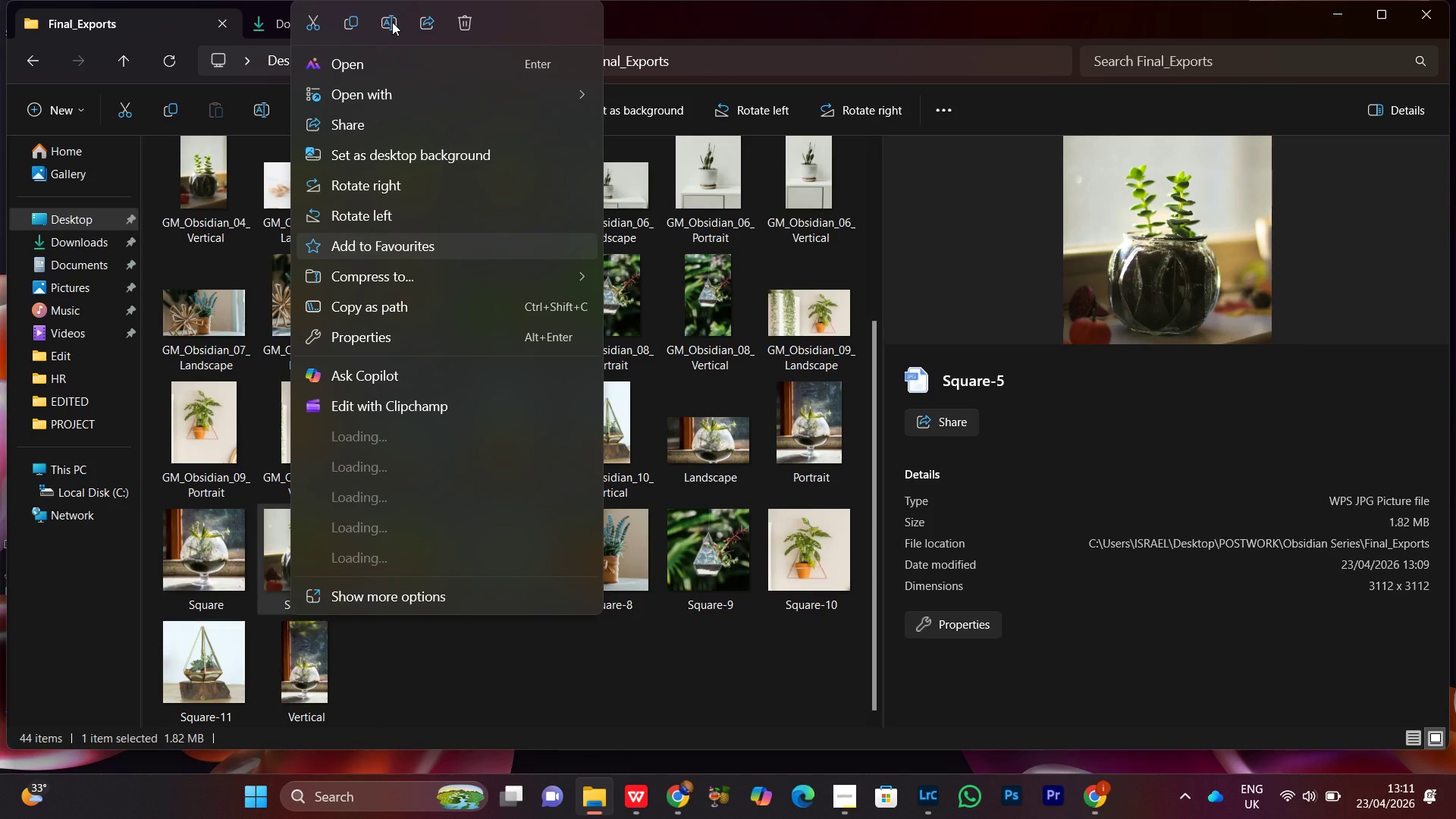 
left_click([392, 22])
 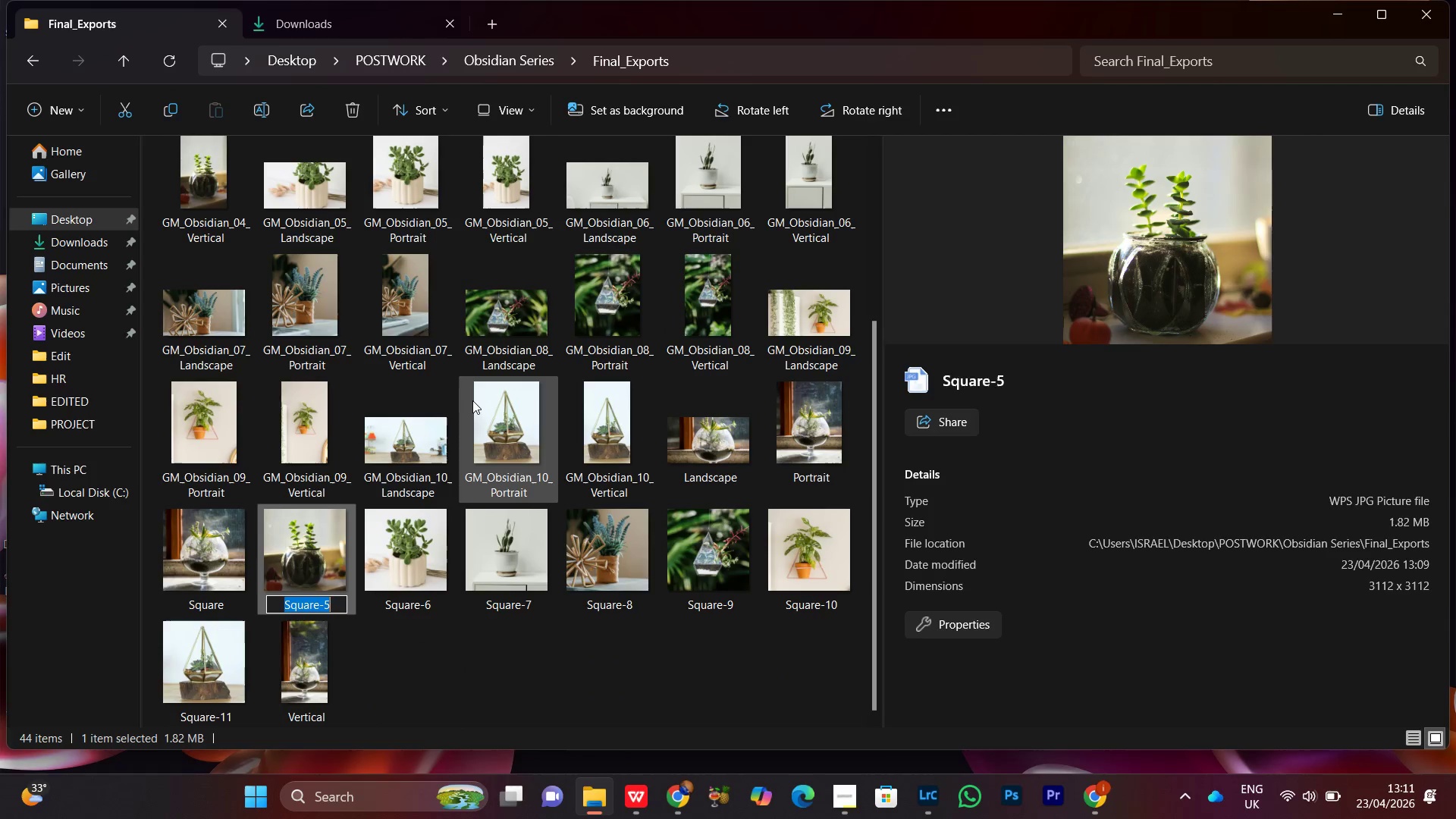 
key(Control+V)
 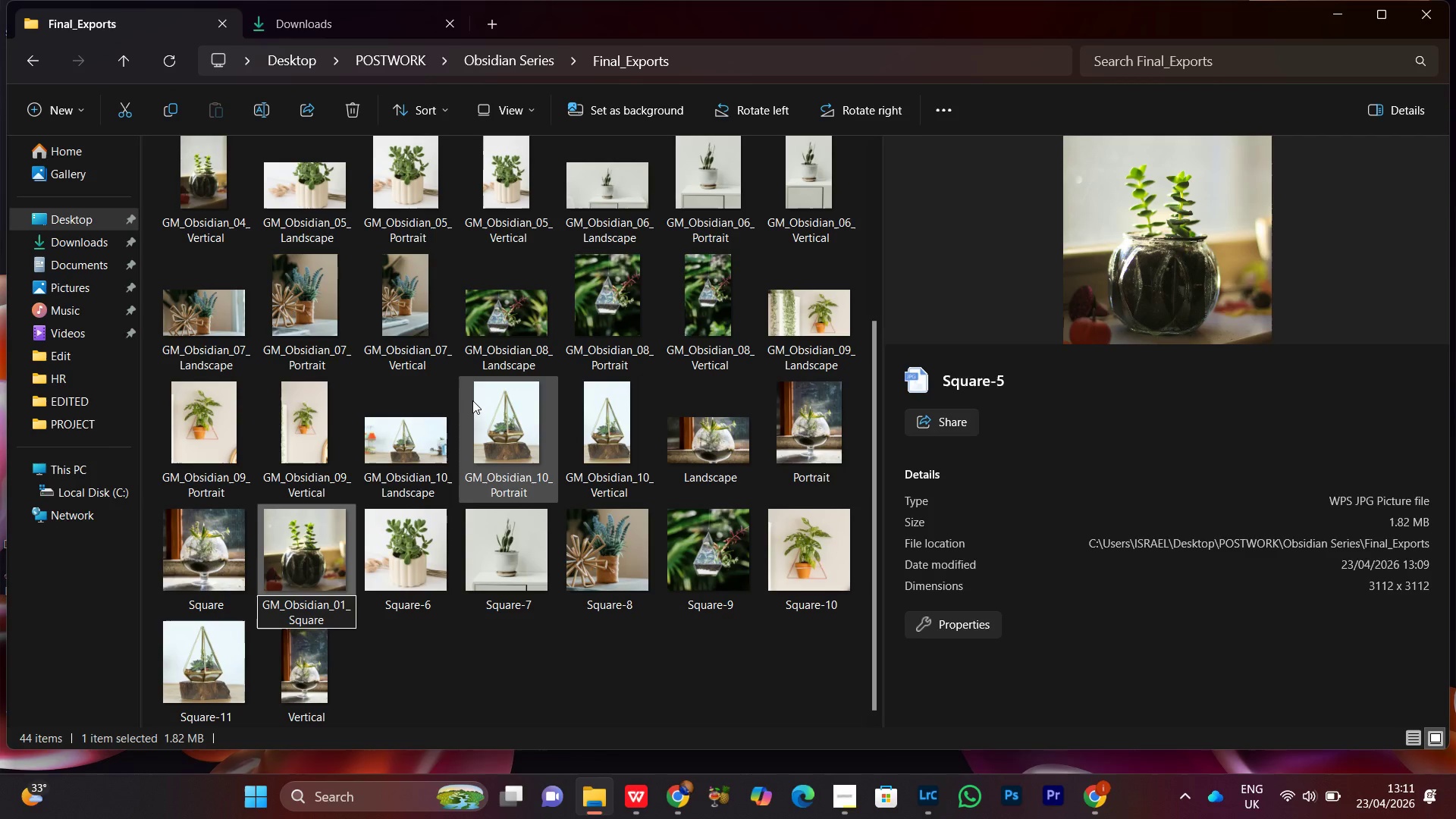 
key(ArrowUp)
 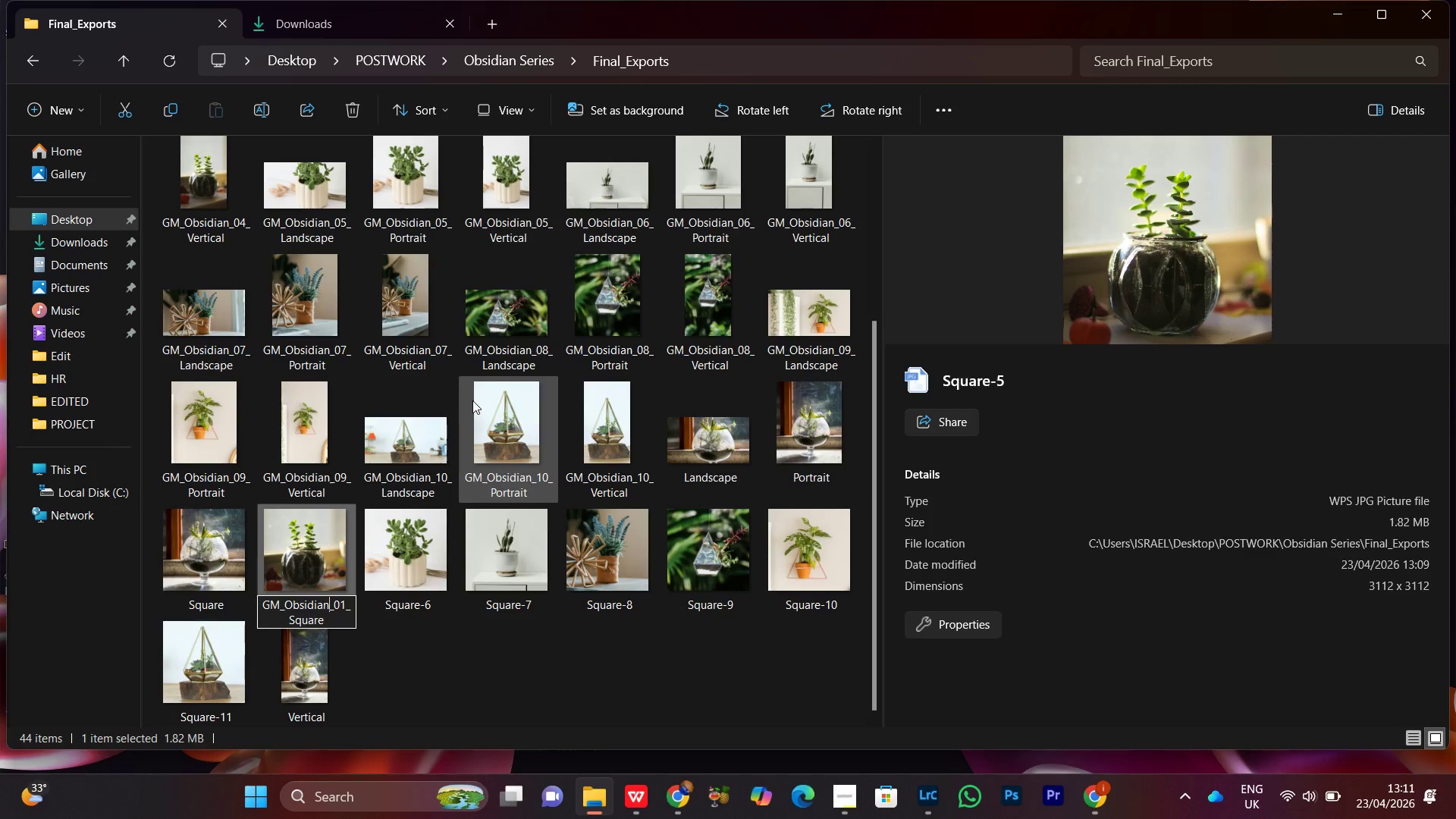 
hold_key(key=ArrowRight, duration=0.45)
 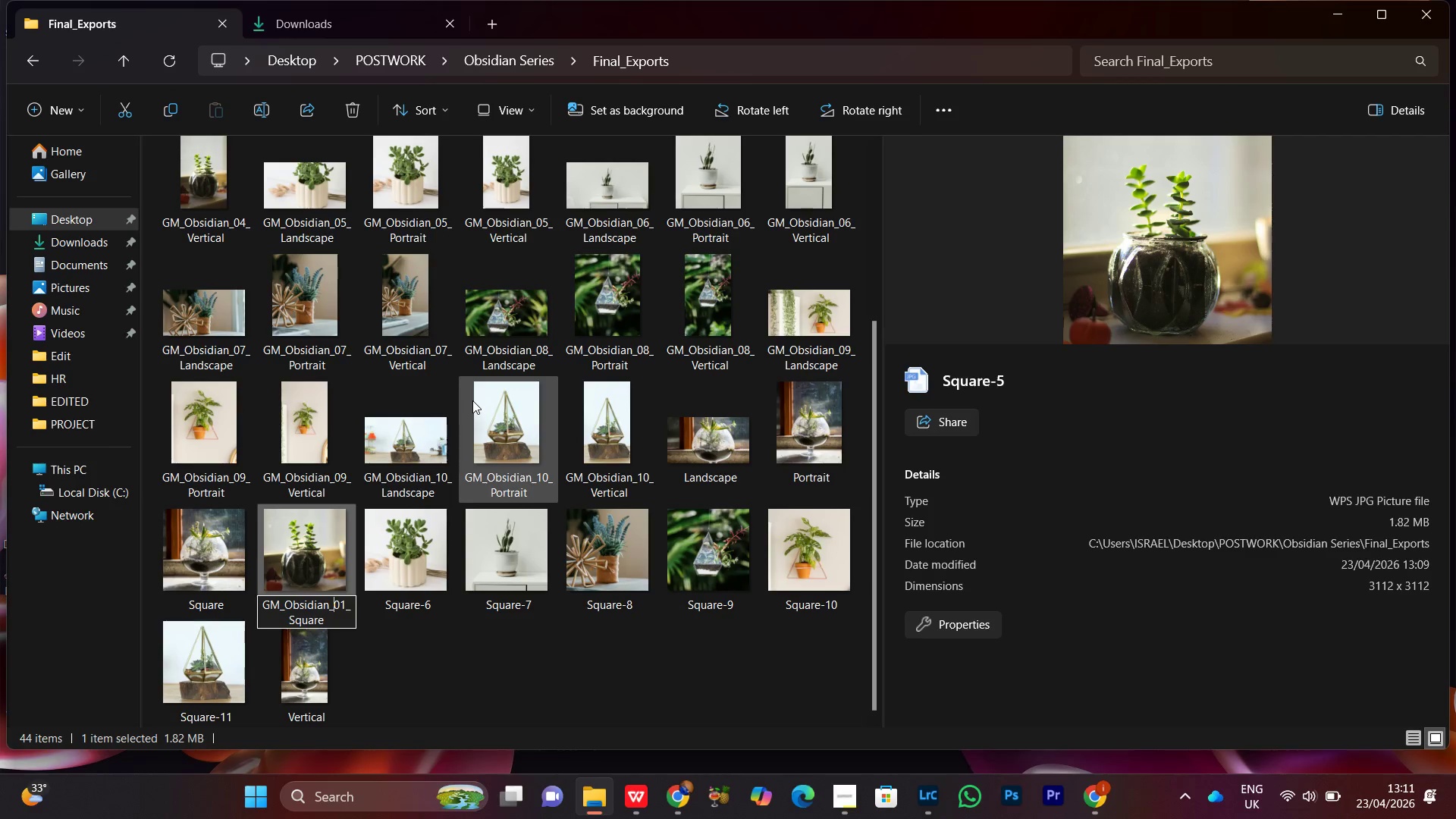 
key(ArrowRight)
 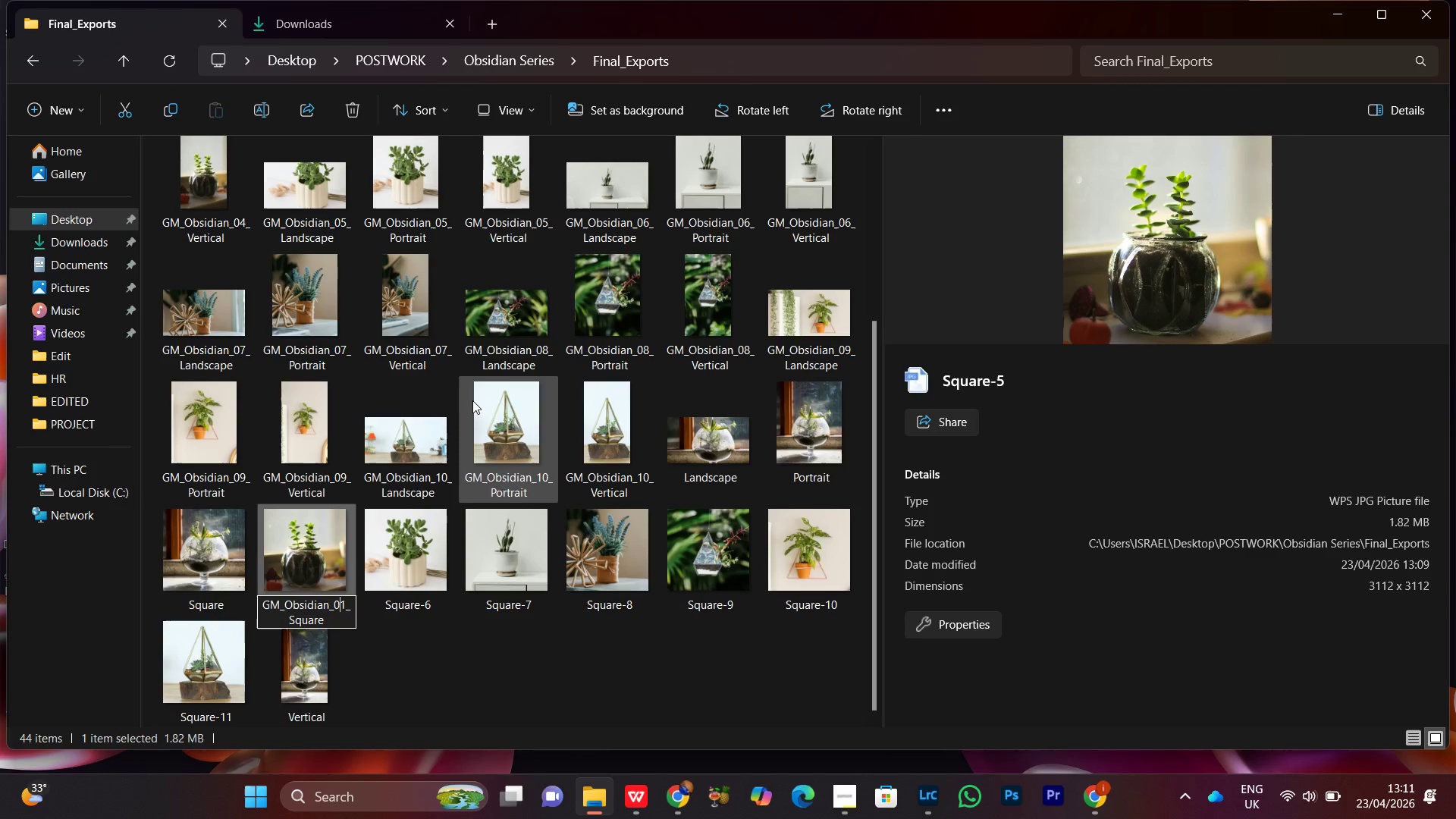 
key(ArrowRight)
 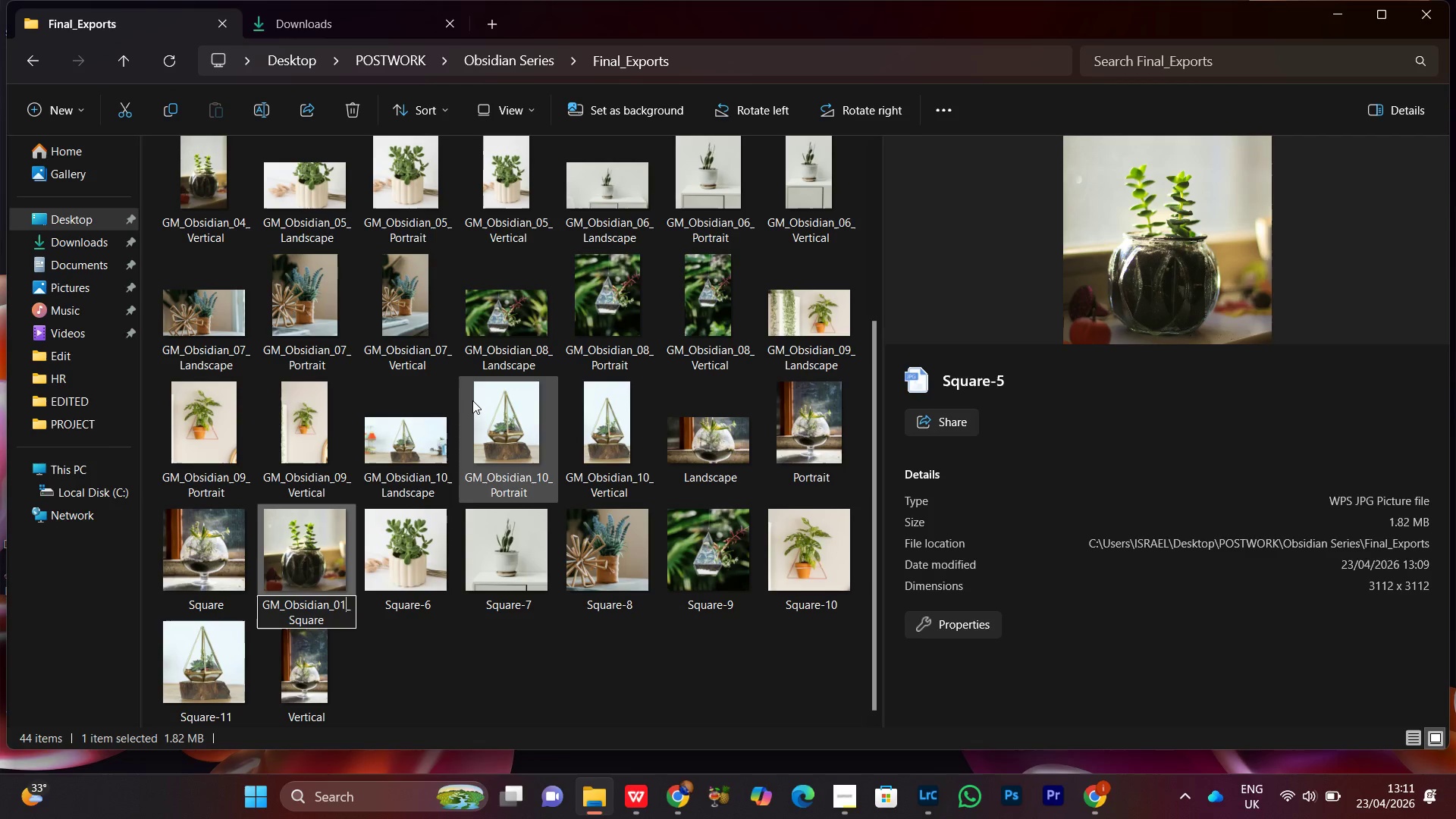 
key(ArrowRight)
 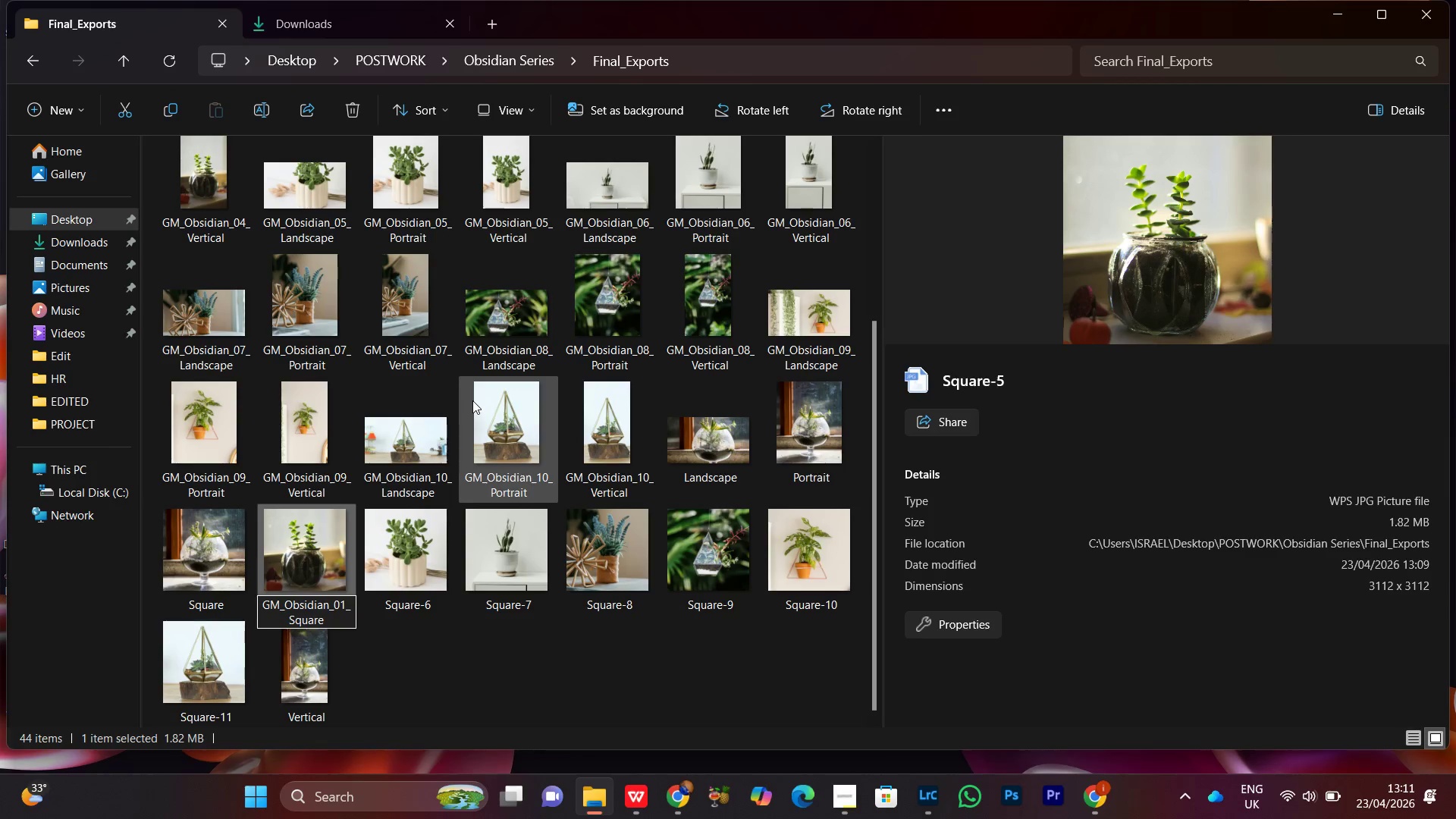 
key(Backspace)
 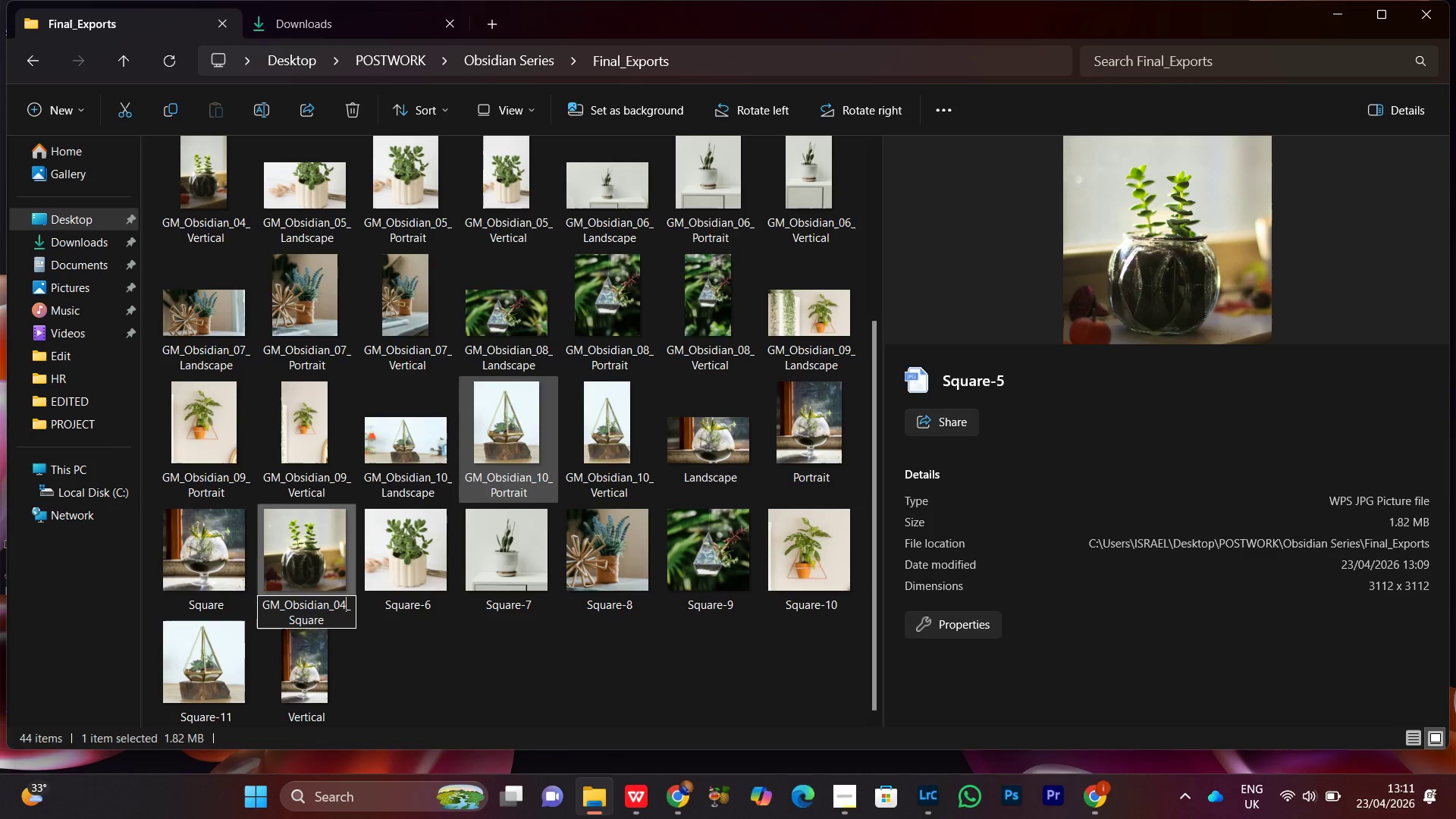 
key(4)
 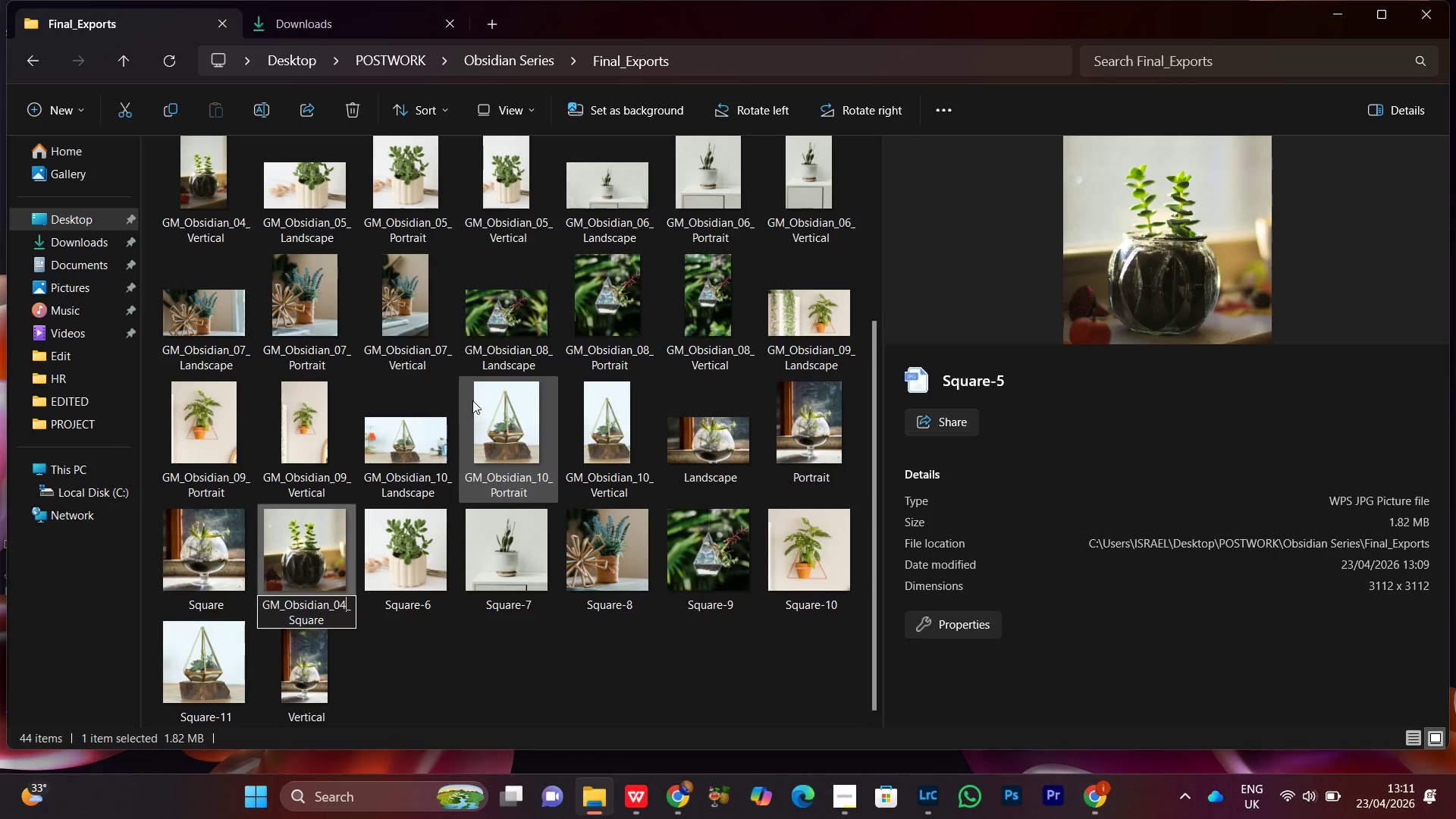 
key(Enter)
 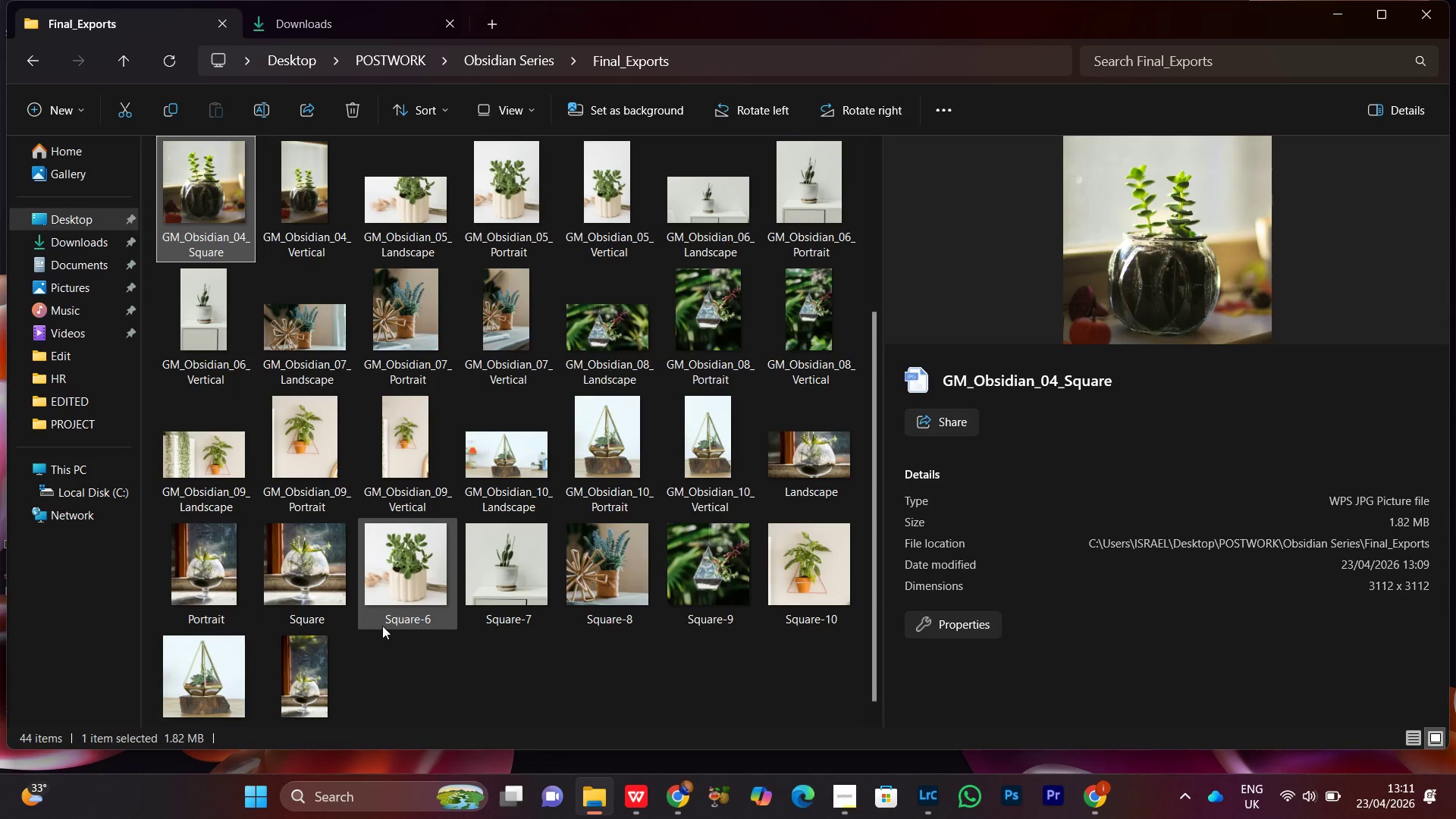 
left_click([381, 592])
 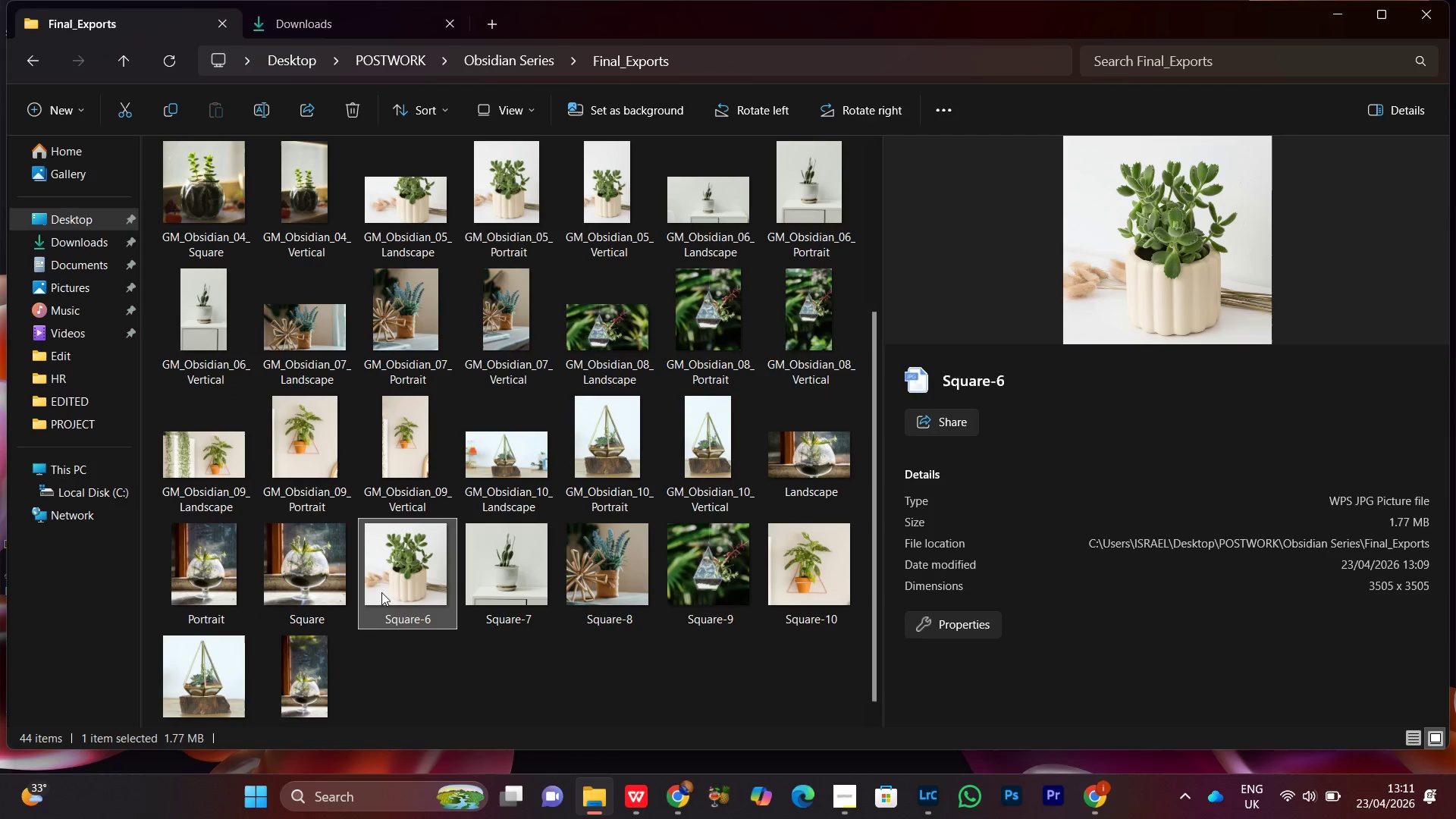 
right_click([381, 592])
 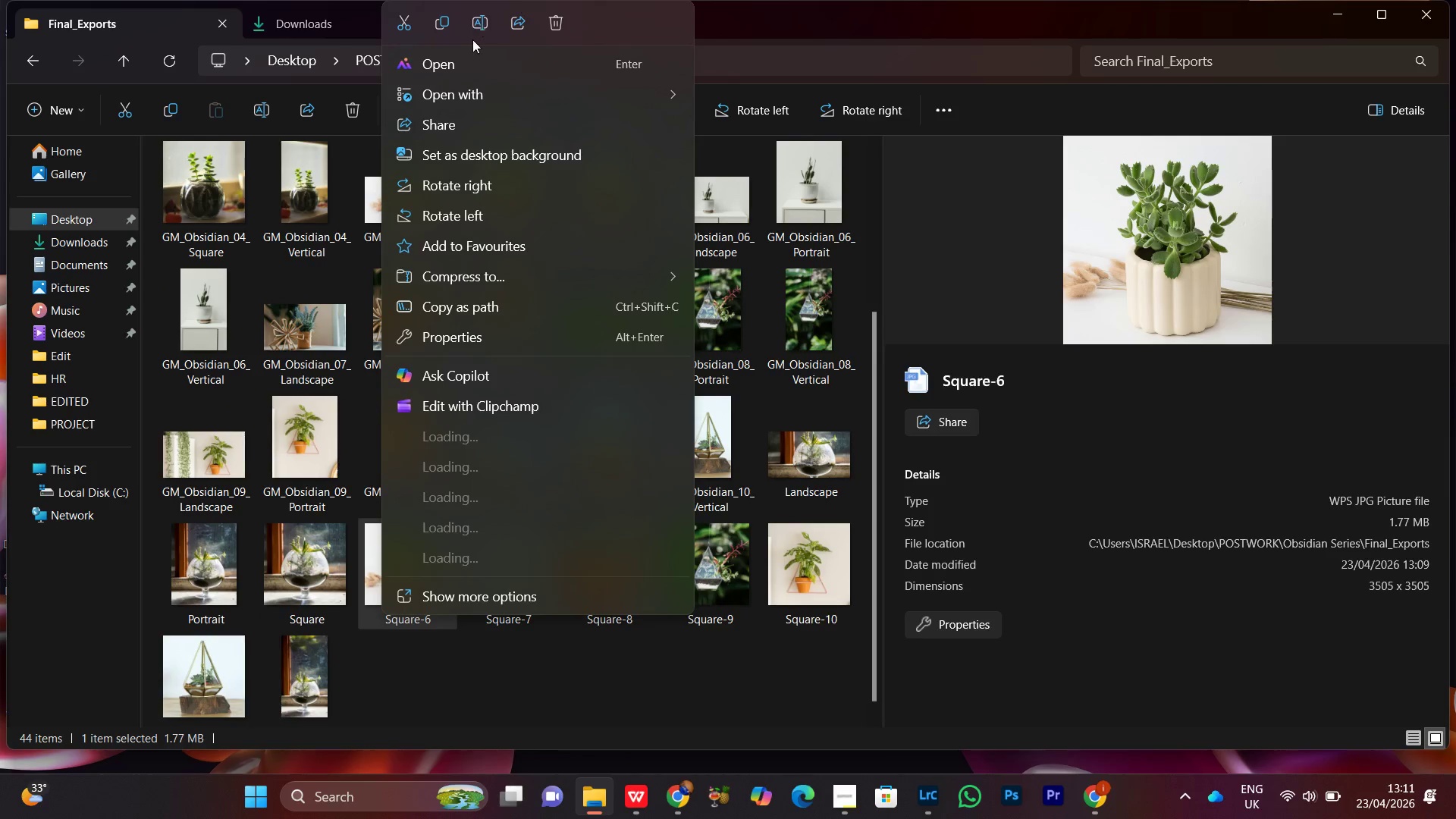 
left_click([478, 24])
 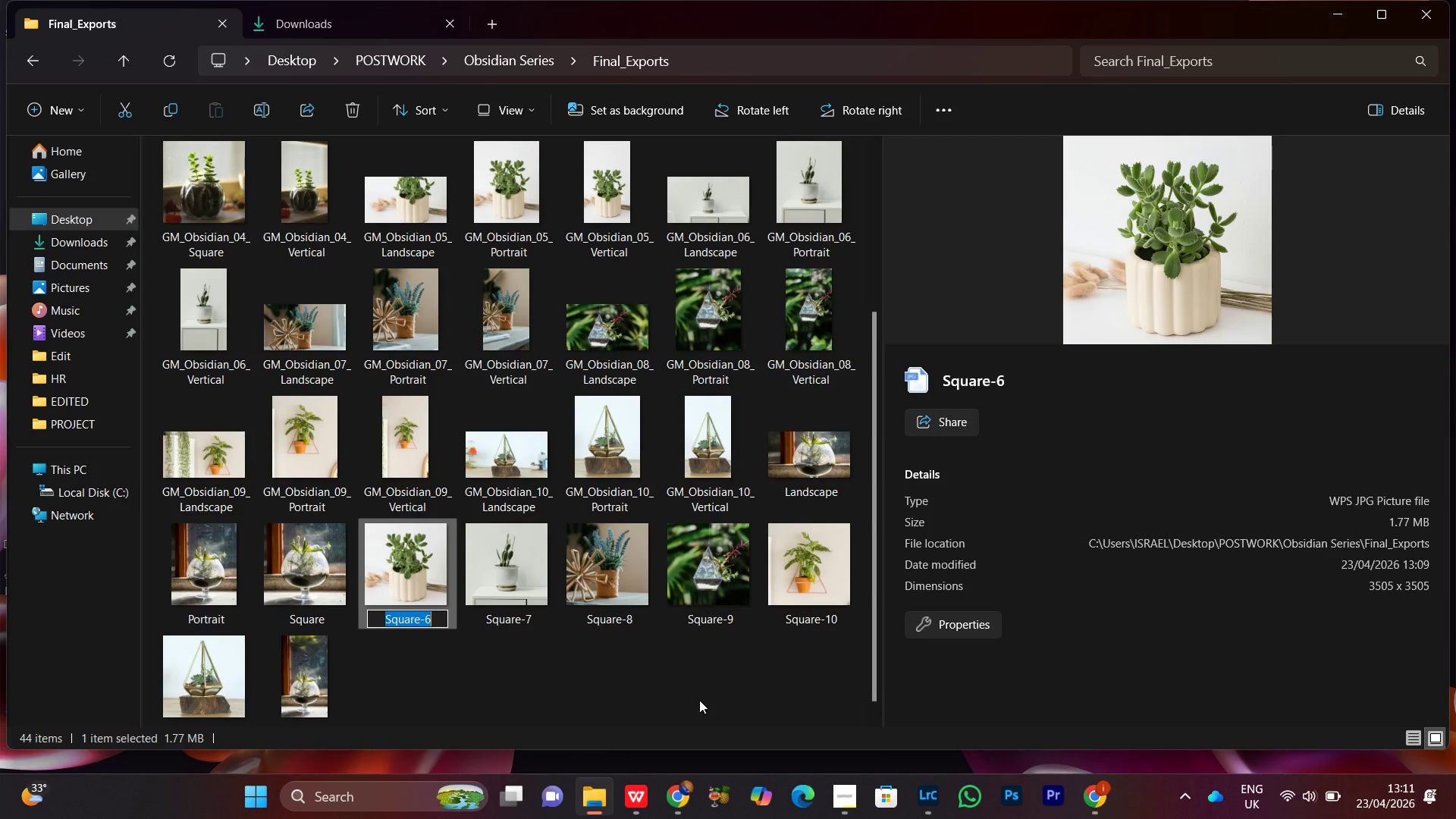 
key(Control+V)
 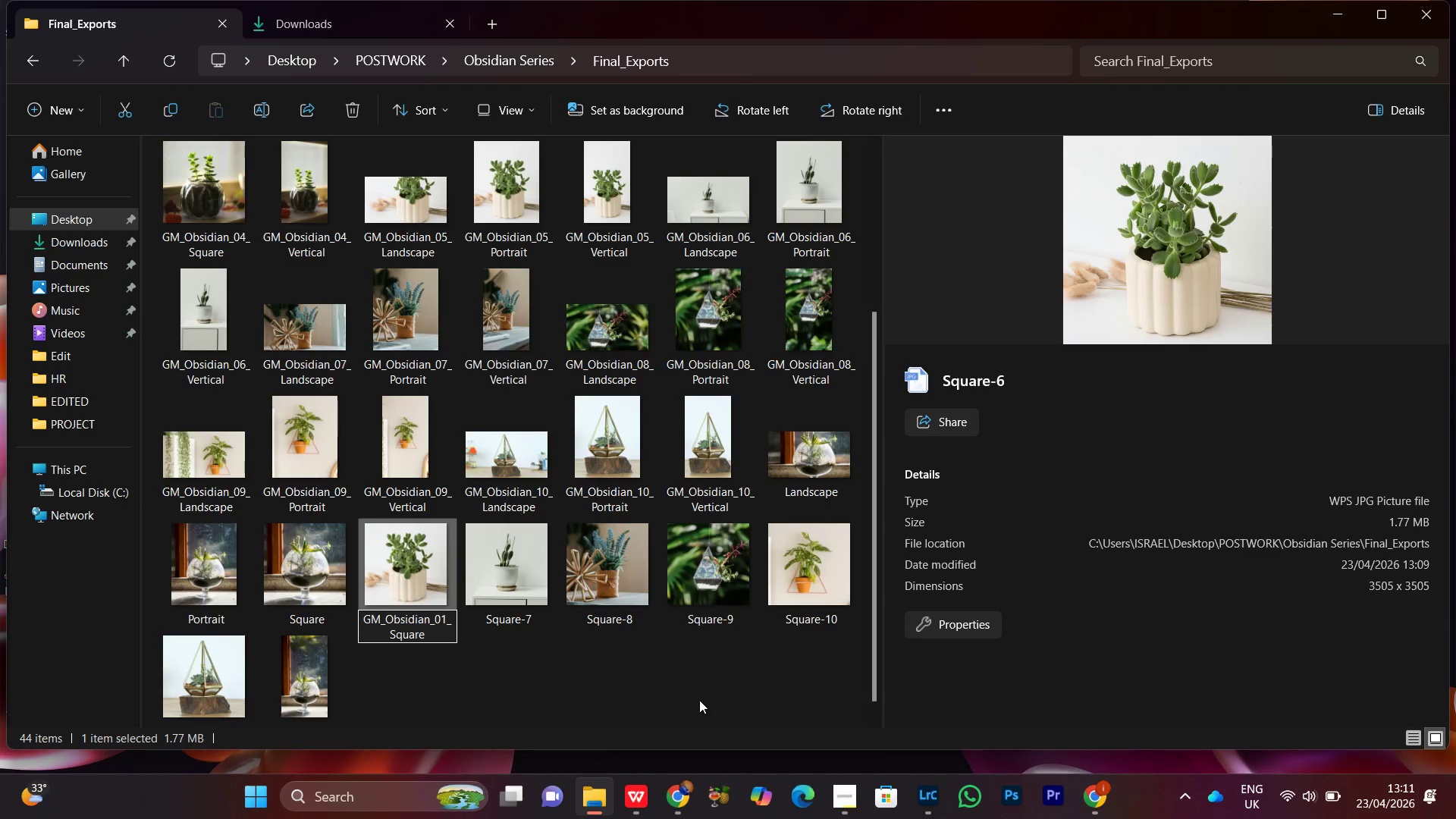 
key(ArrowUp)
 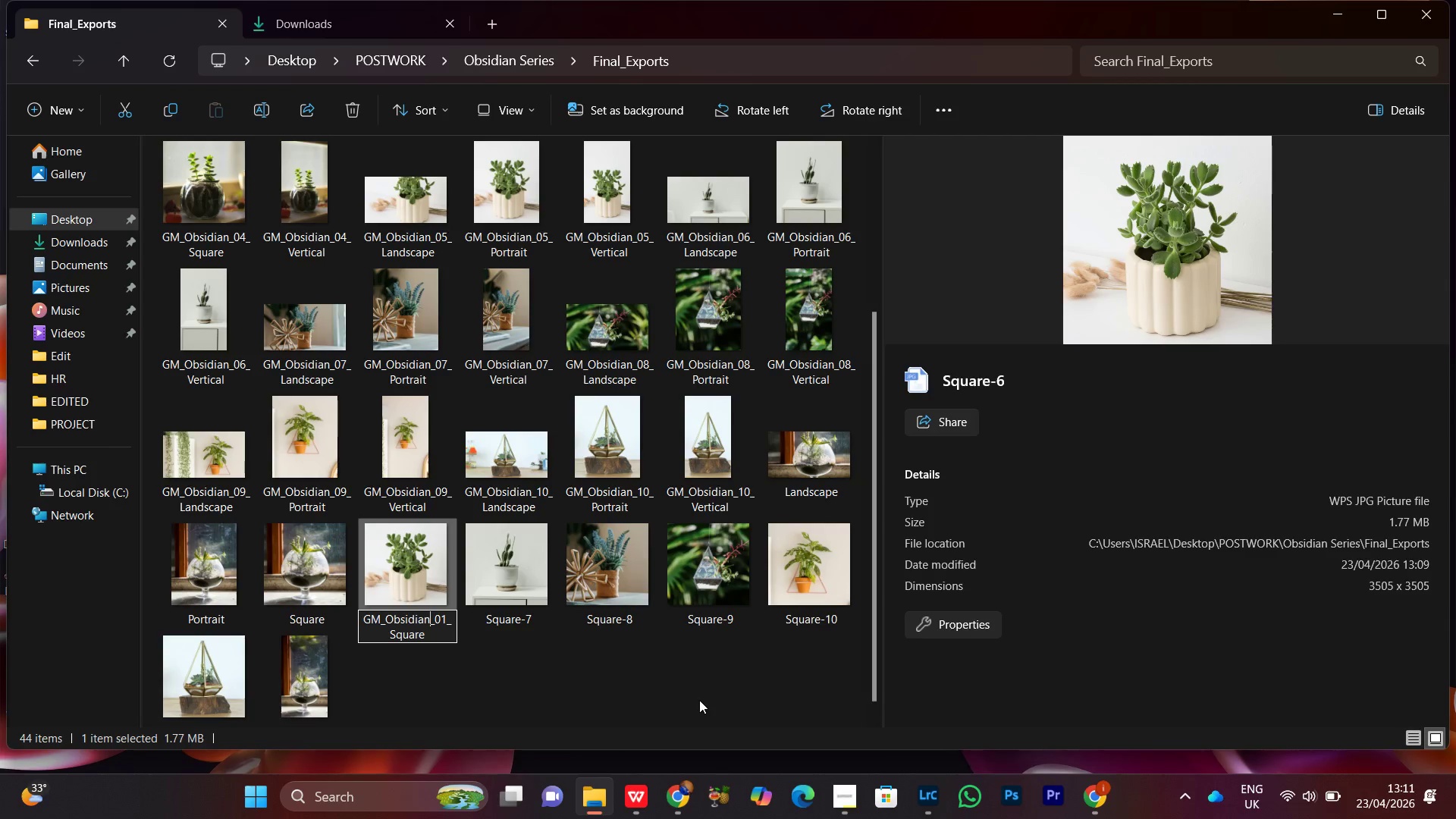 
hold_key(key=ArrowRight, duration=0.84)
 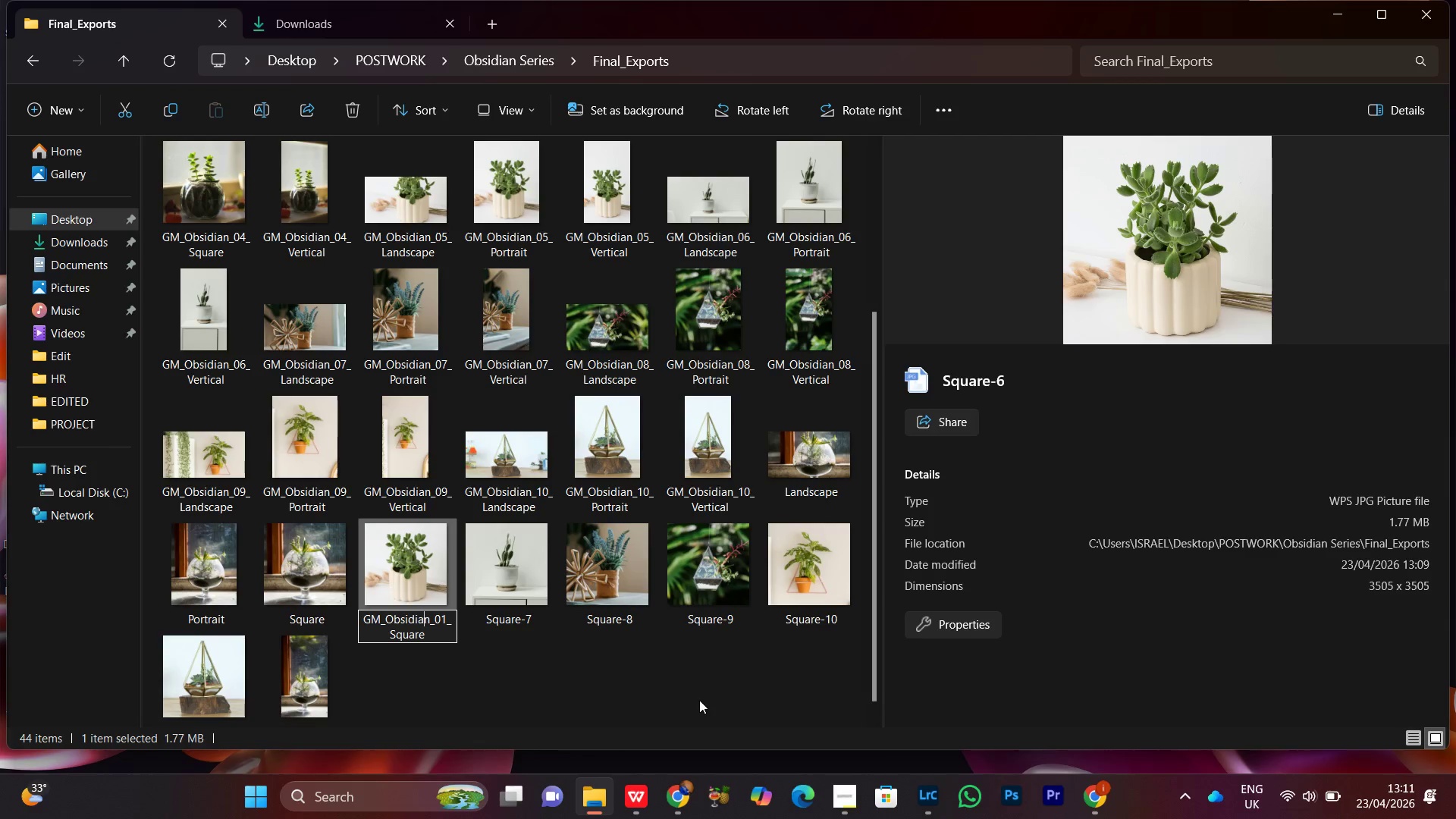 
key(ArrowUp)
 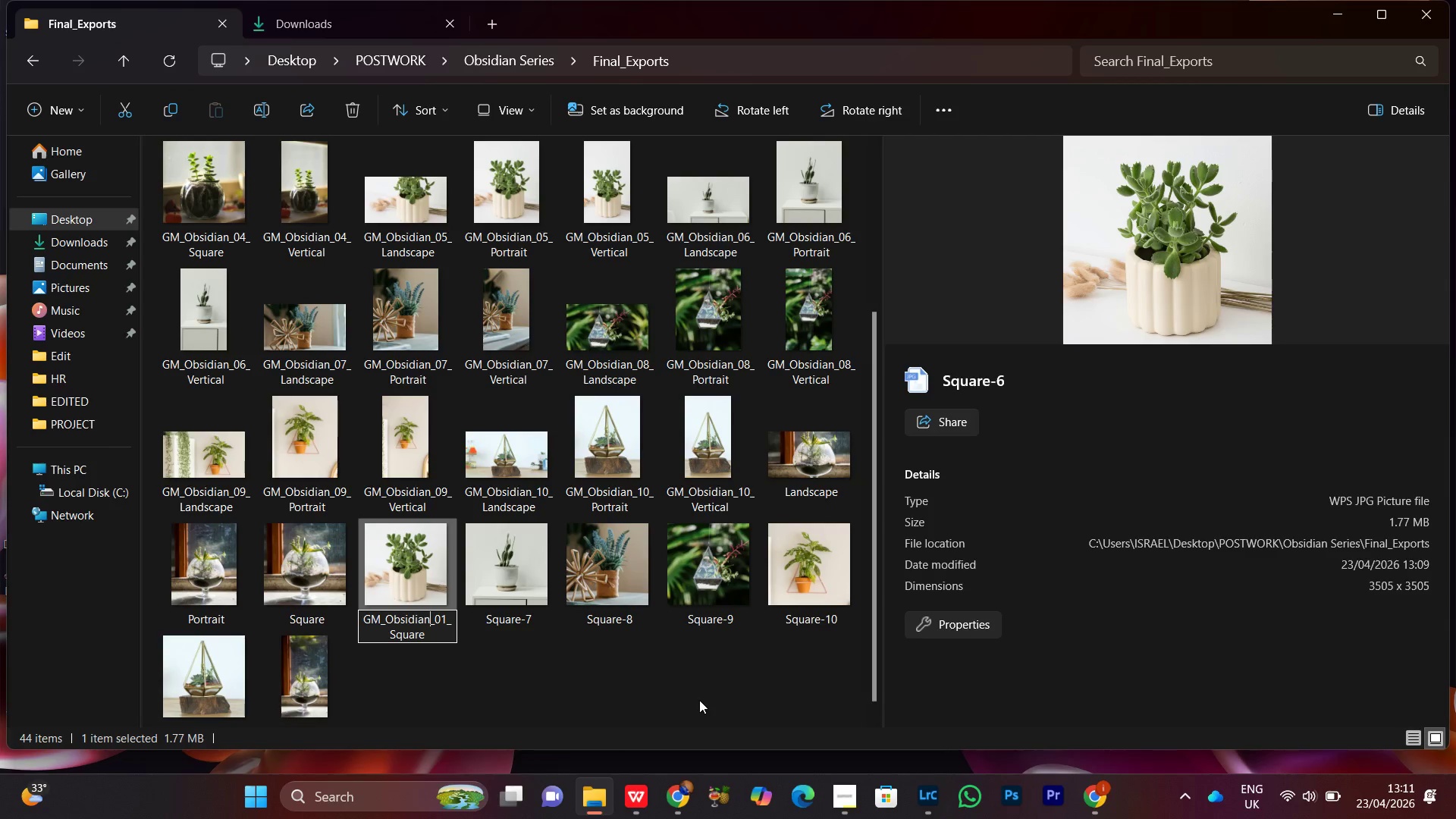 
key(ArrowRight)
 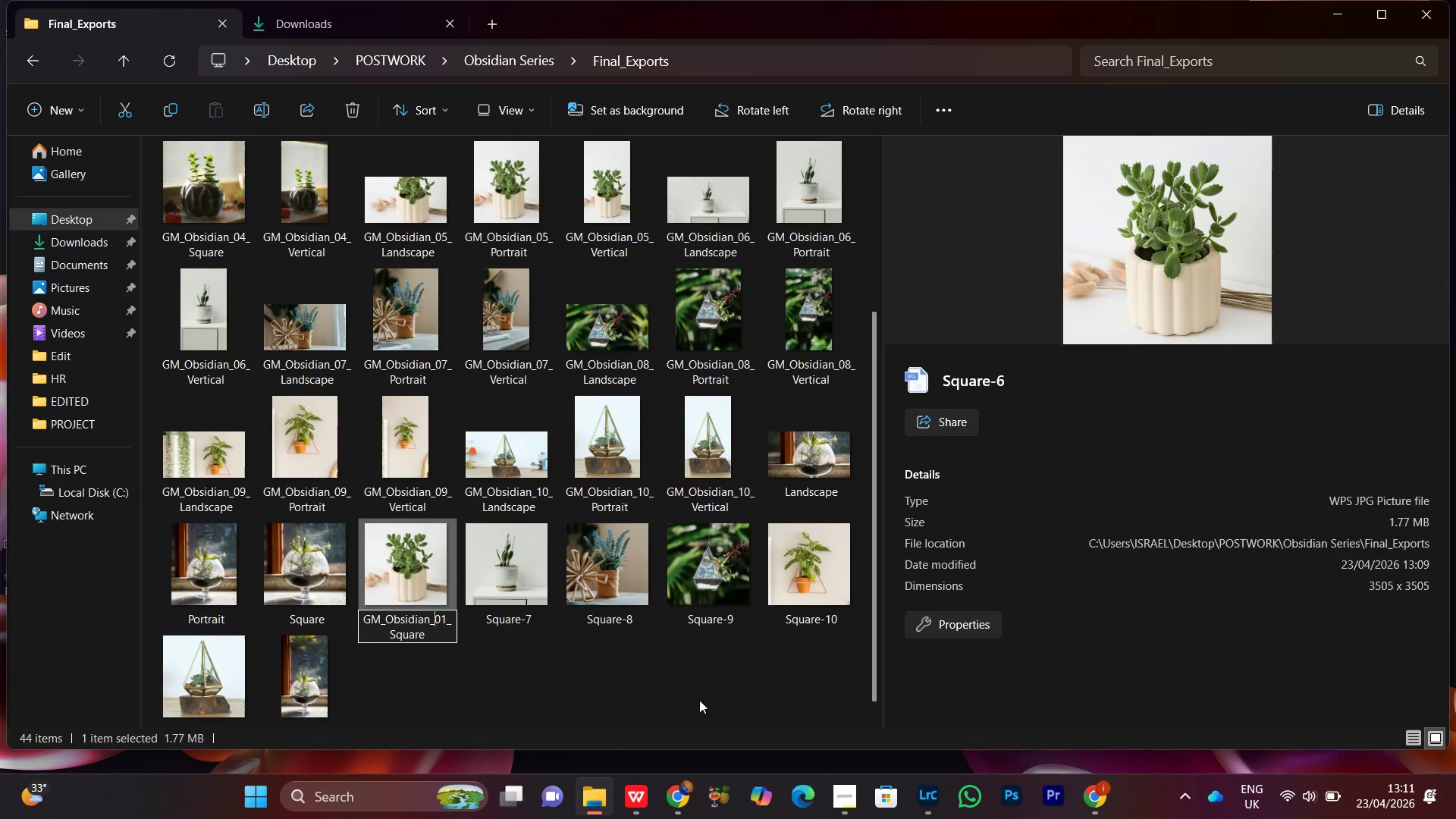 
key(ArrowRight)
 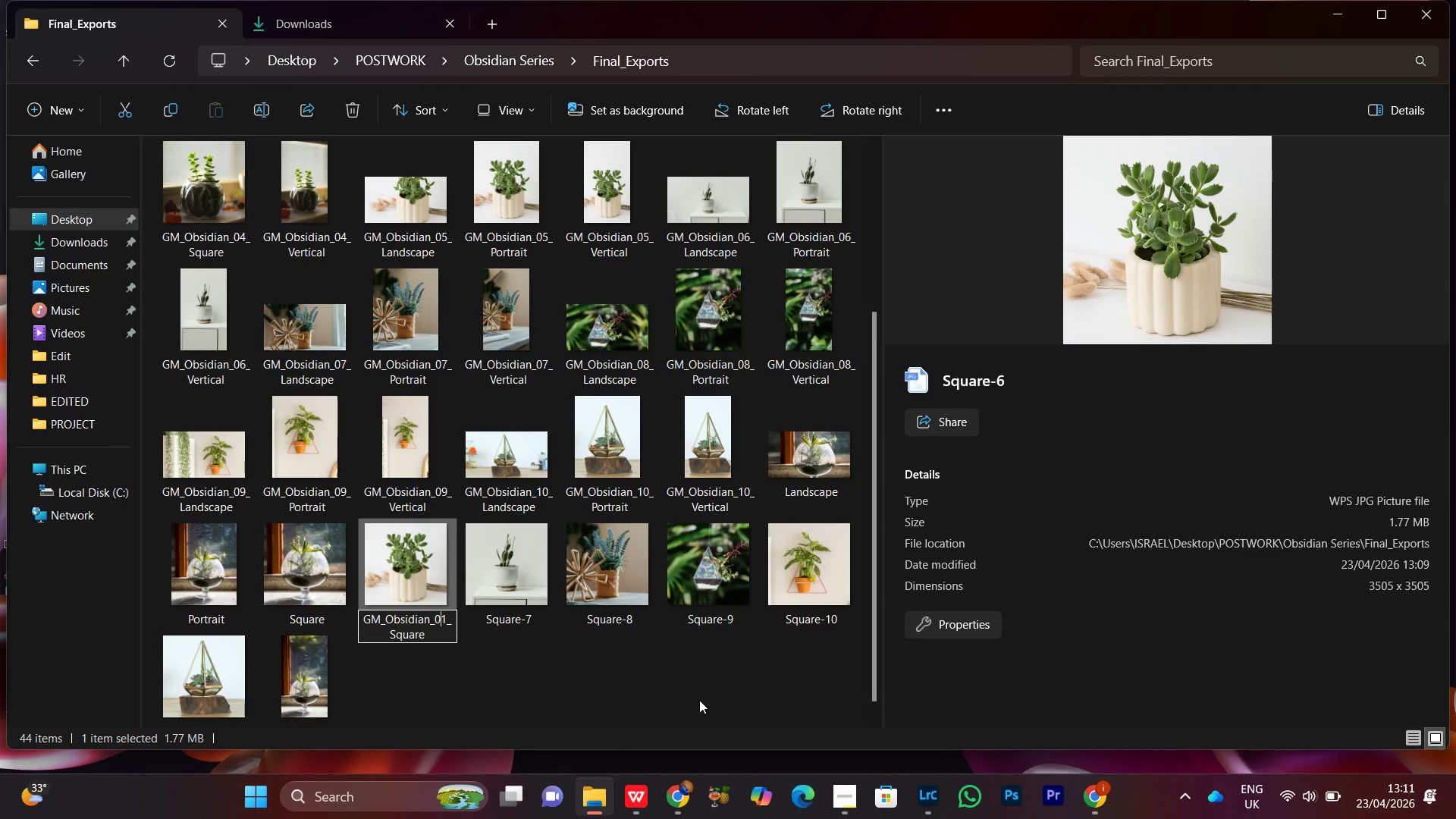 
key(ArrowRight)
 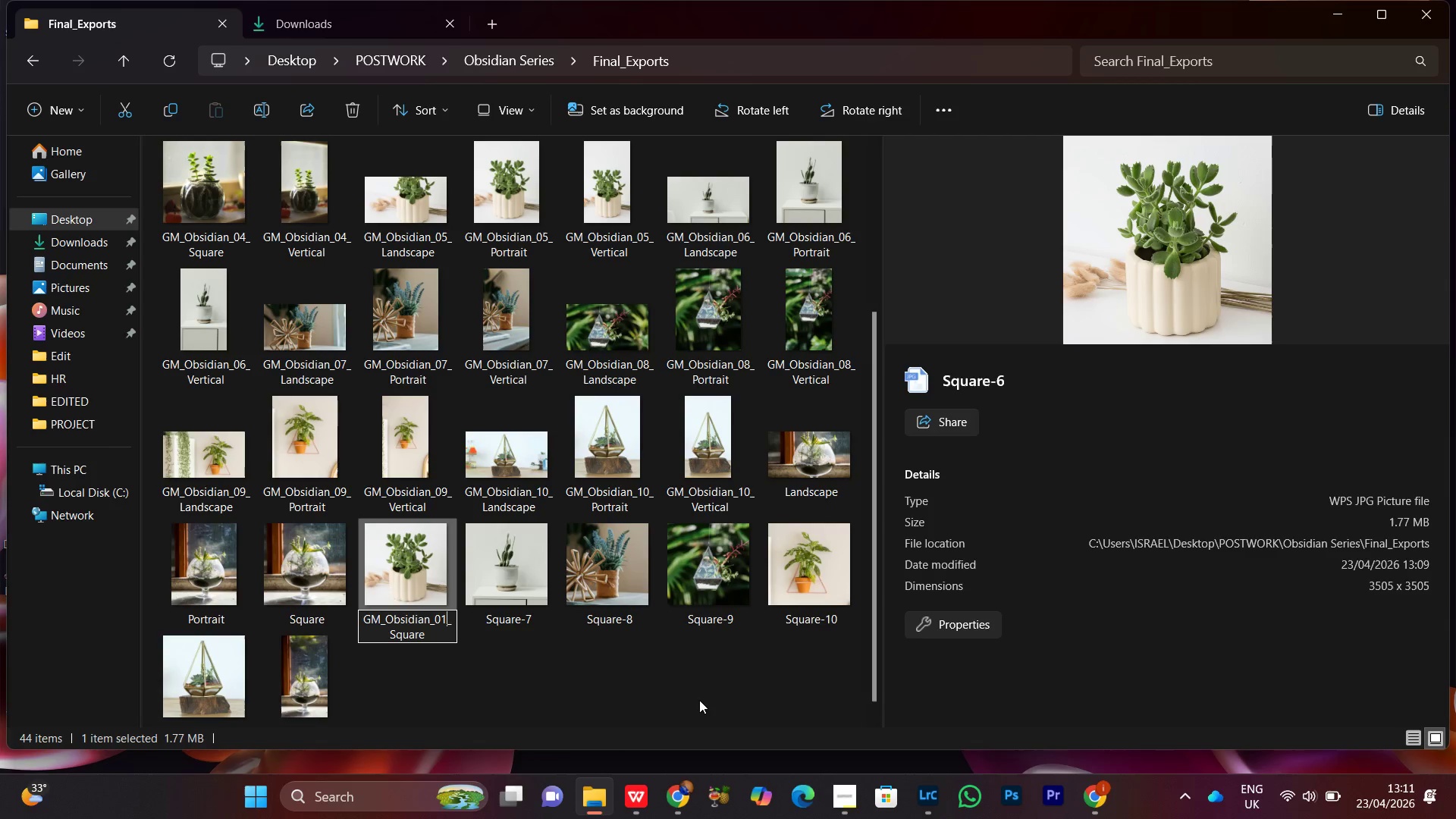 
key(ArrowRight)
 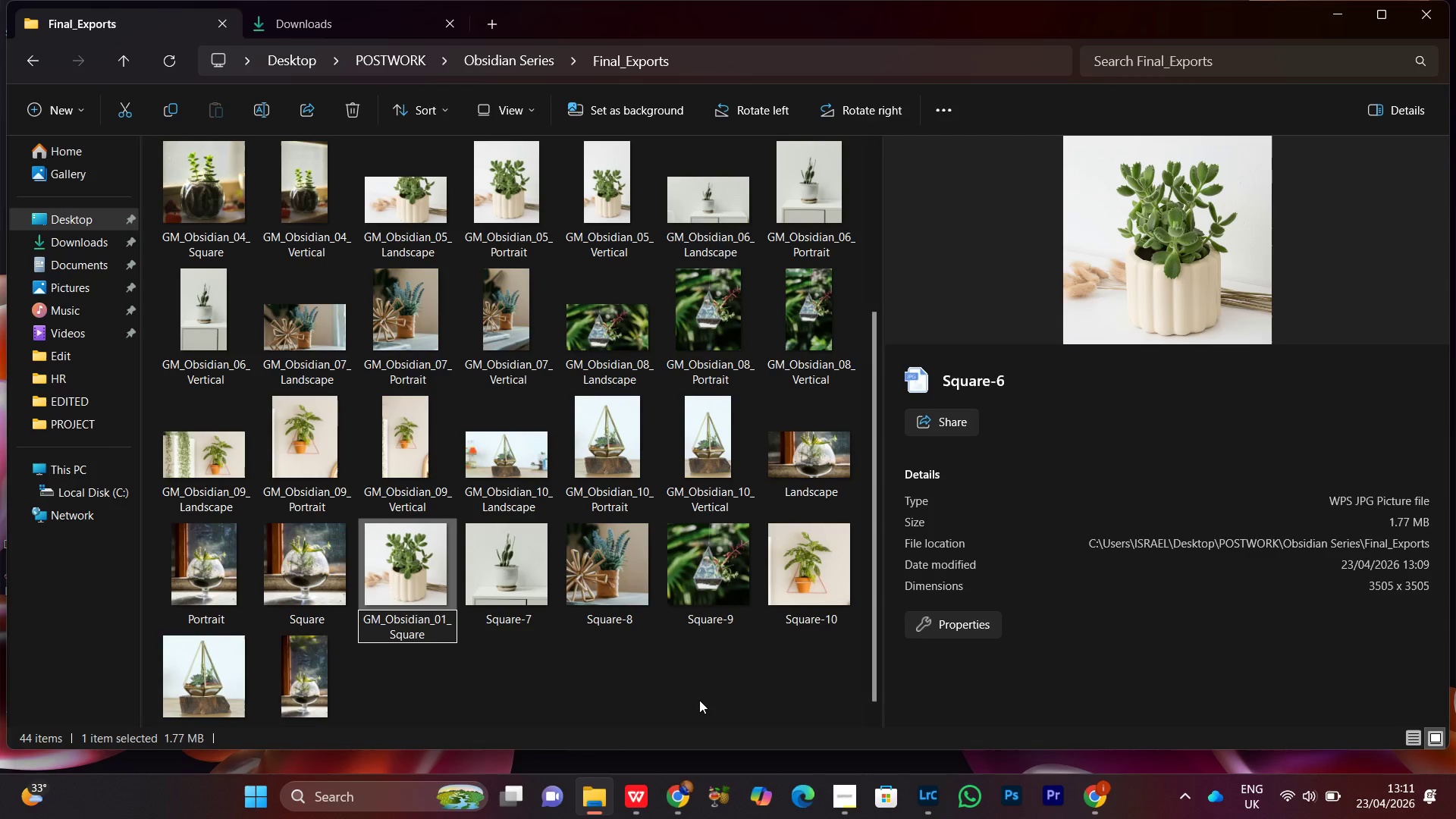 
key(Backspace)
 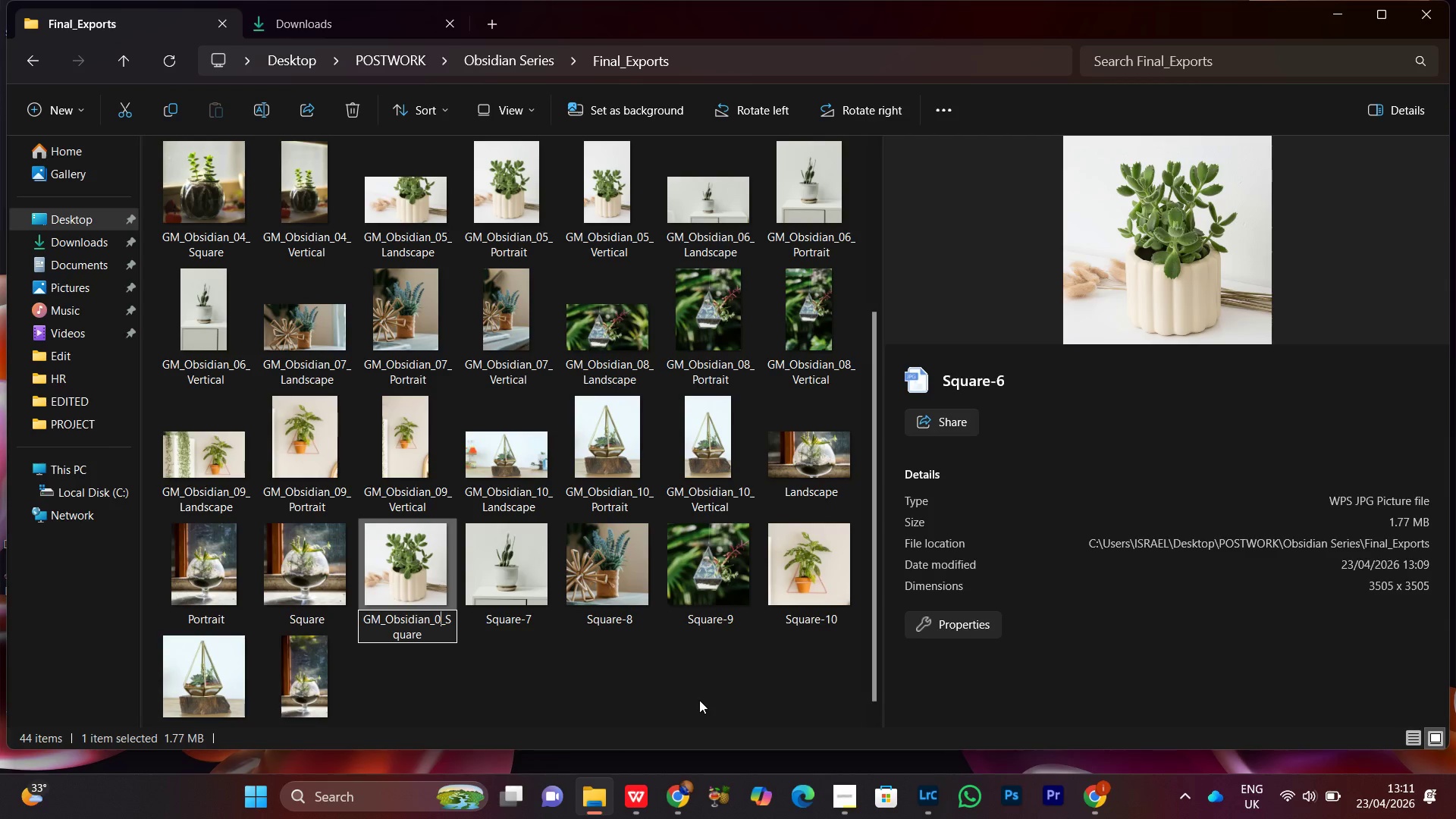 
key(5)
 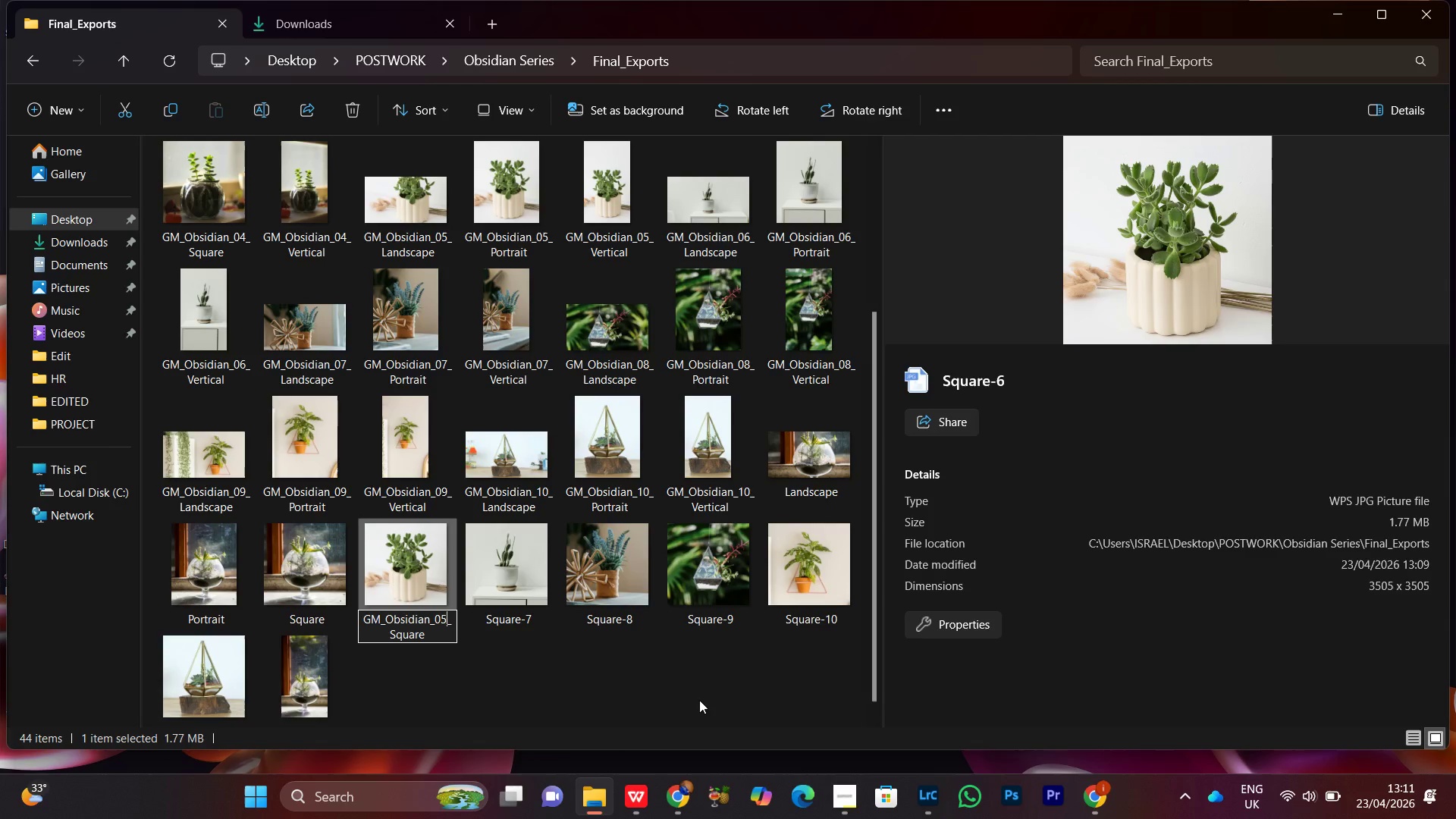 
key(Enter)
 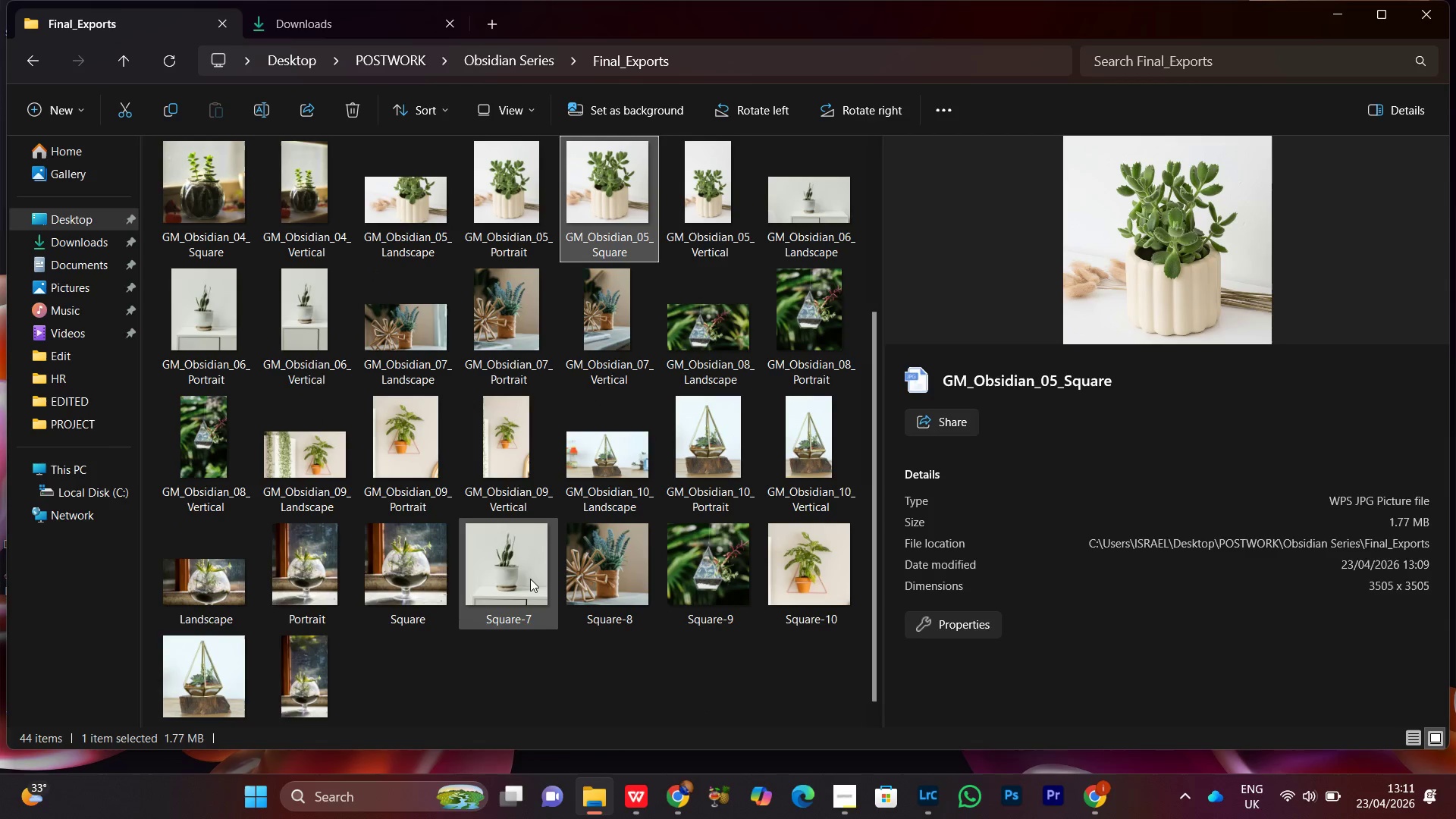 
left_click([513, 585])
 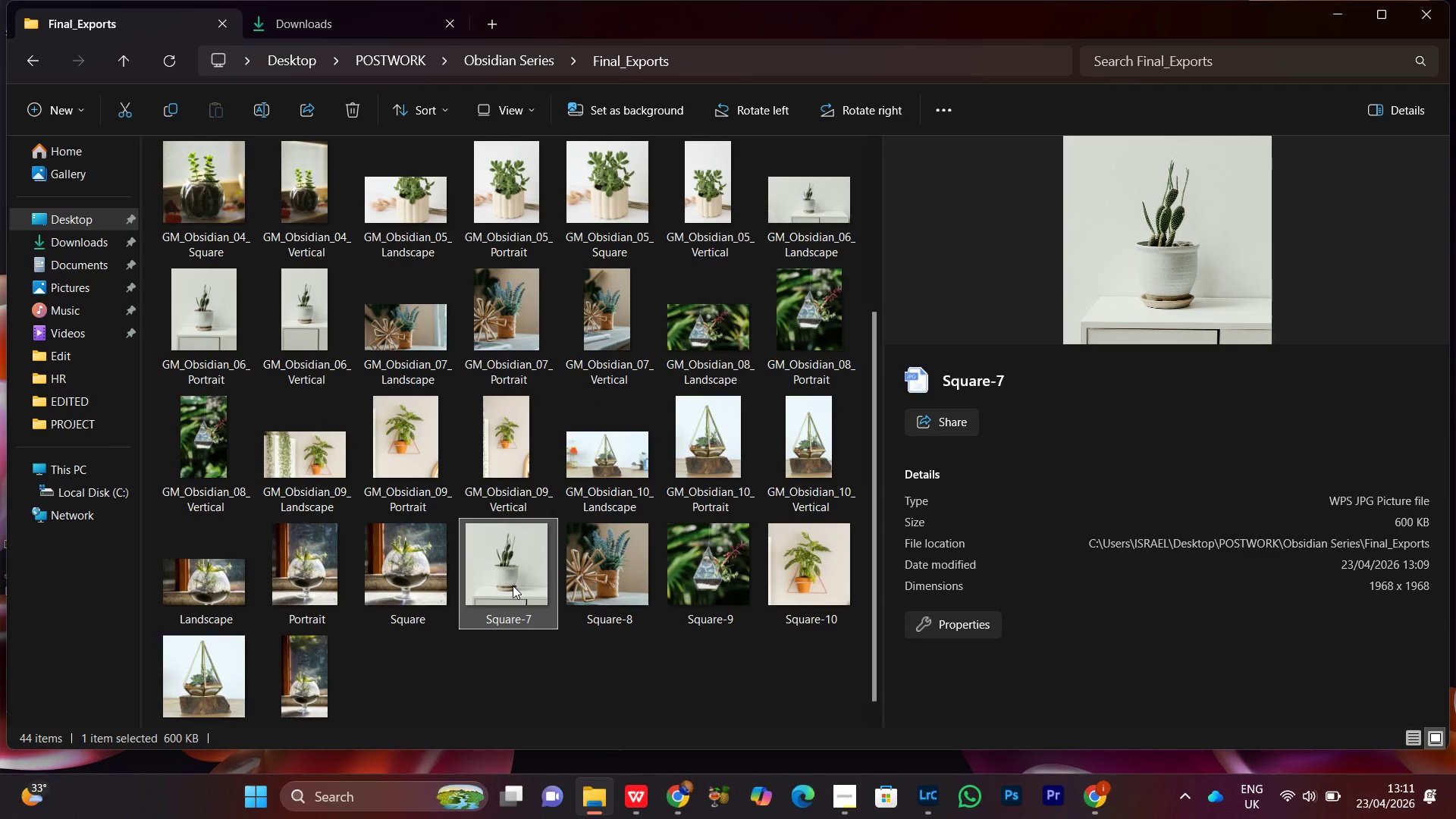 
right_click([513, 585])
 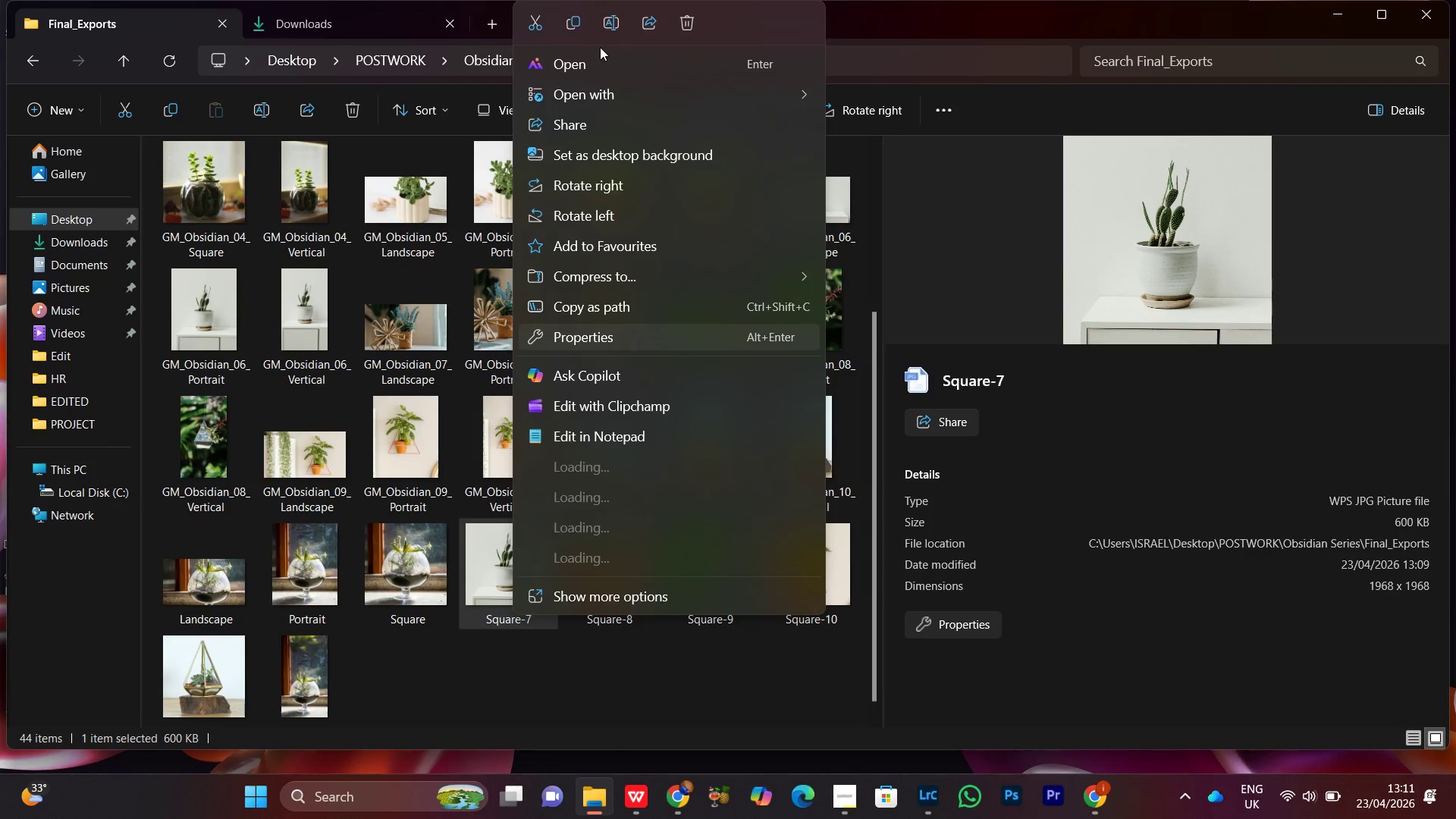 
left_click([610, 25])
 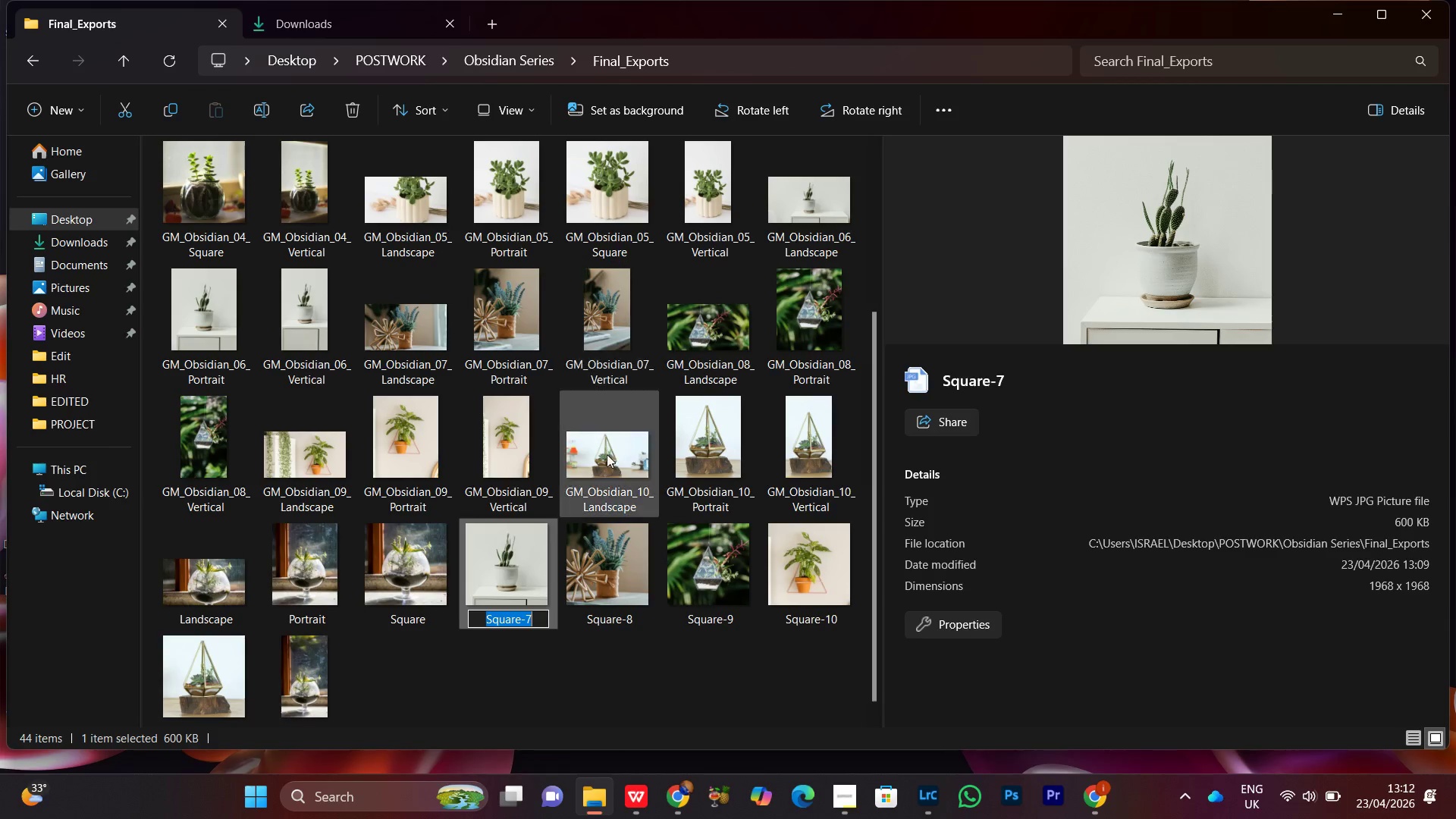 
key(Control+V)
 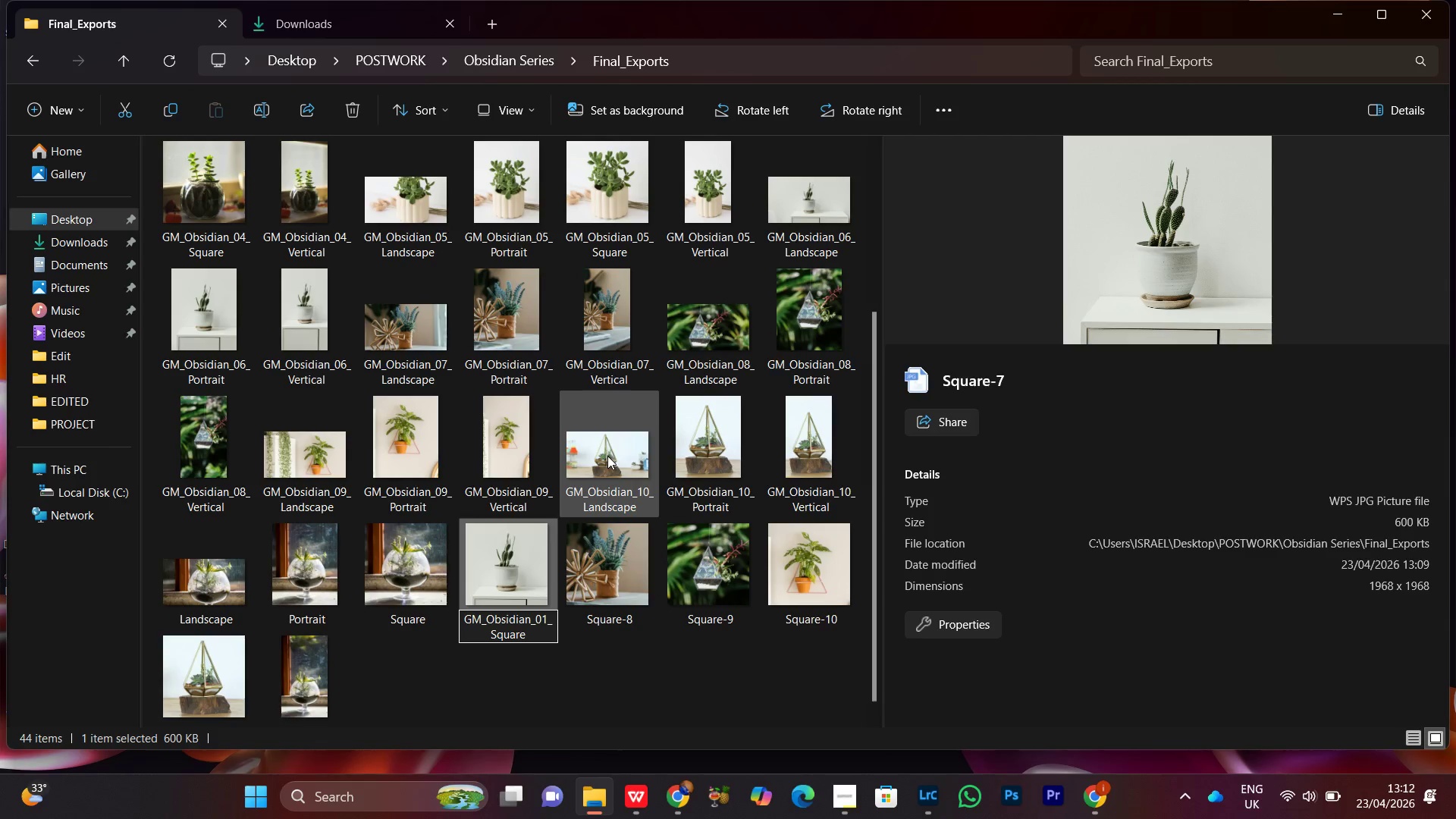 
key(ArrowUp)
 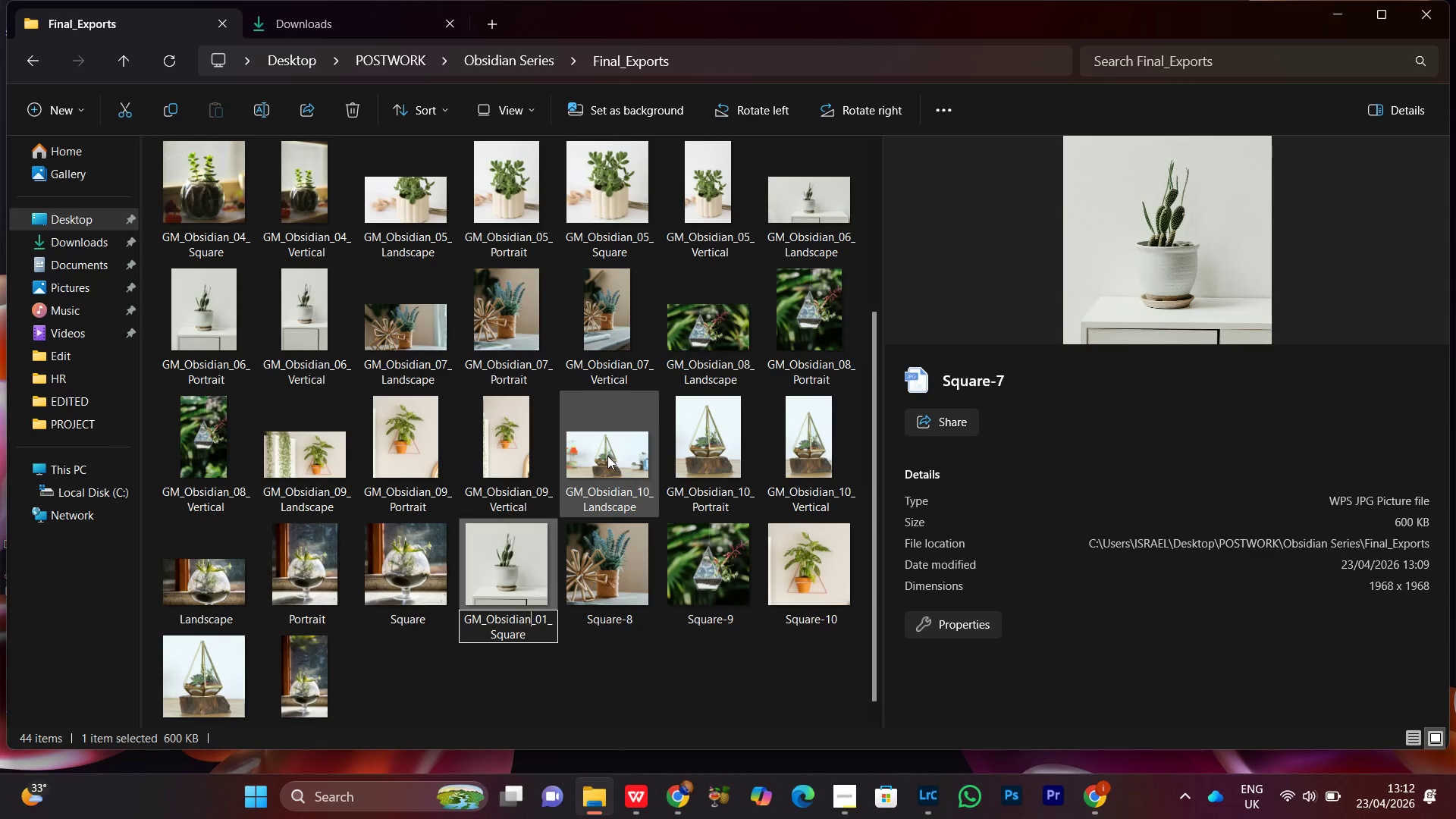 
key(ArrowRight)
 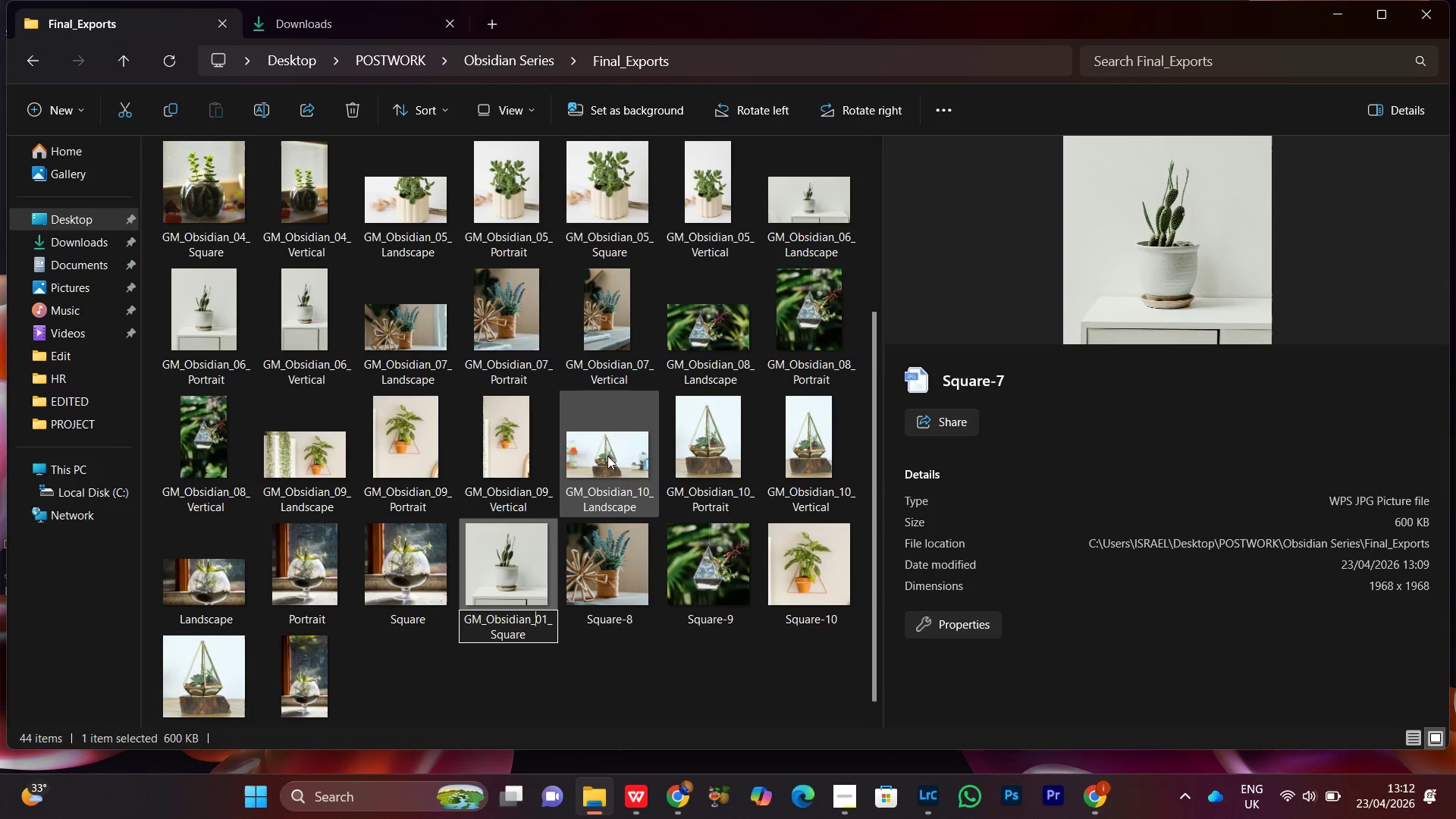 
key(ArrowRight)
 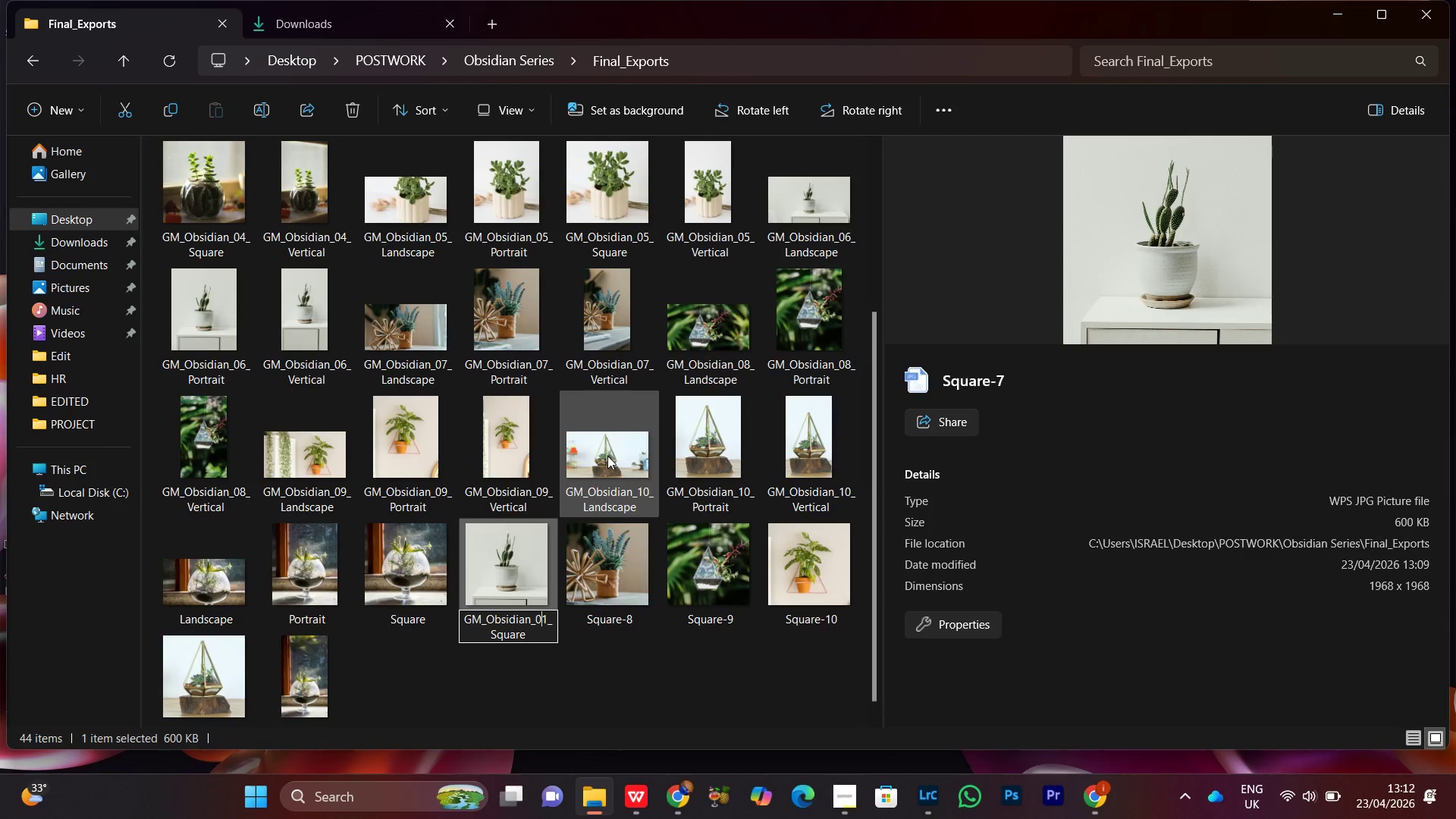 
key(ArrowRight)
 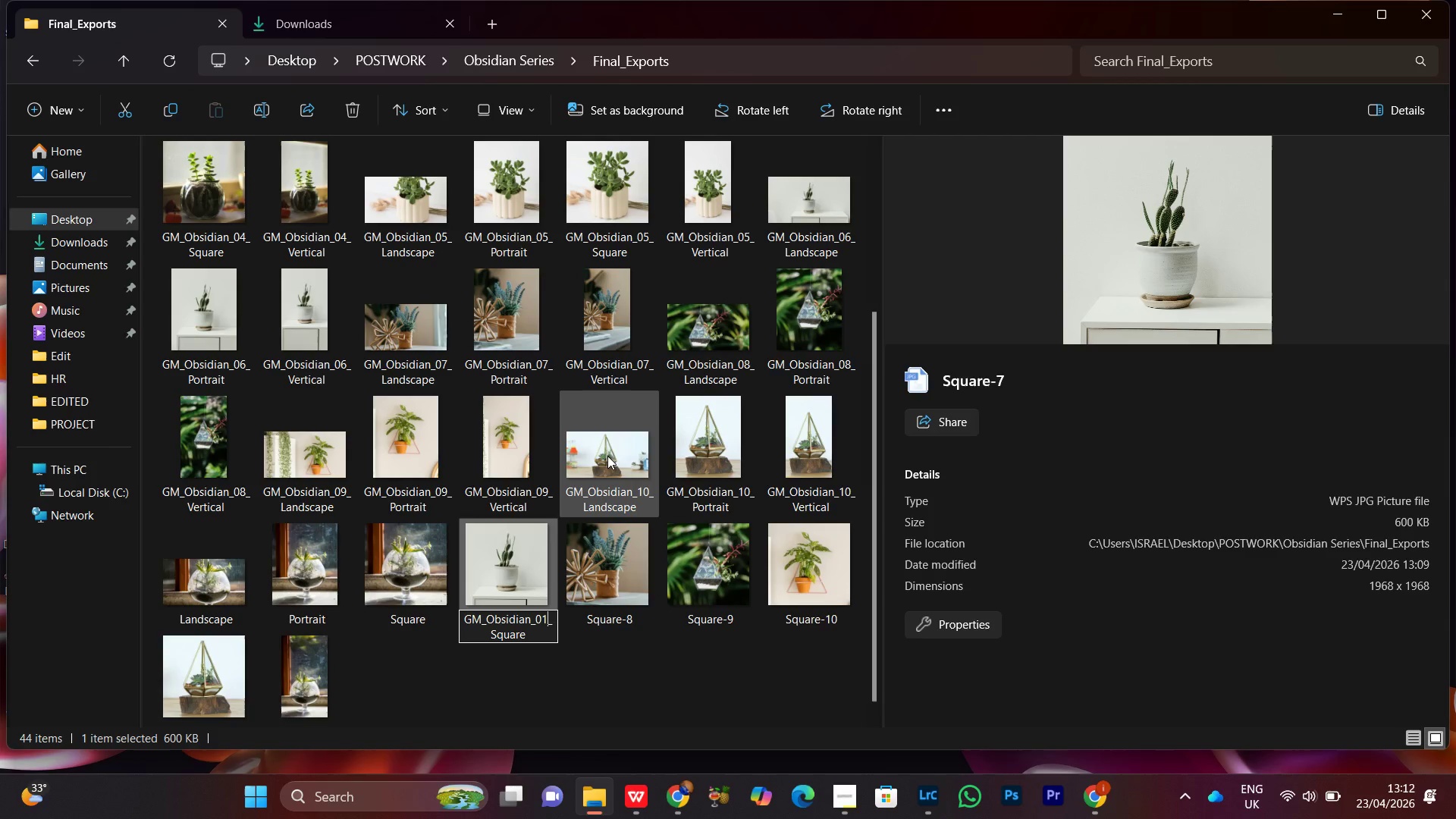 
key(ArrowRight)
 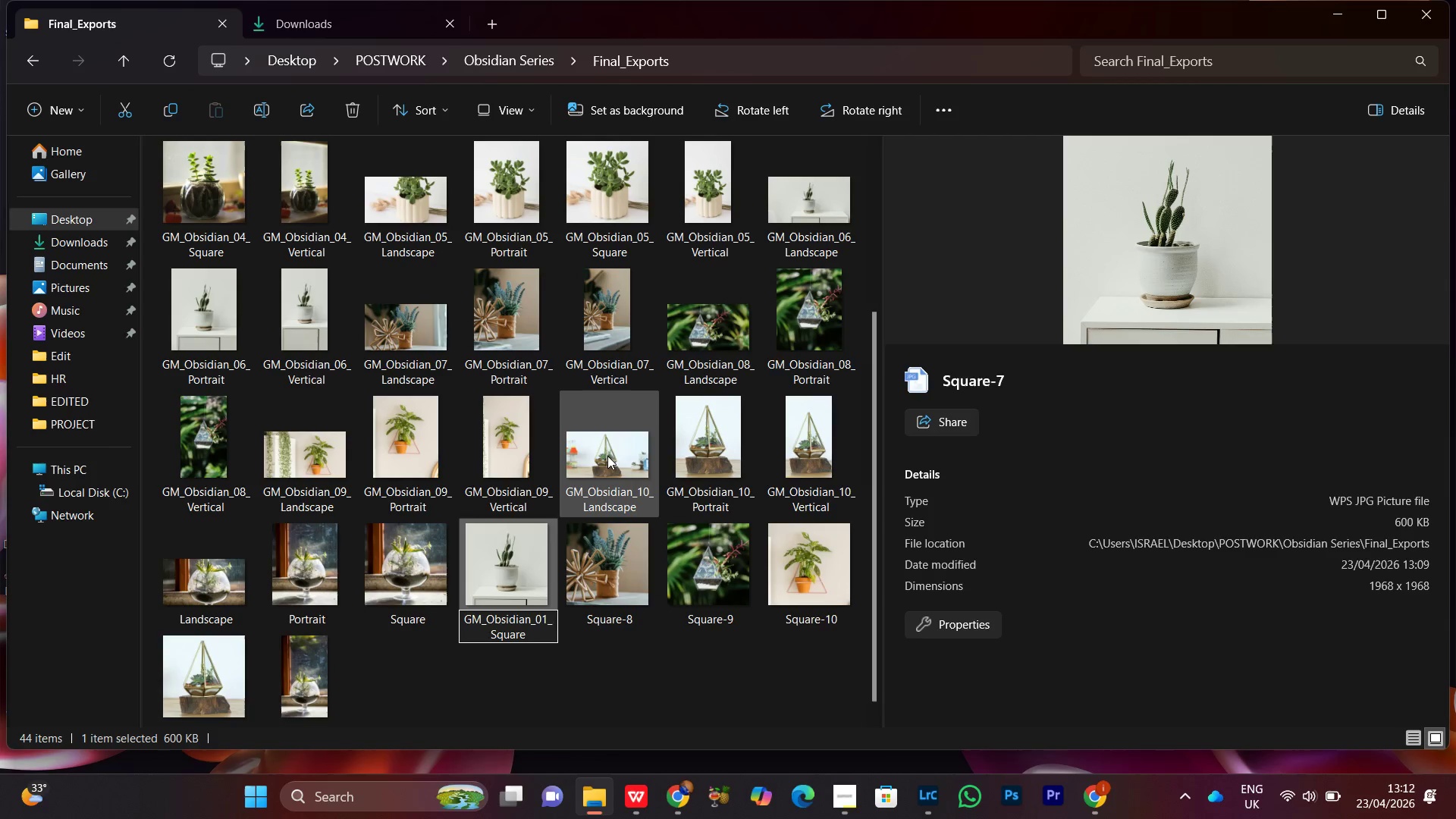 
key(Backspace)
 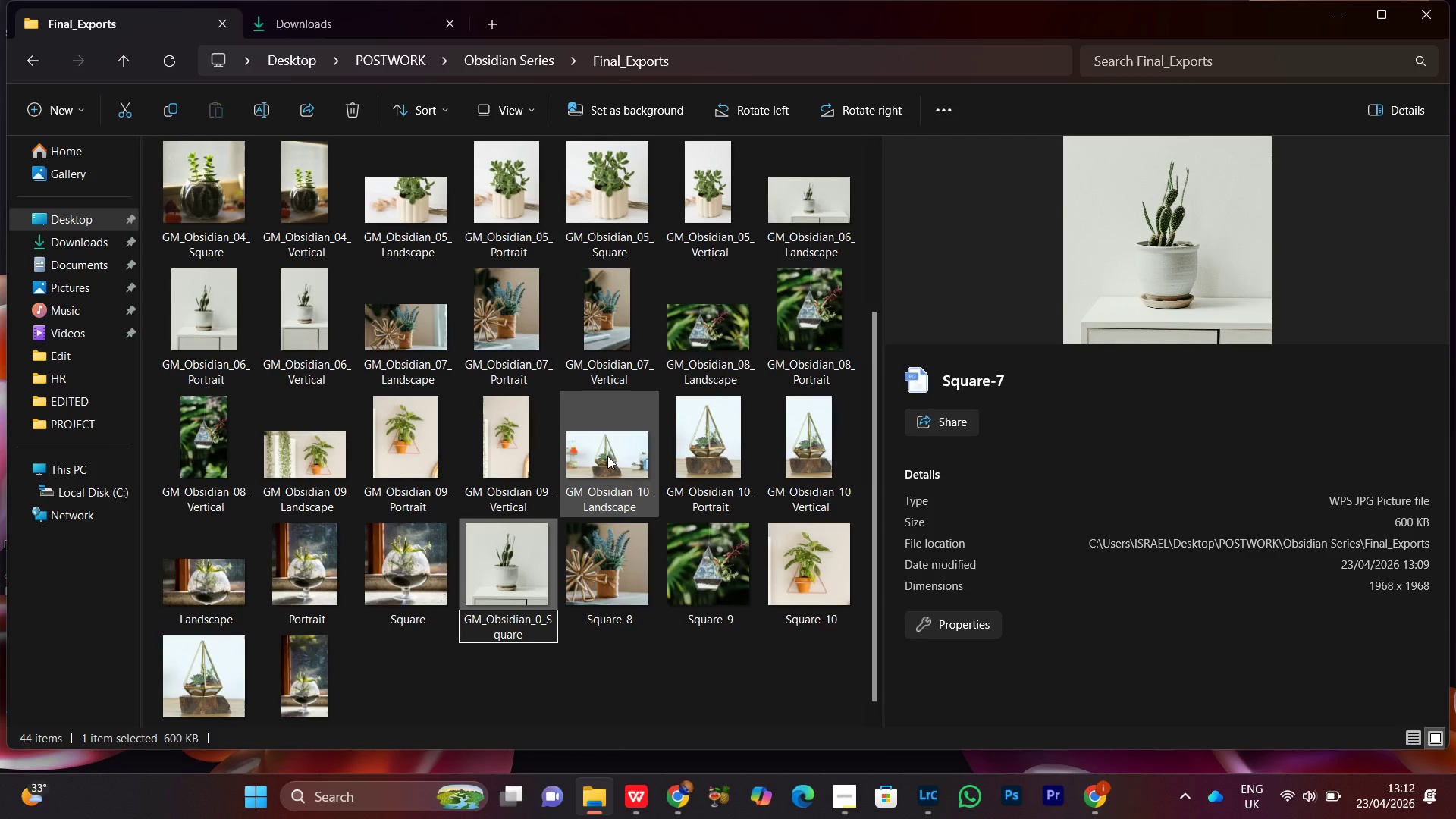 
key(6)
 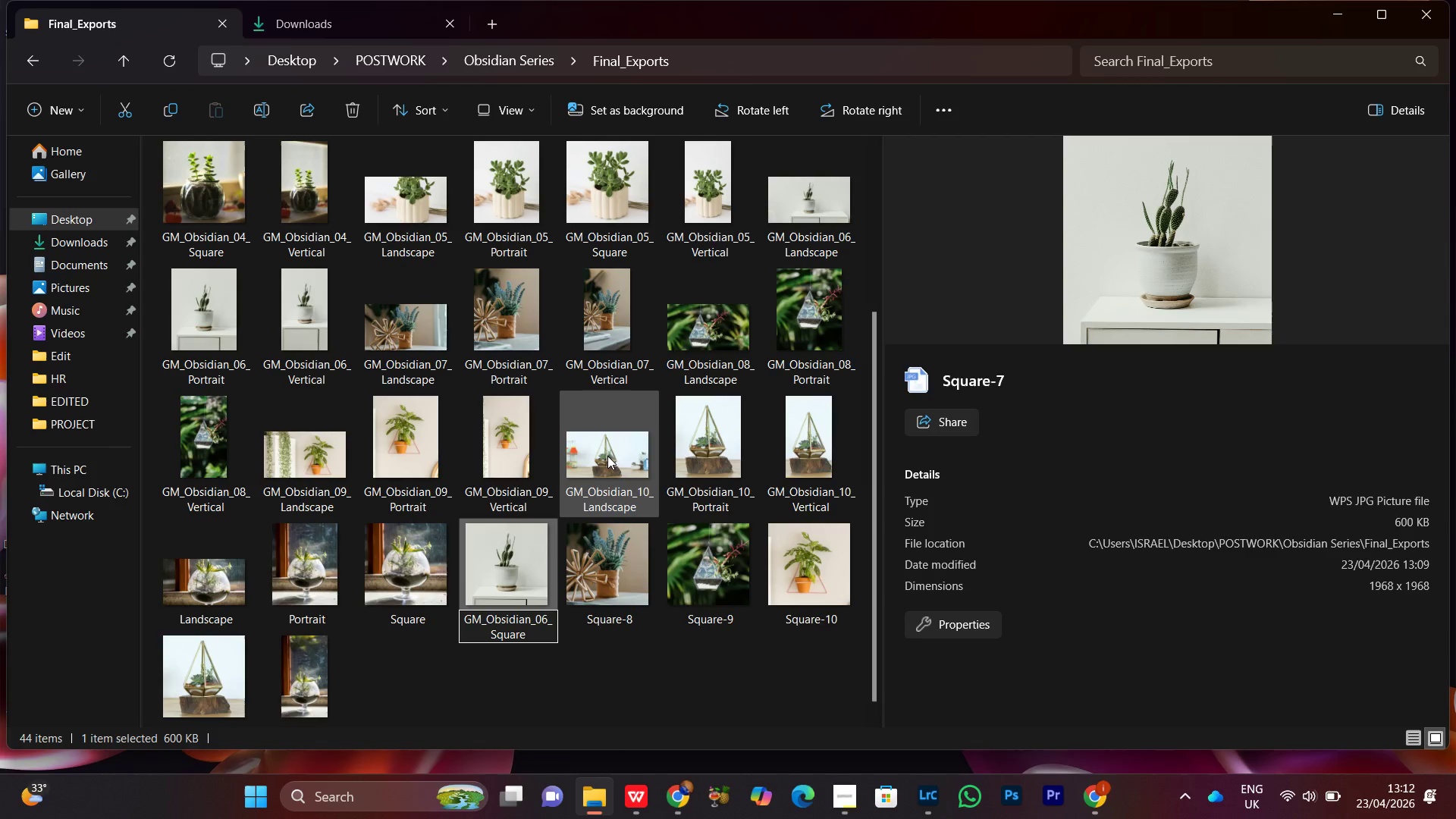 
wait(5.3)
 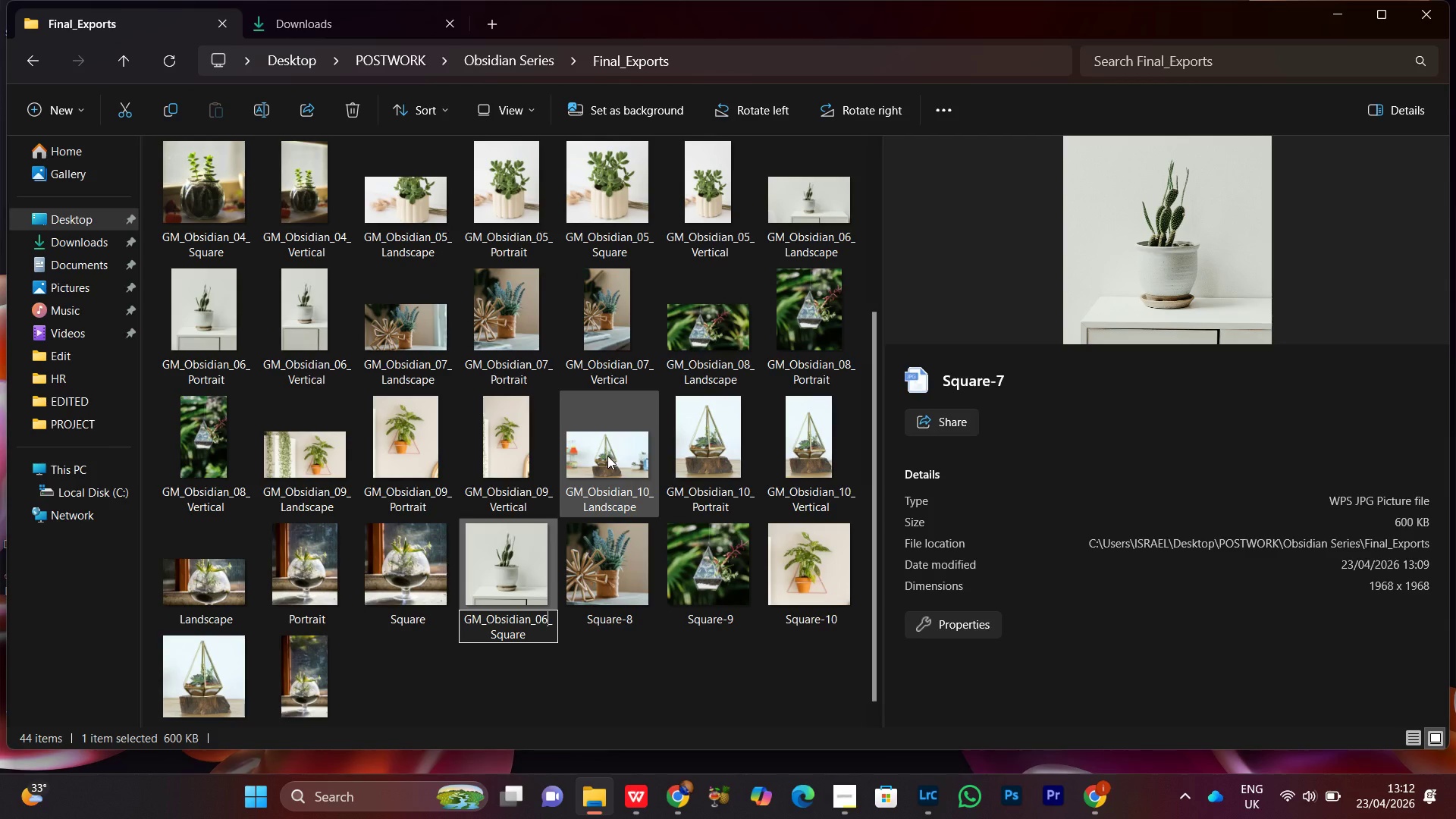 
key(Enter)
 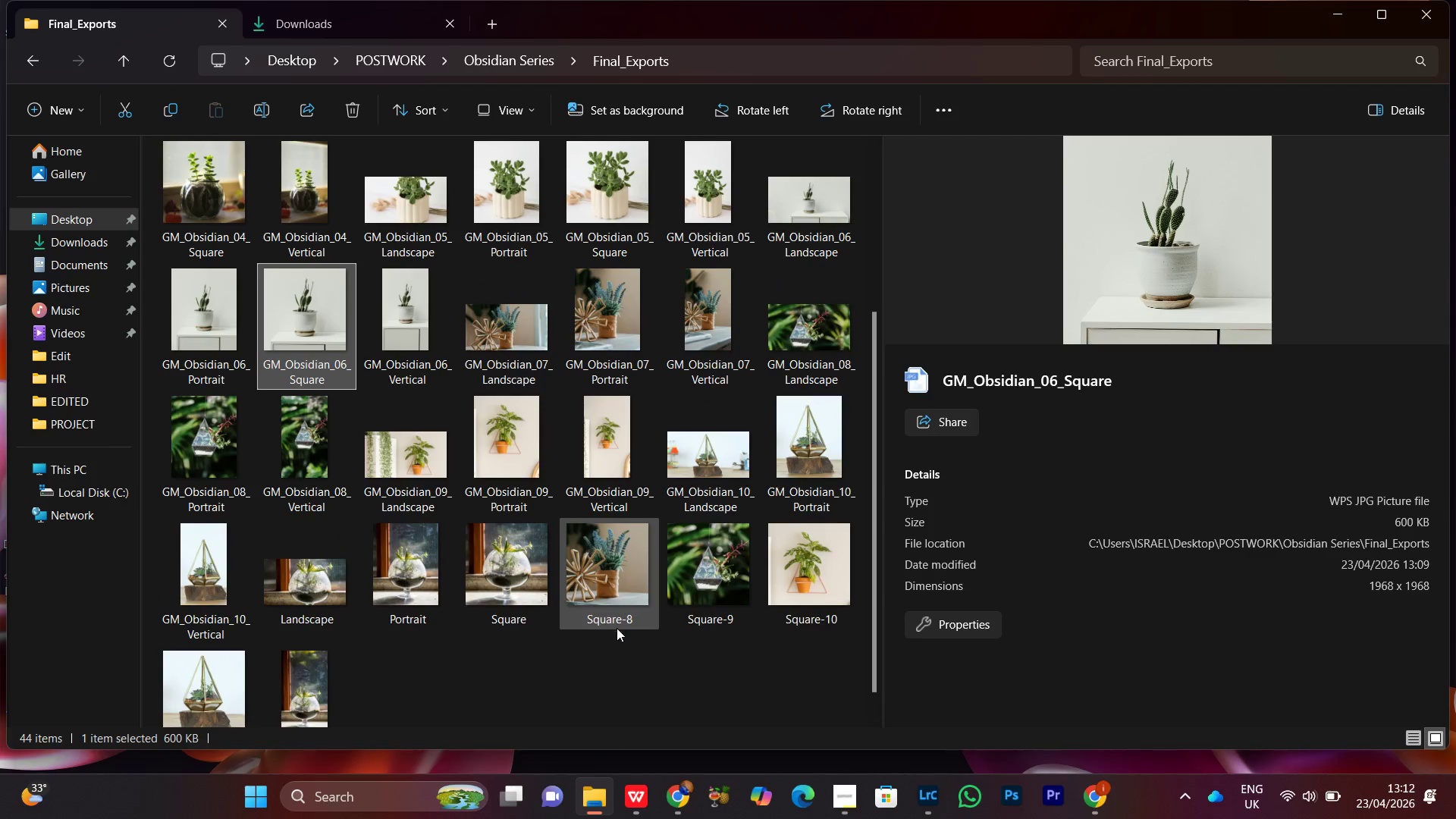 
left_click([626, 576])
 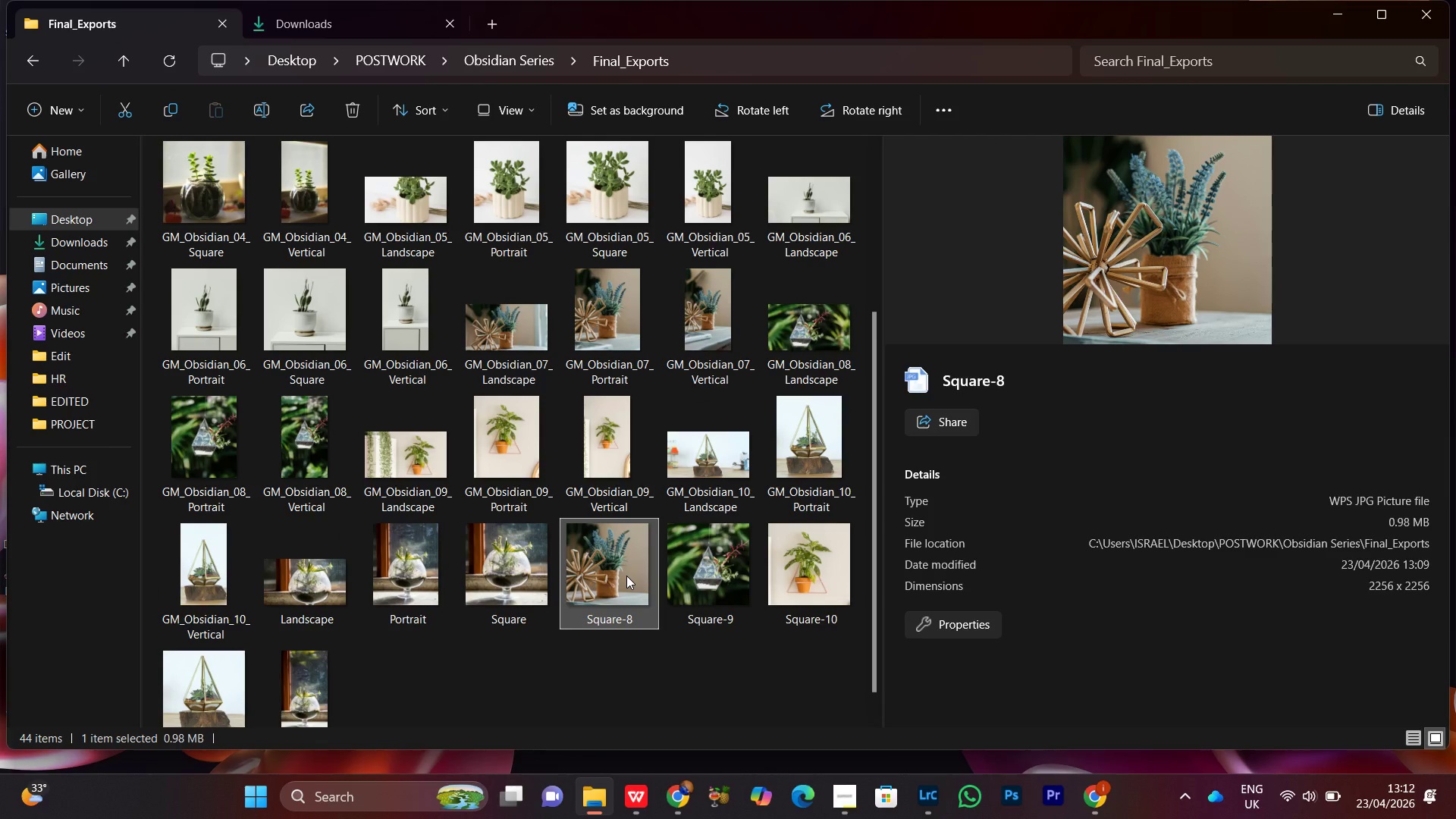 
right_click([626, 576])
 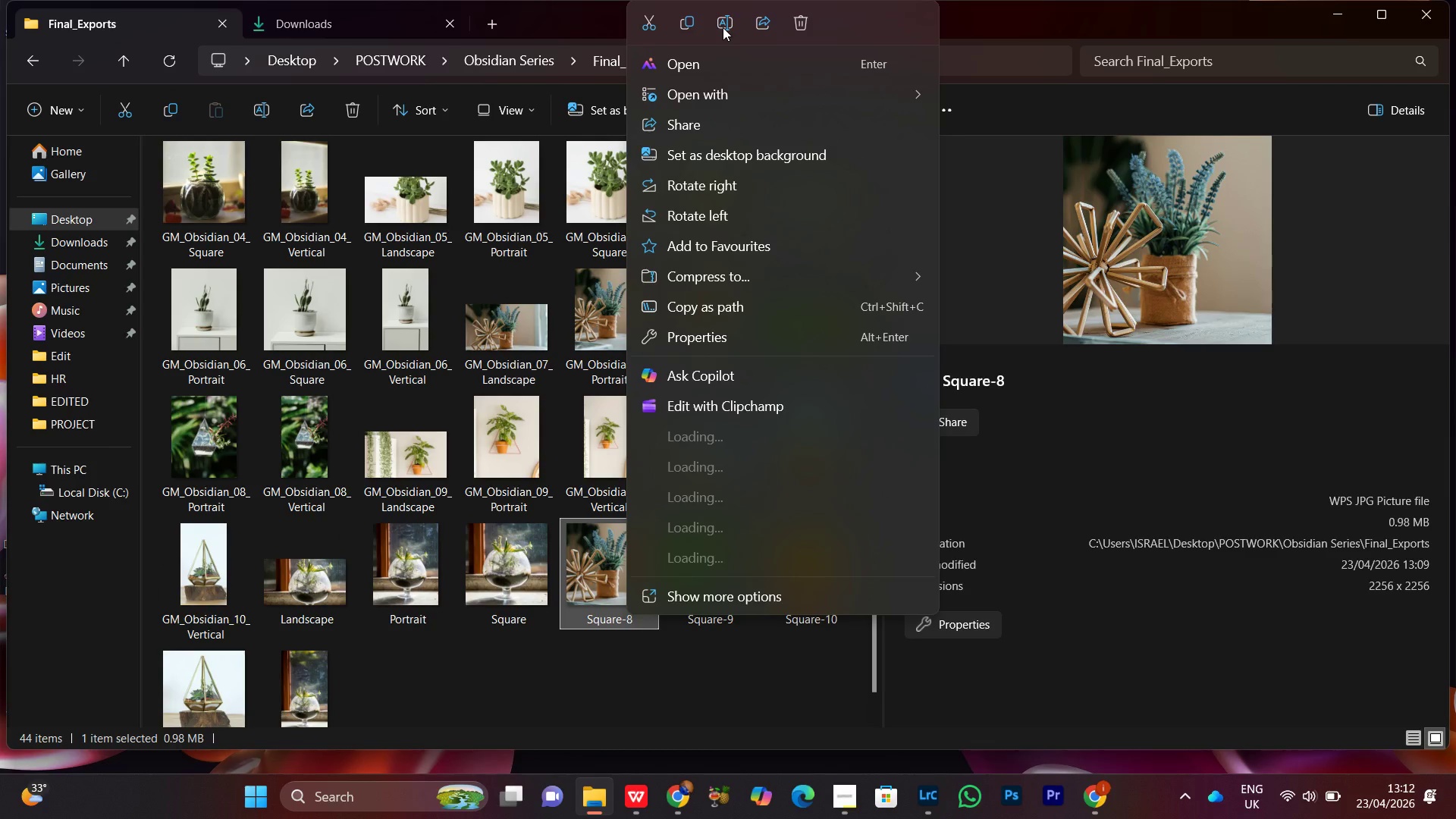 
left_click([723, 23])
 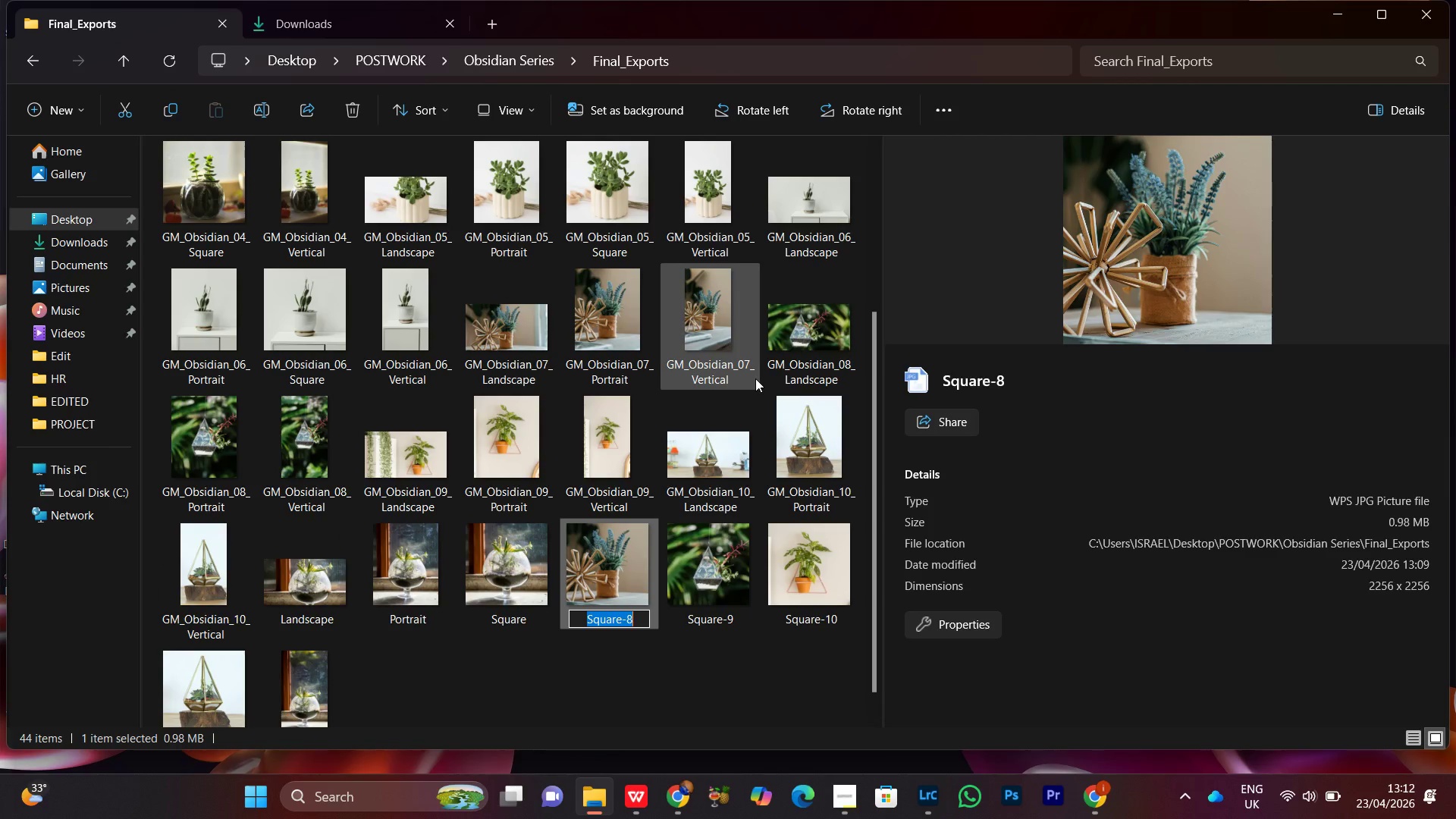 
key(Control+V)
 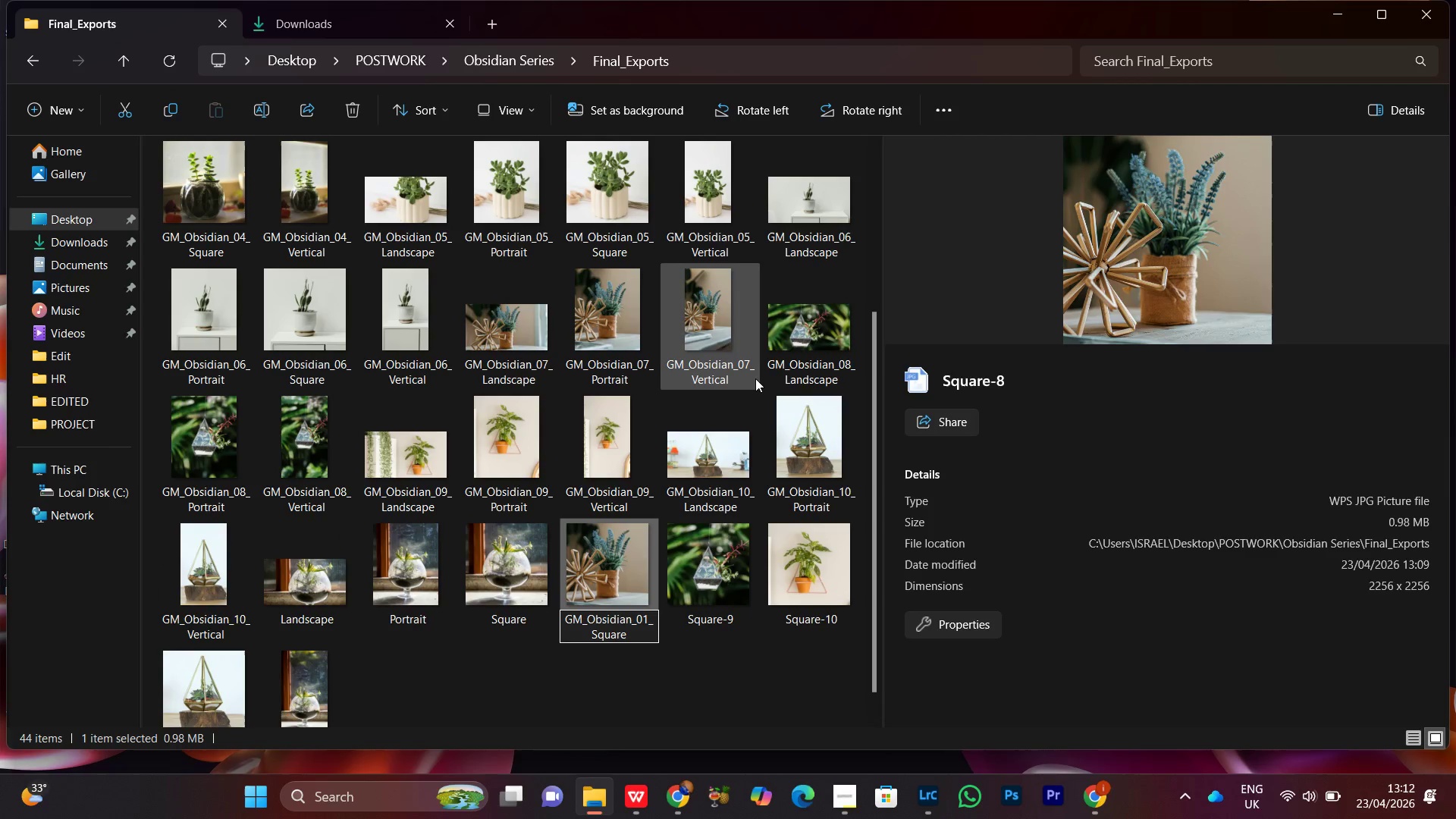 
key(ArrowUp)
 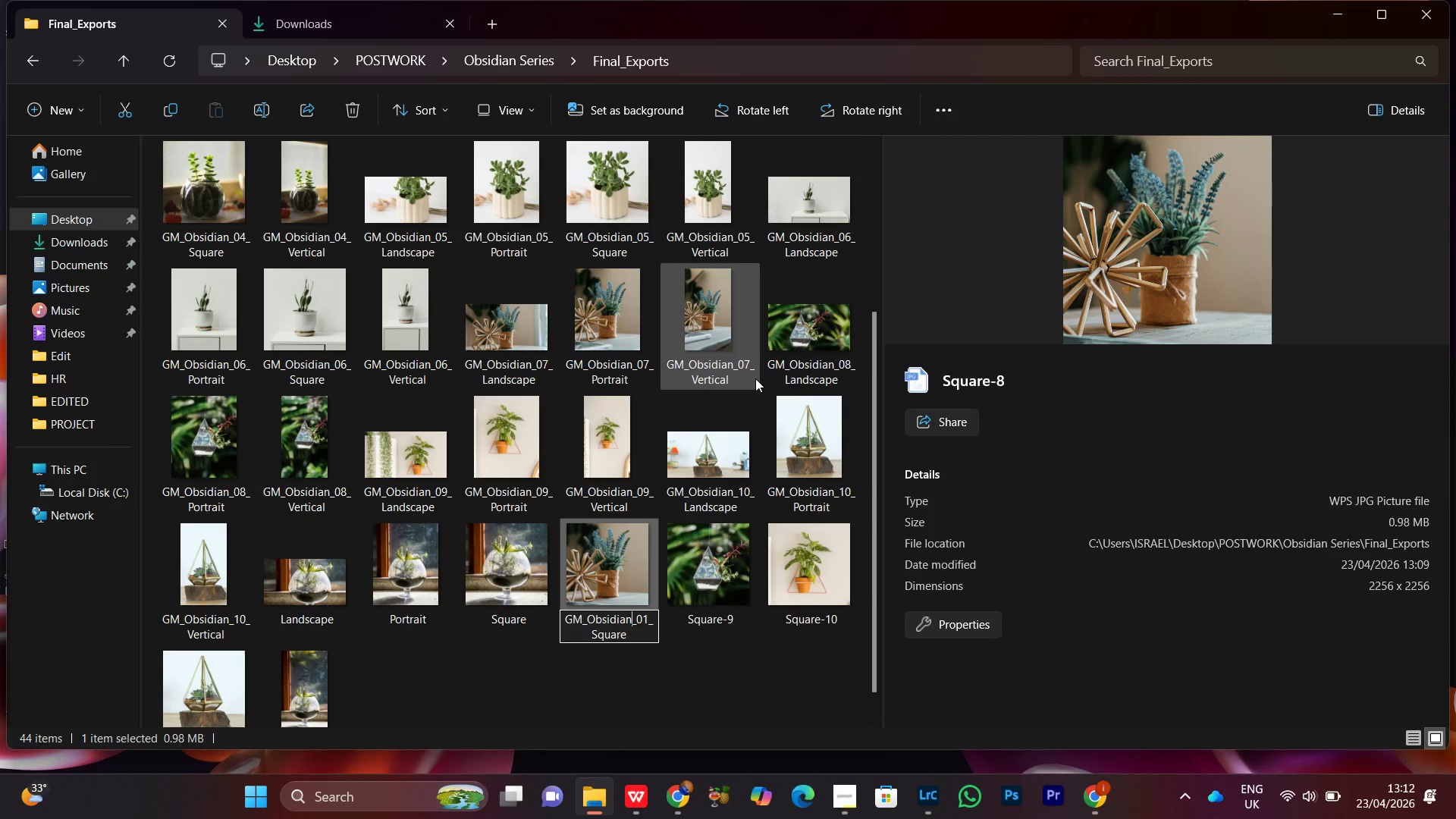 
key(ArrowRight)
 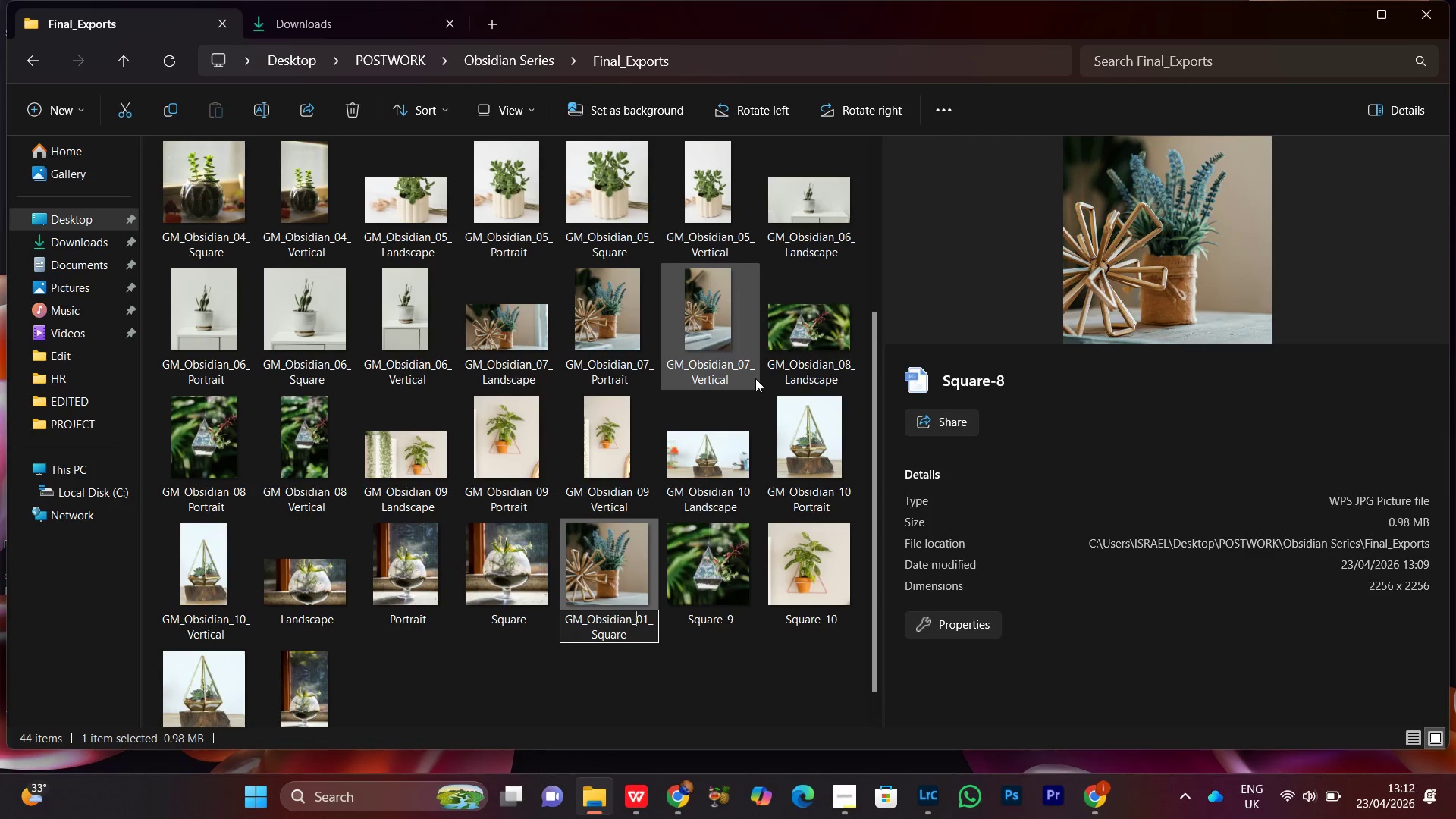 
key(ArrowRight)
 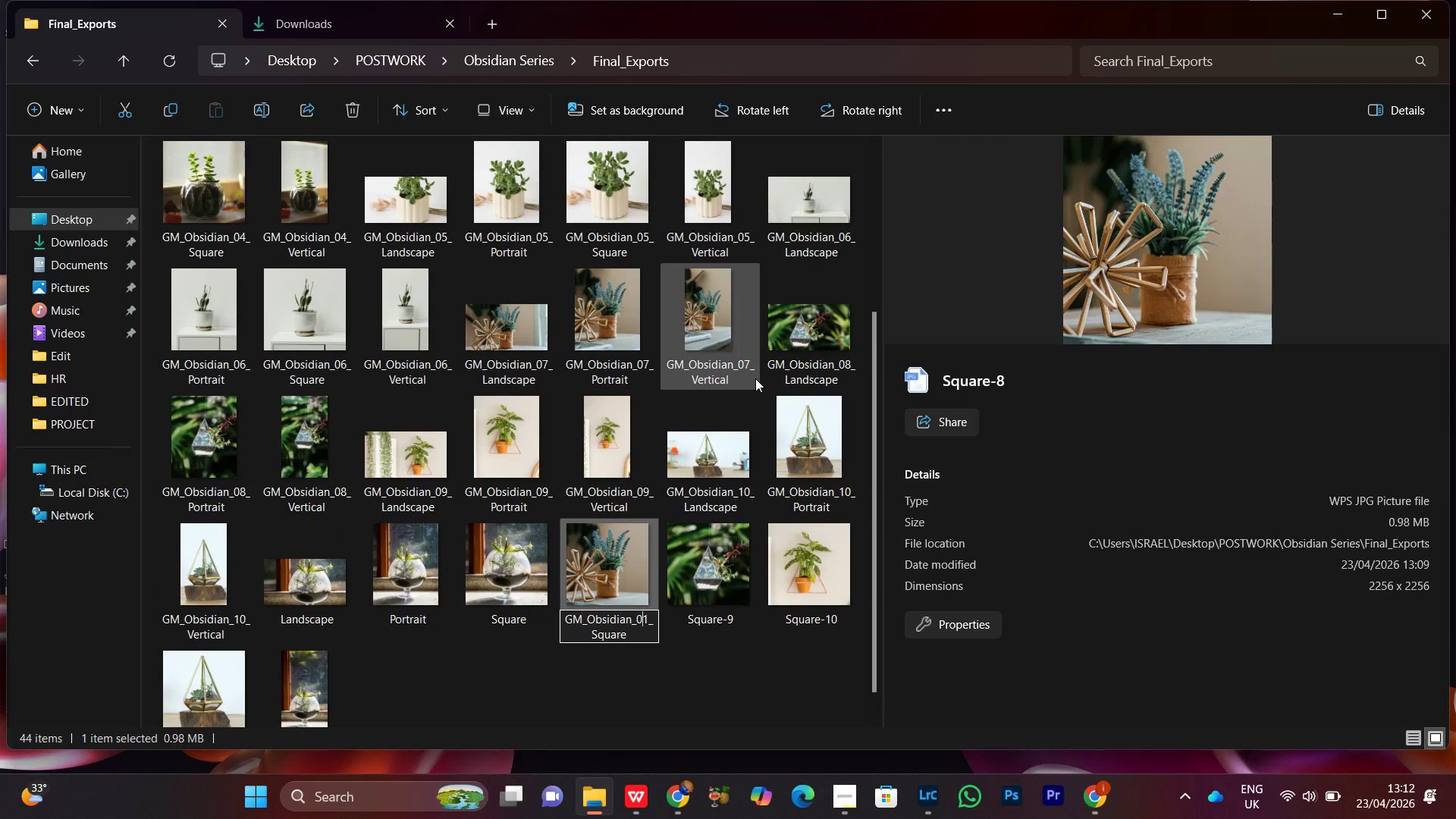 
key(ArrowRight)
 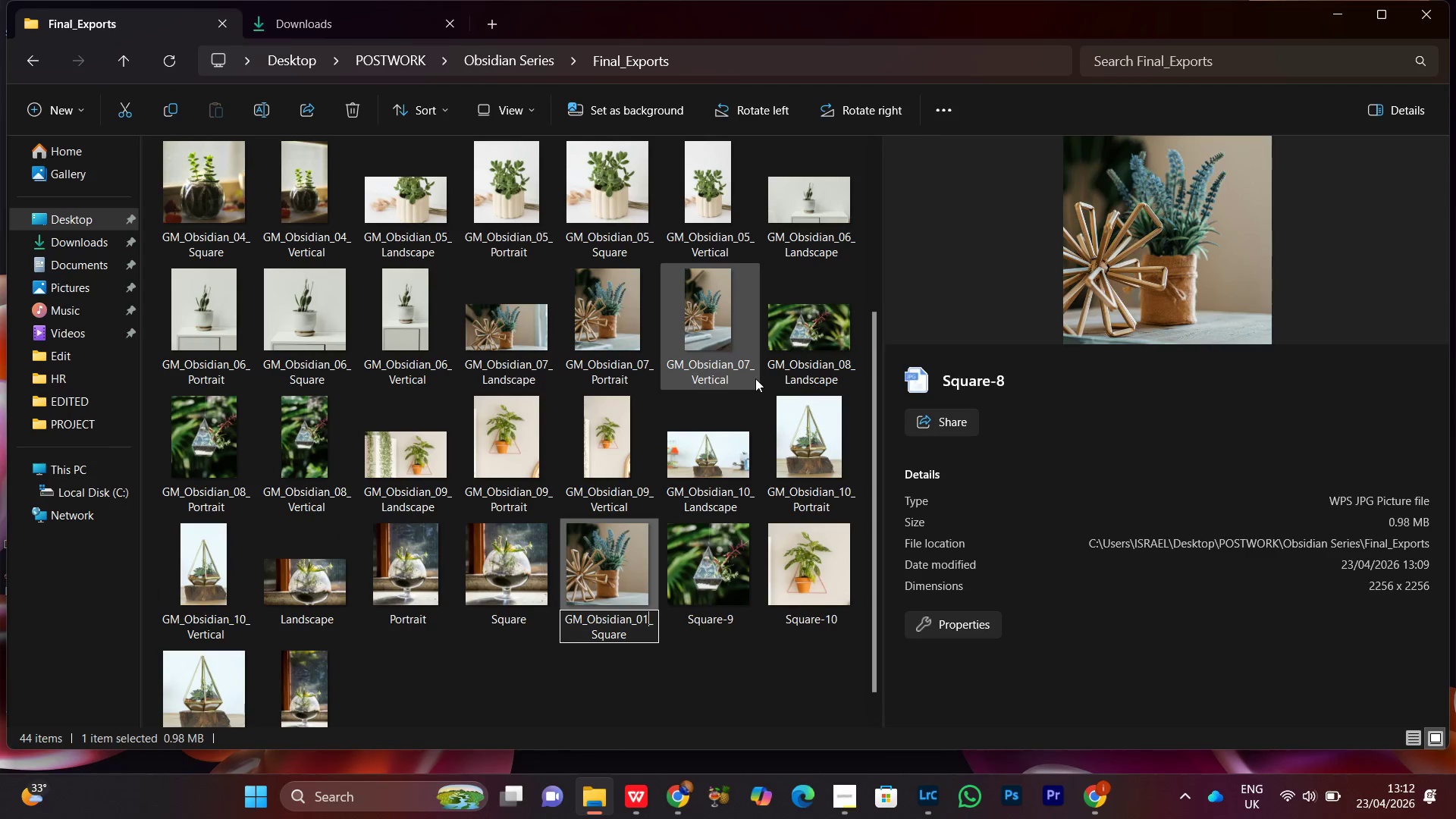 
key(ArrowRight)
 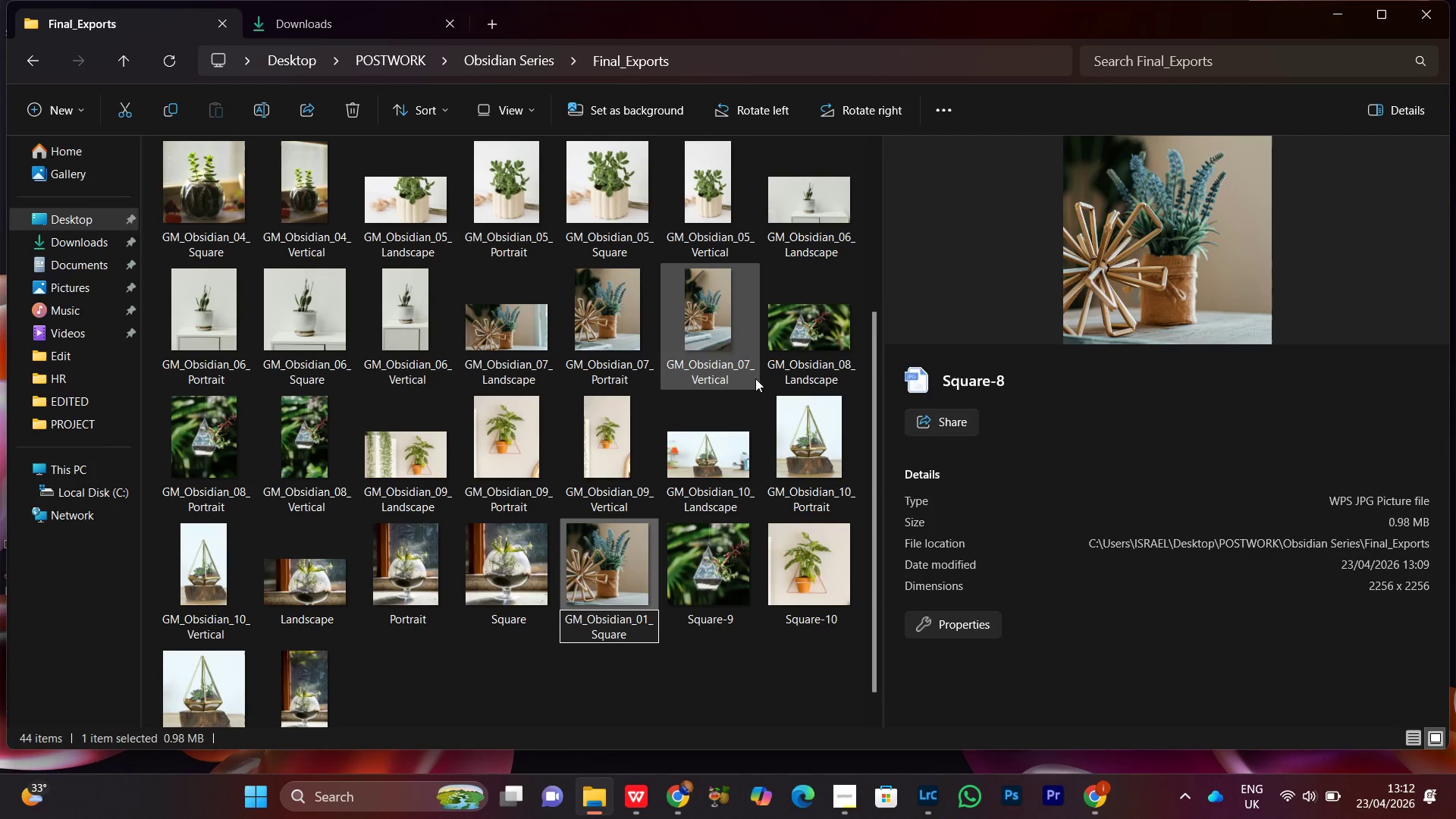 
key(Backspace)
 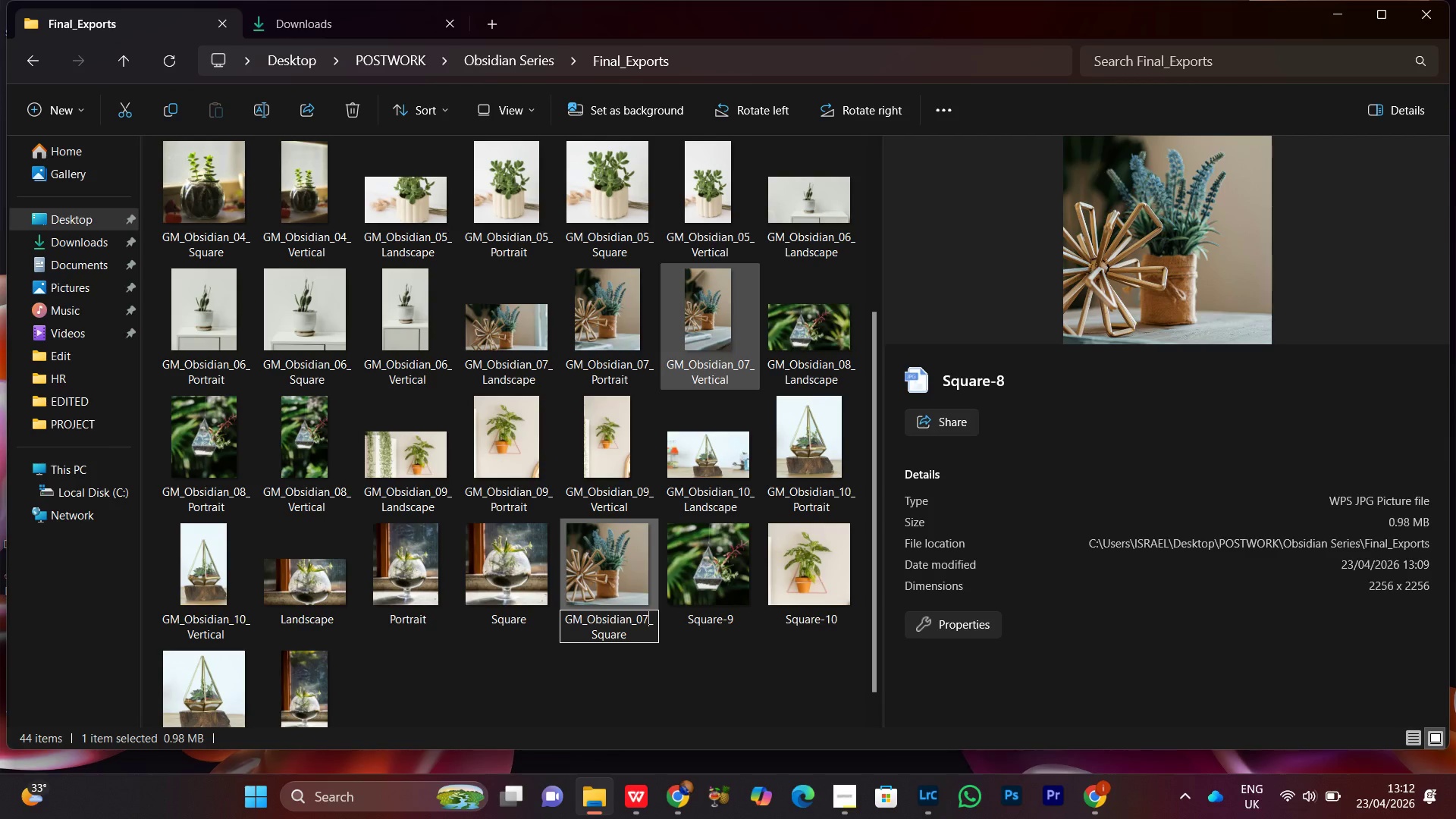 
key(7)
 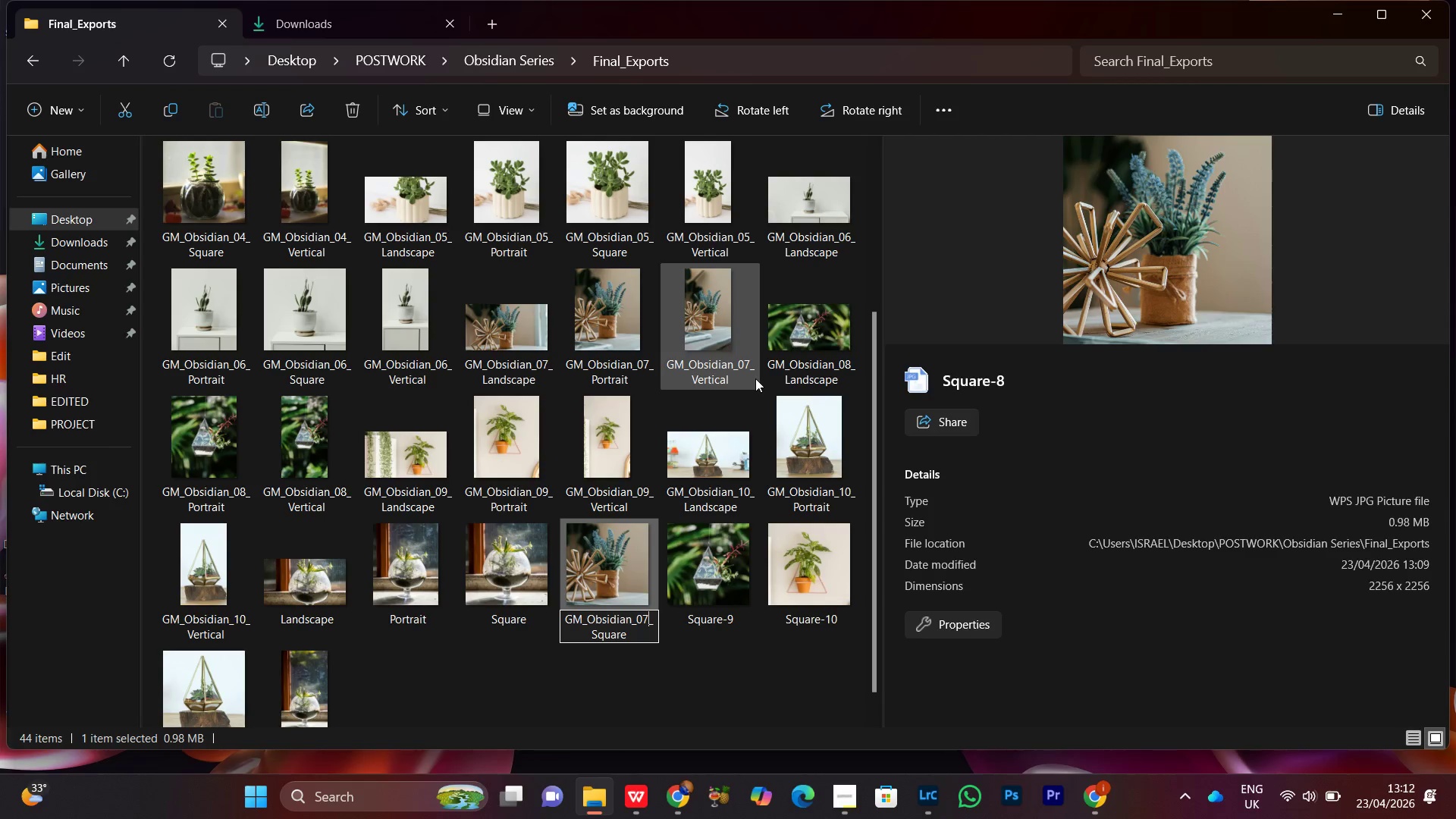 
key(Enter)
 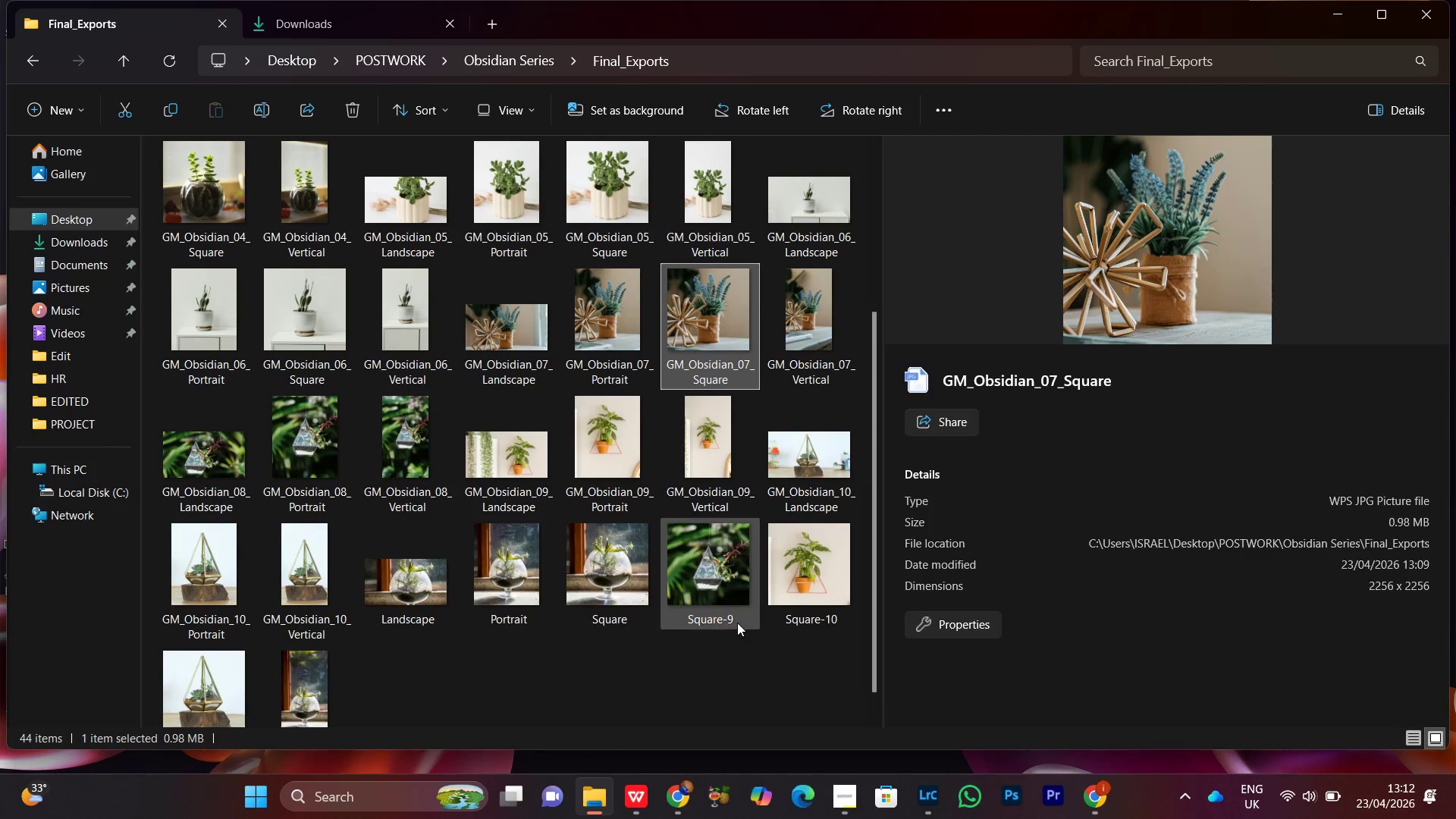 
left_click([710, 592])
 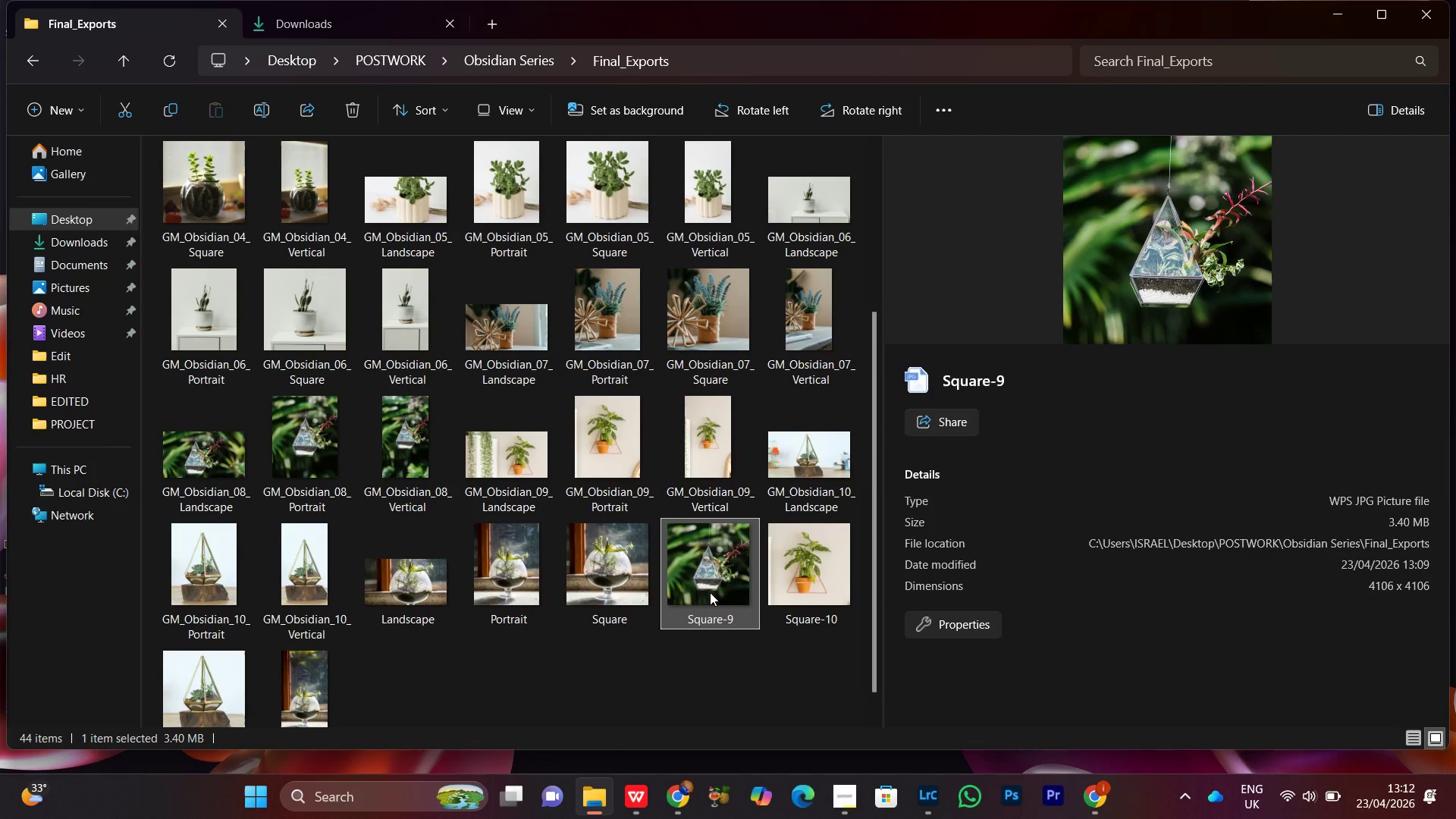 
right_click([710, 592])
 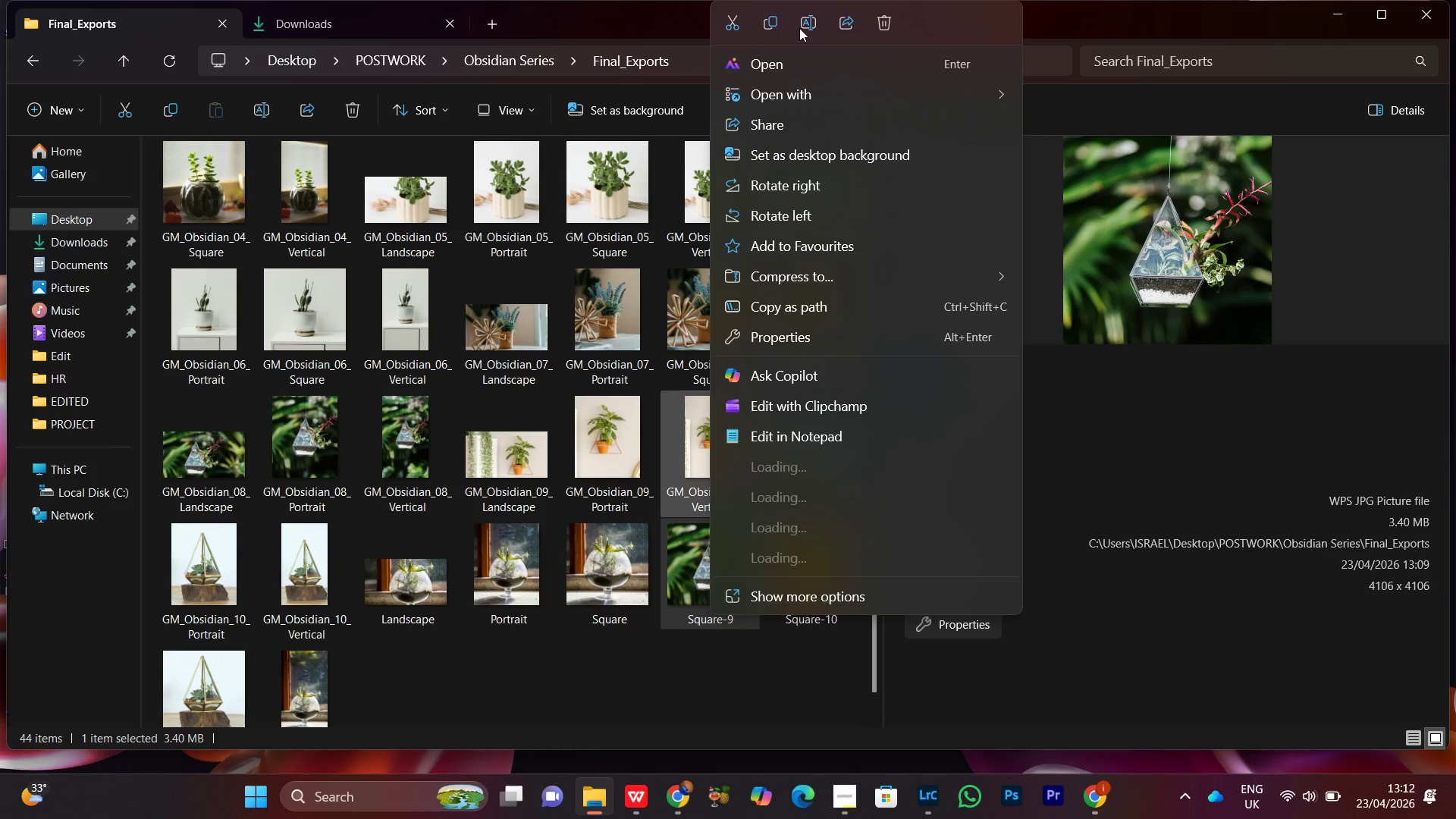 
left_click([809, 23])
 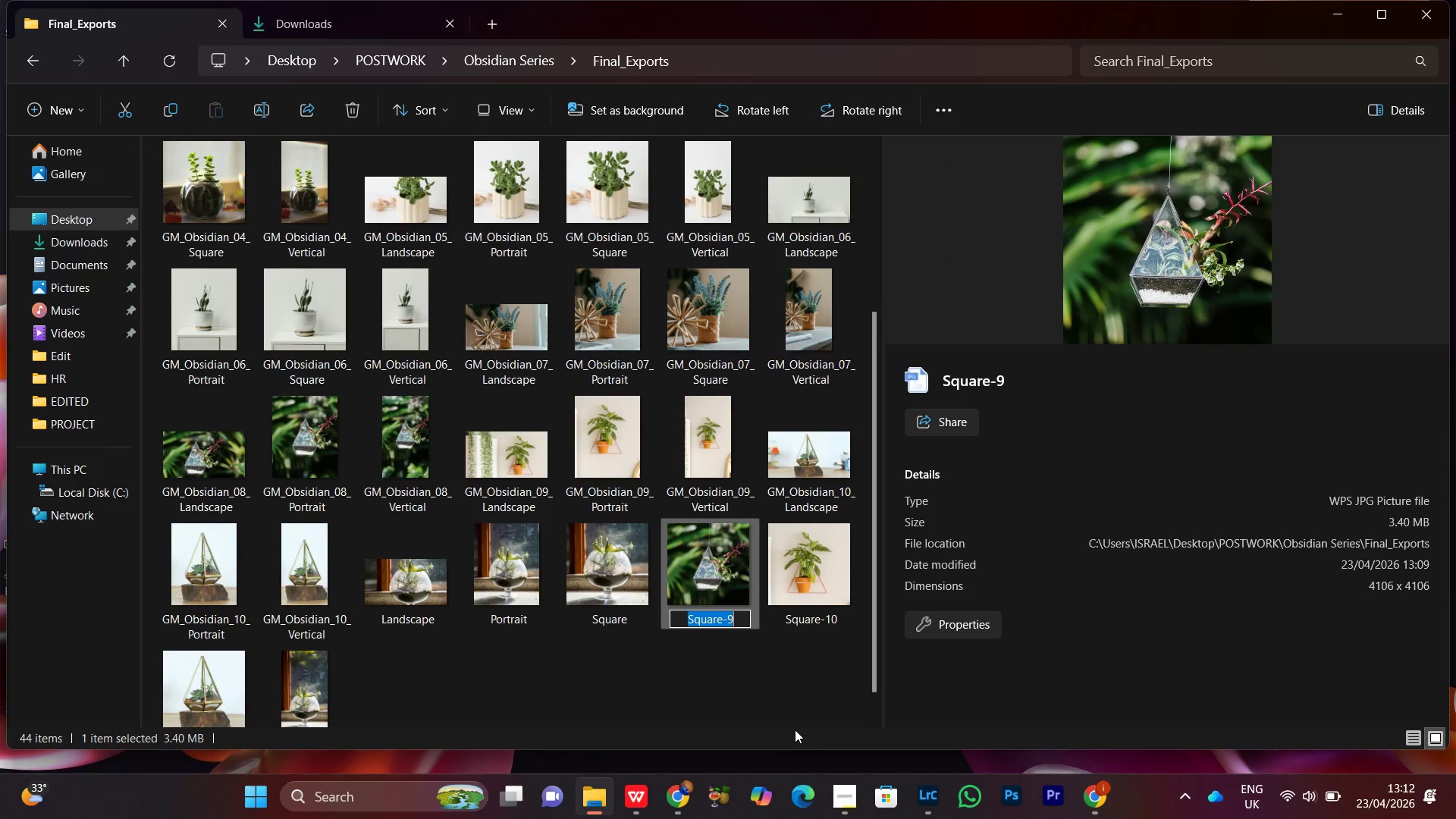 
key(Control+V)
 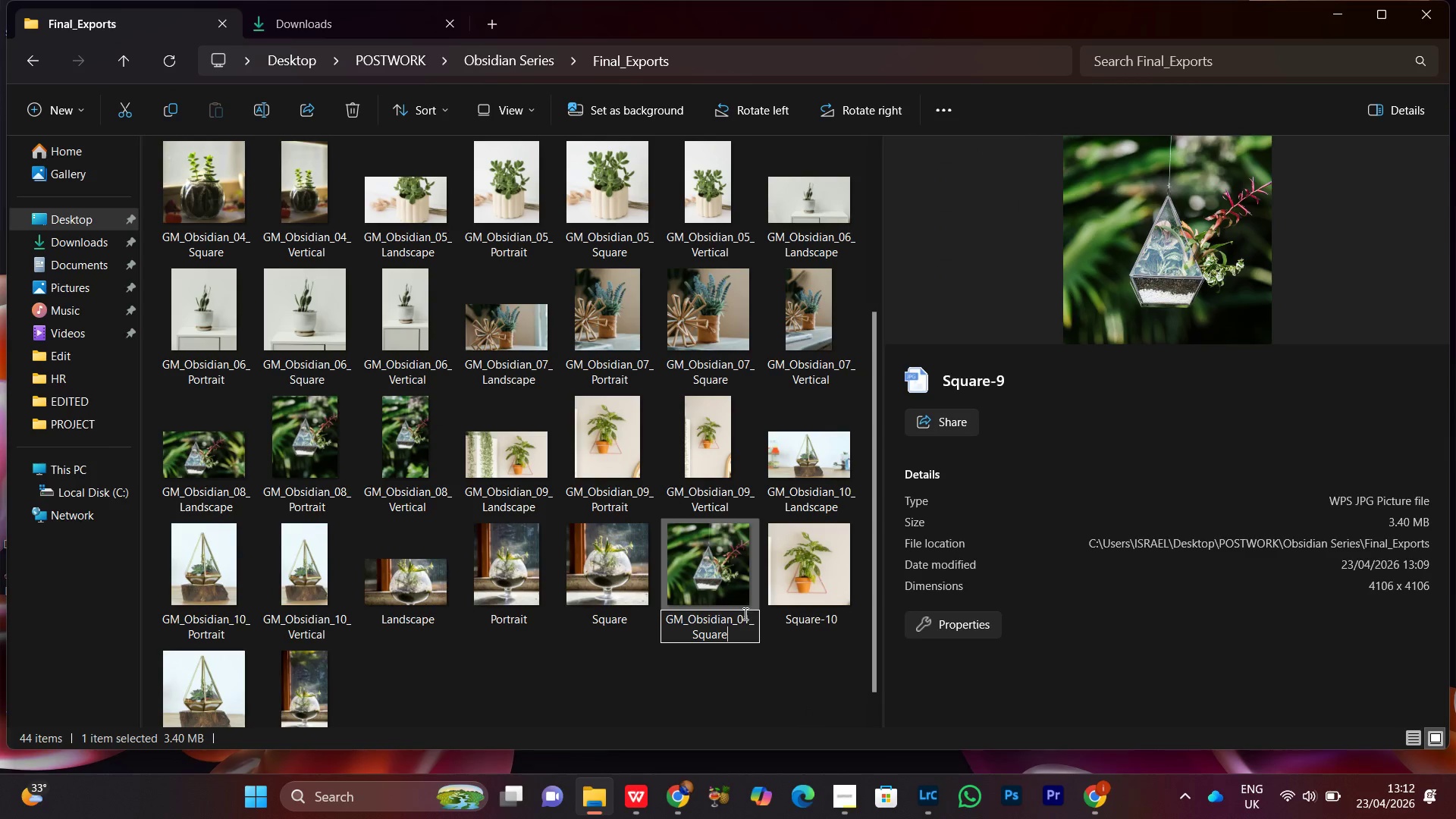 
left_click([747, 617])
 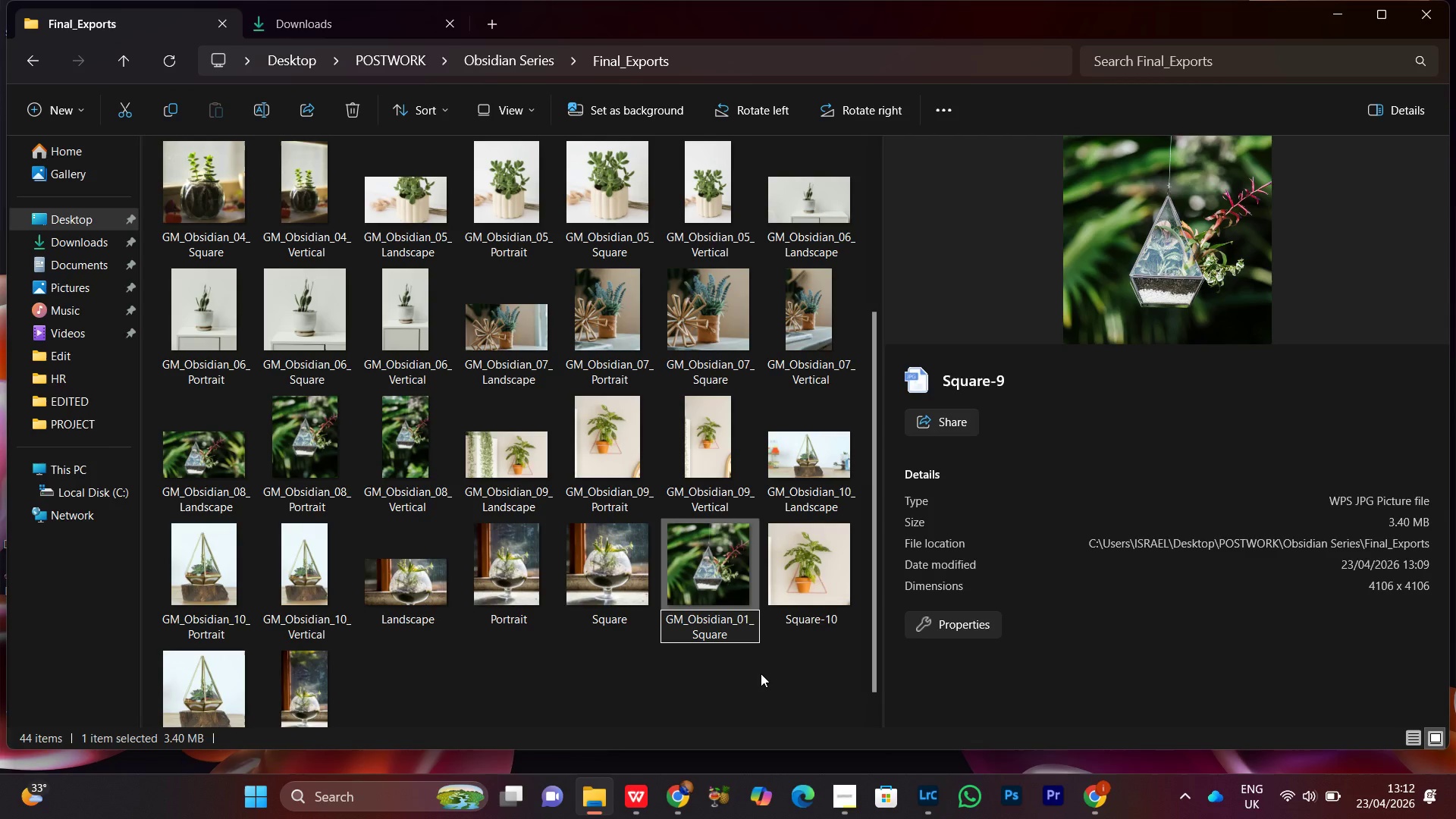 
key(Backspace)
 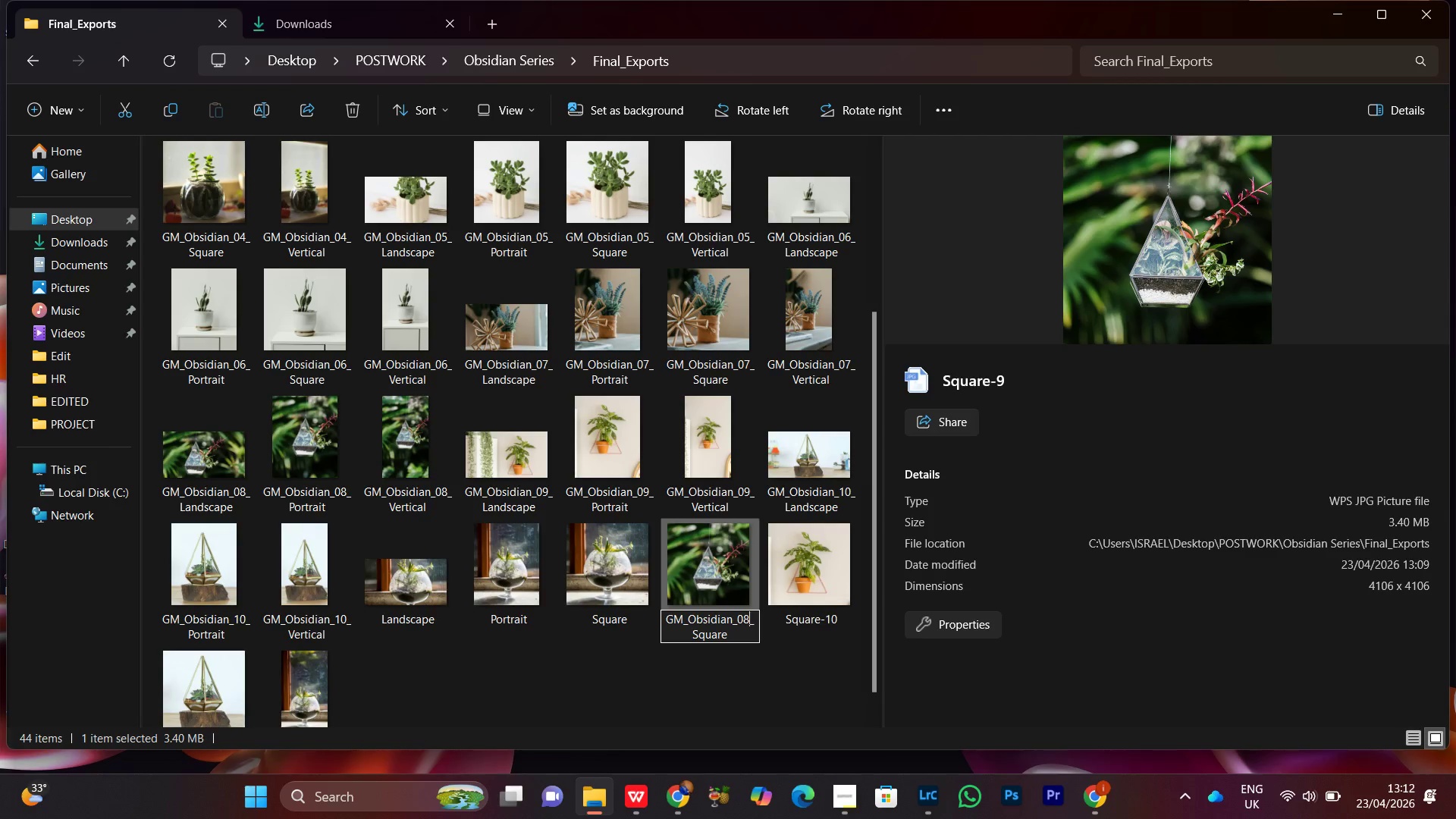 
key(8)
 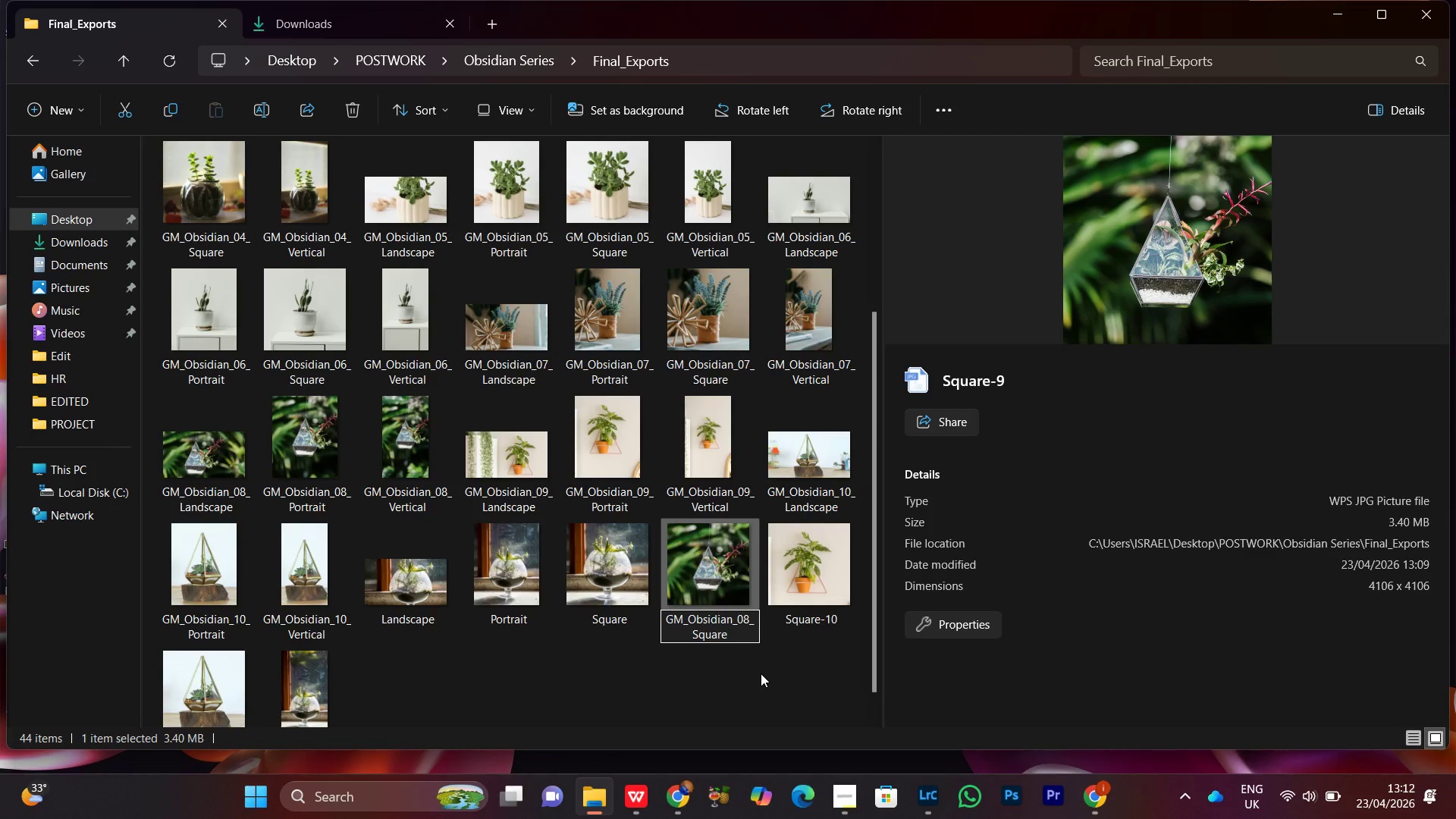 
key(Enter)
 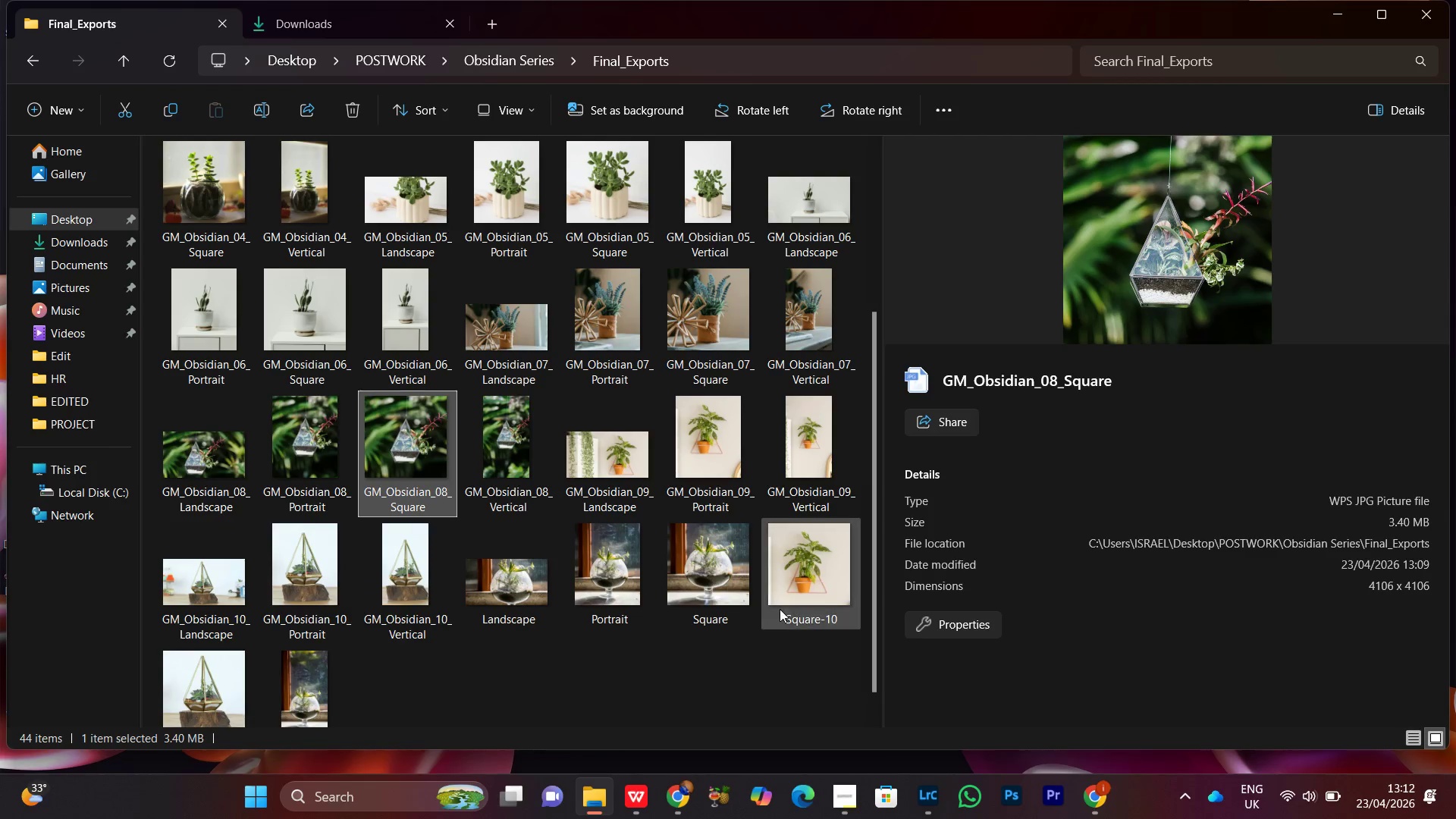 
left_click([786, 595])
 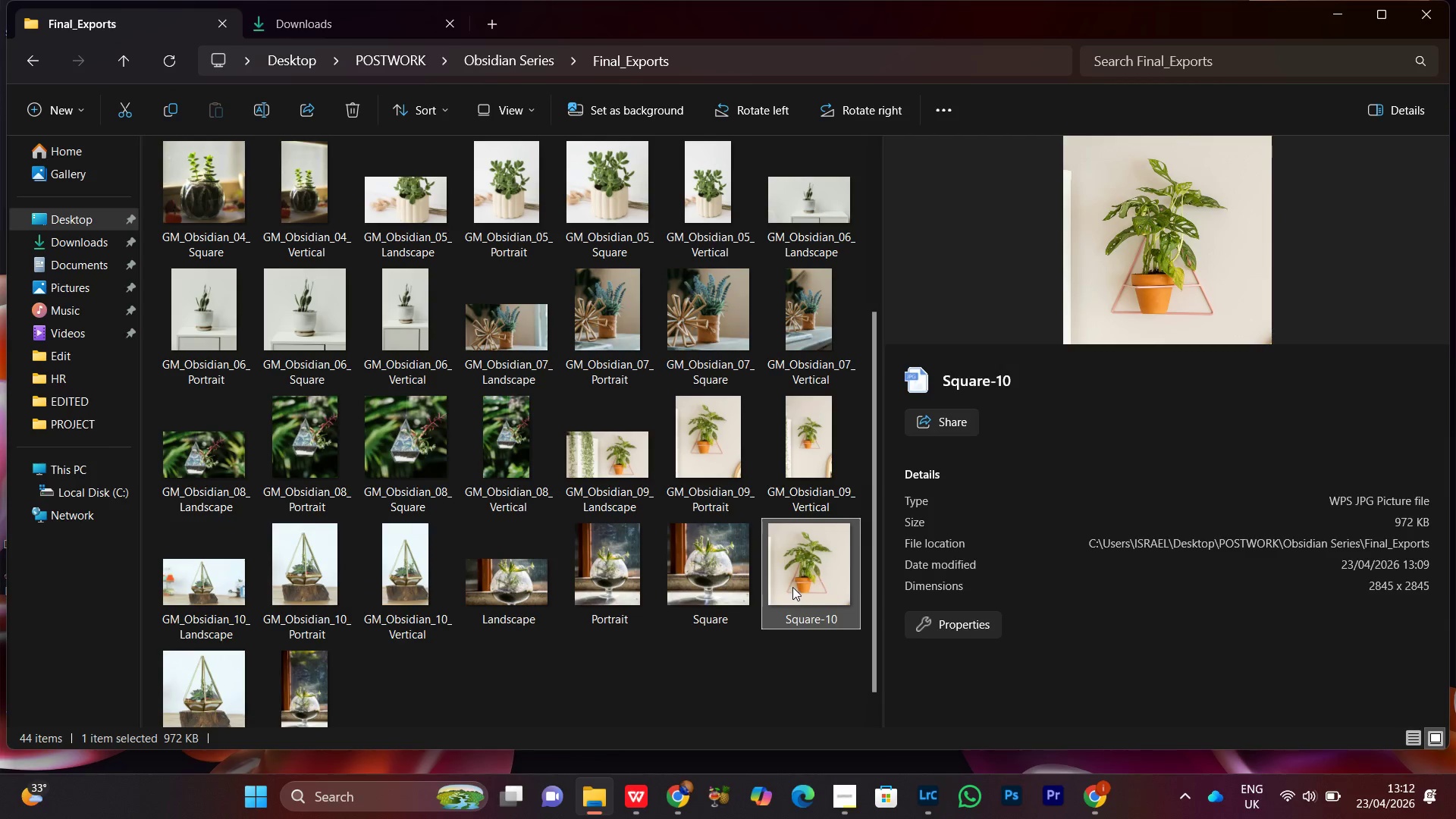 
right_click([792, 587])
 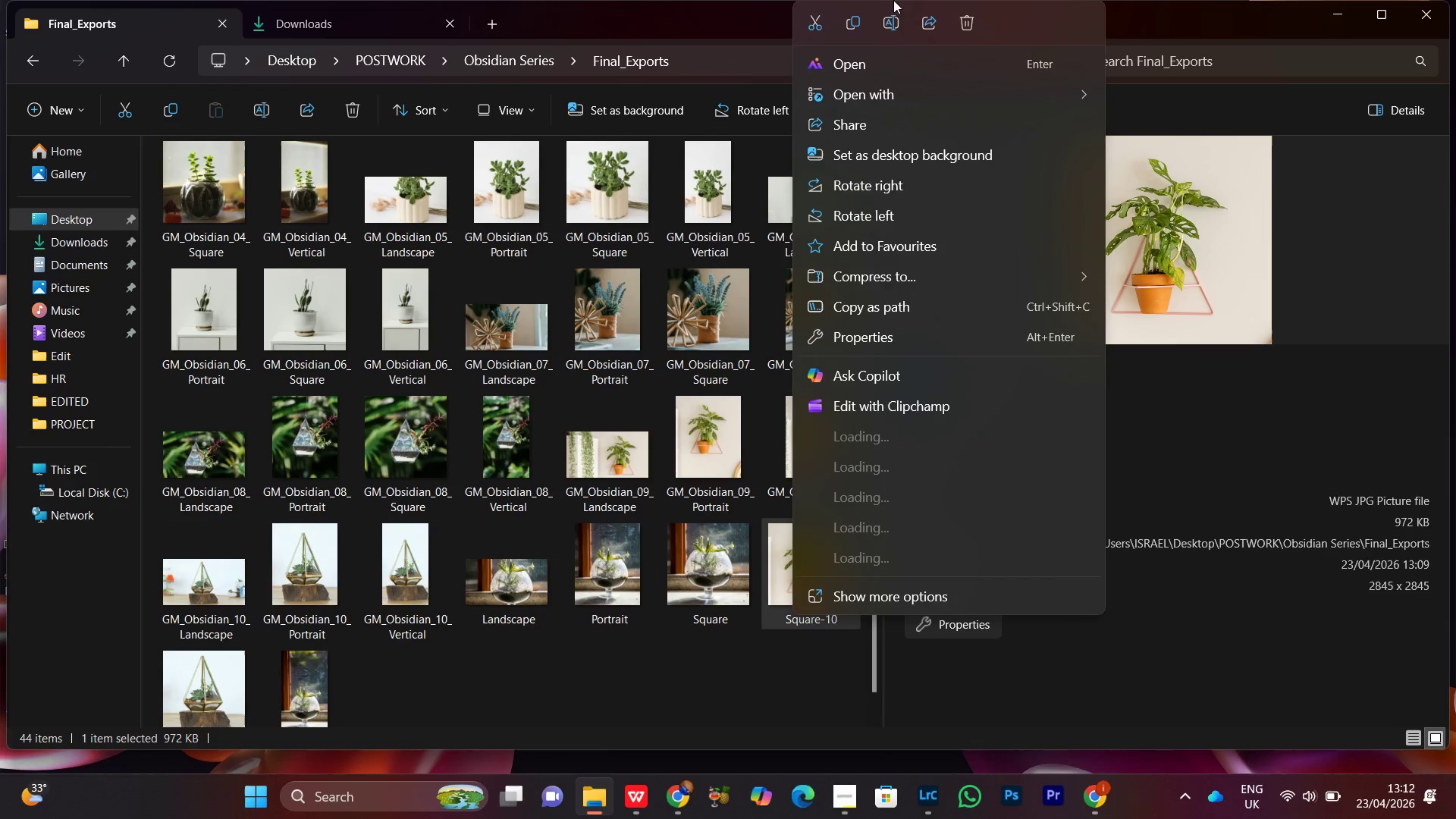 
left_click([897, 27])
 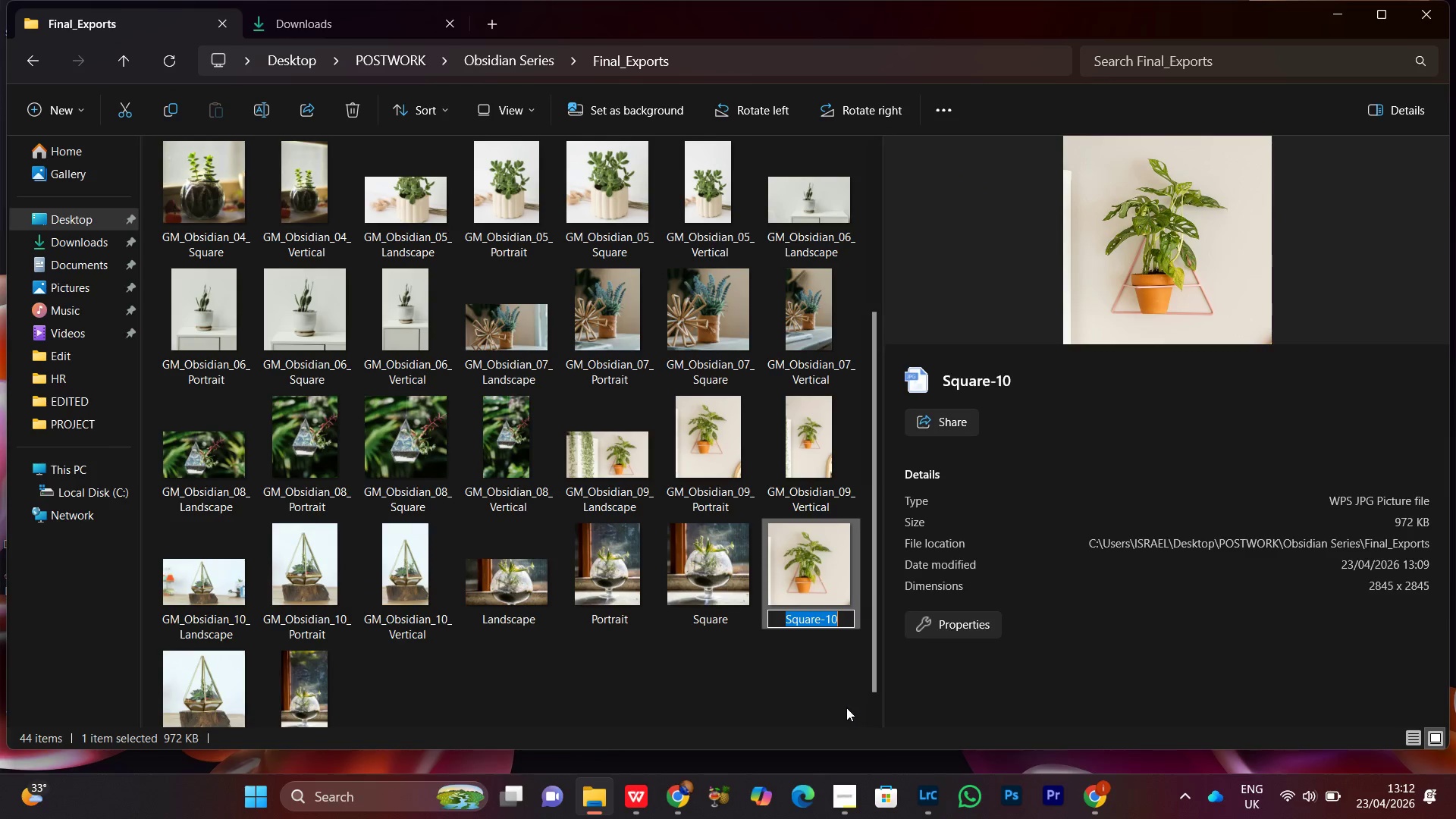 
key(Control+V)
 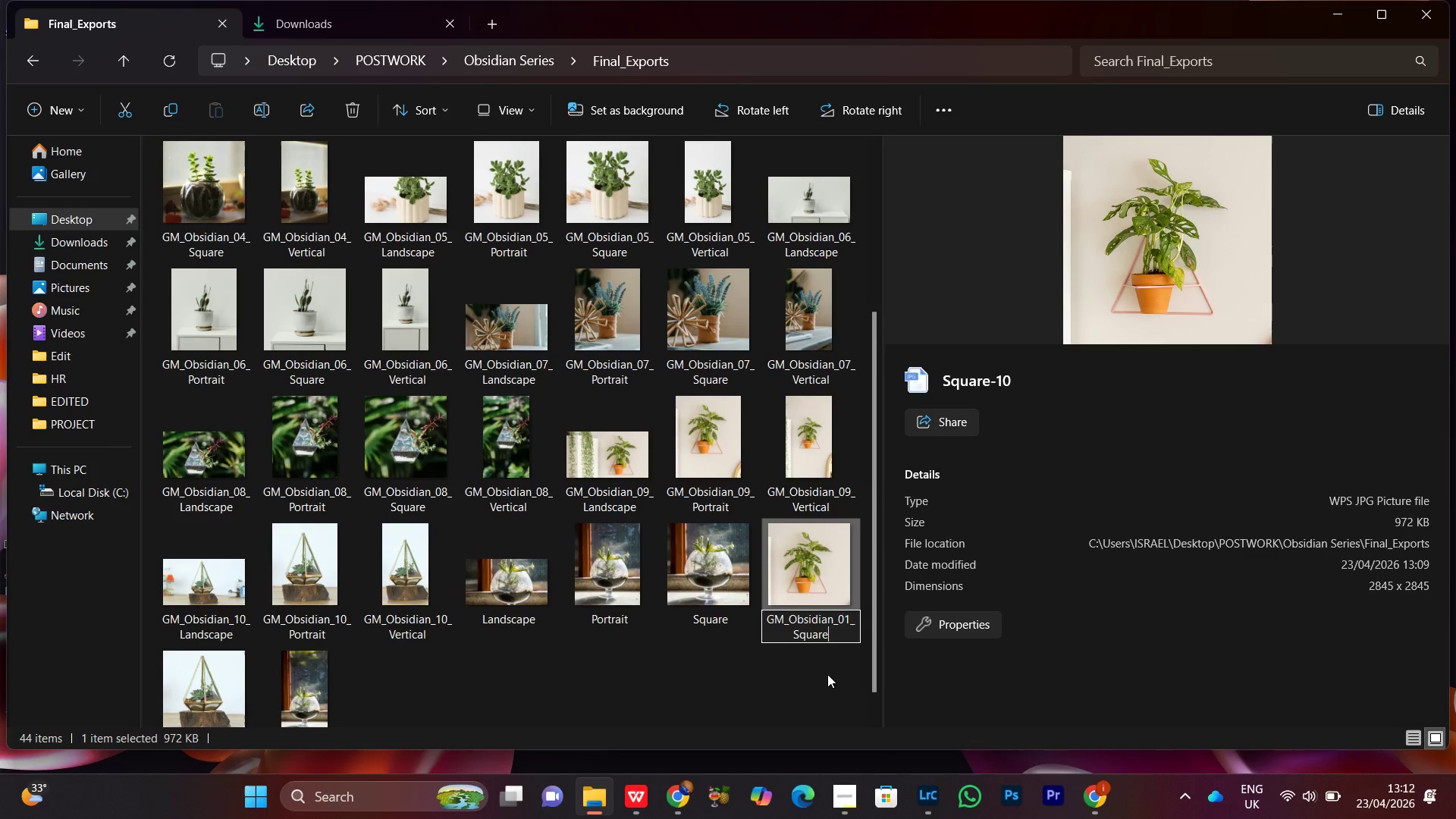 
key(ArrowUp)
 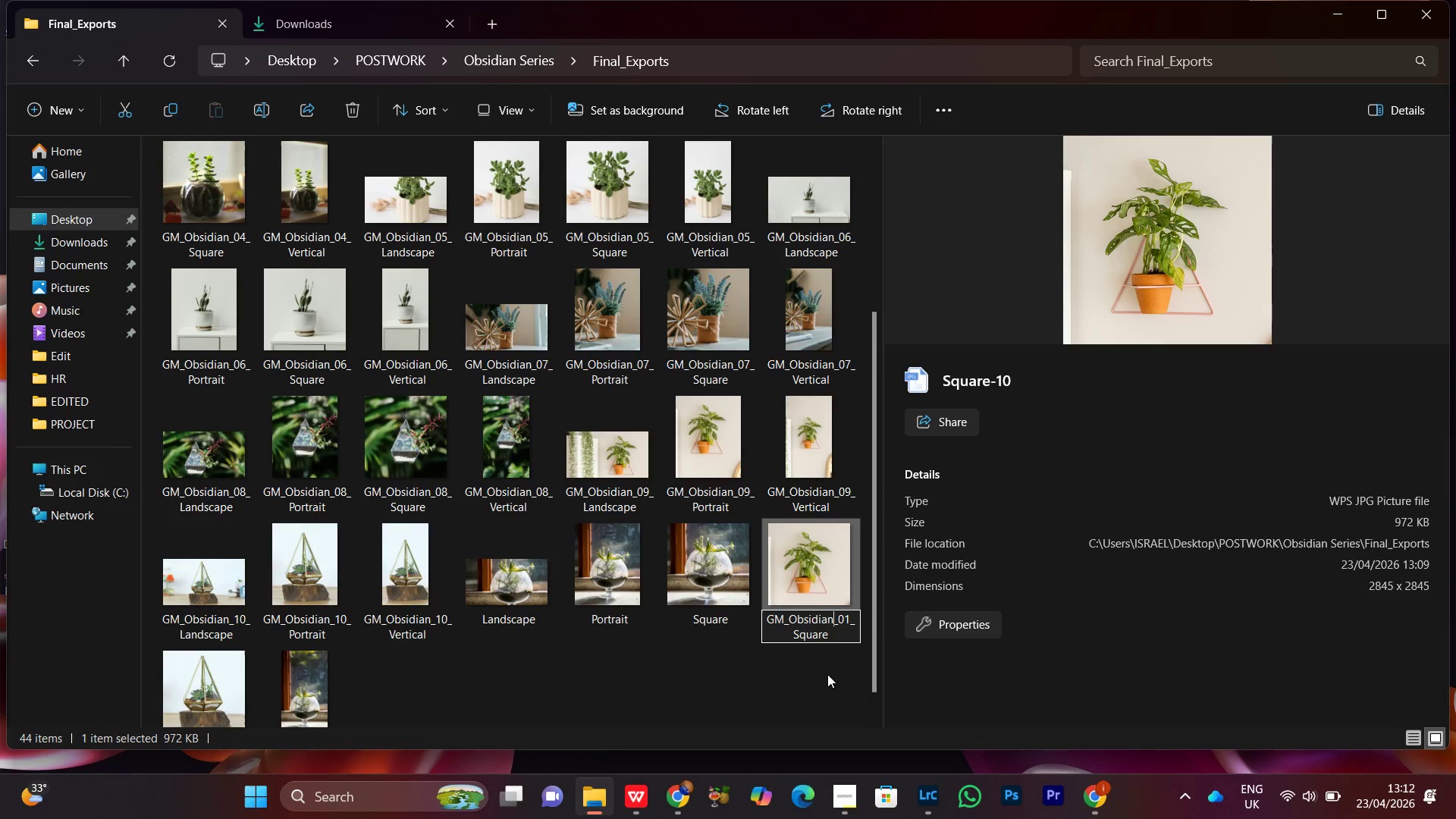 
key(ArrowRight)
 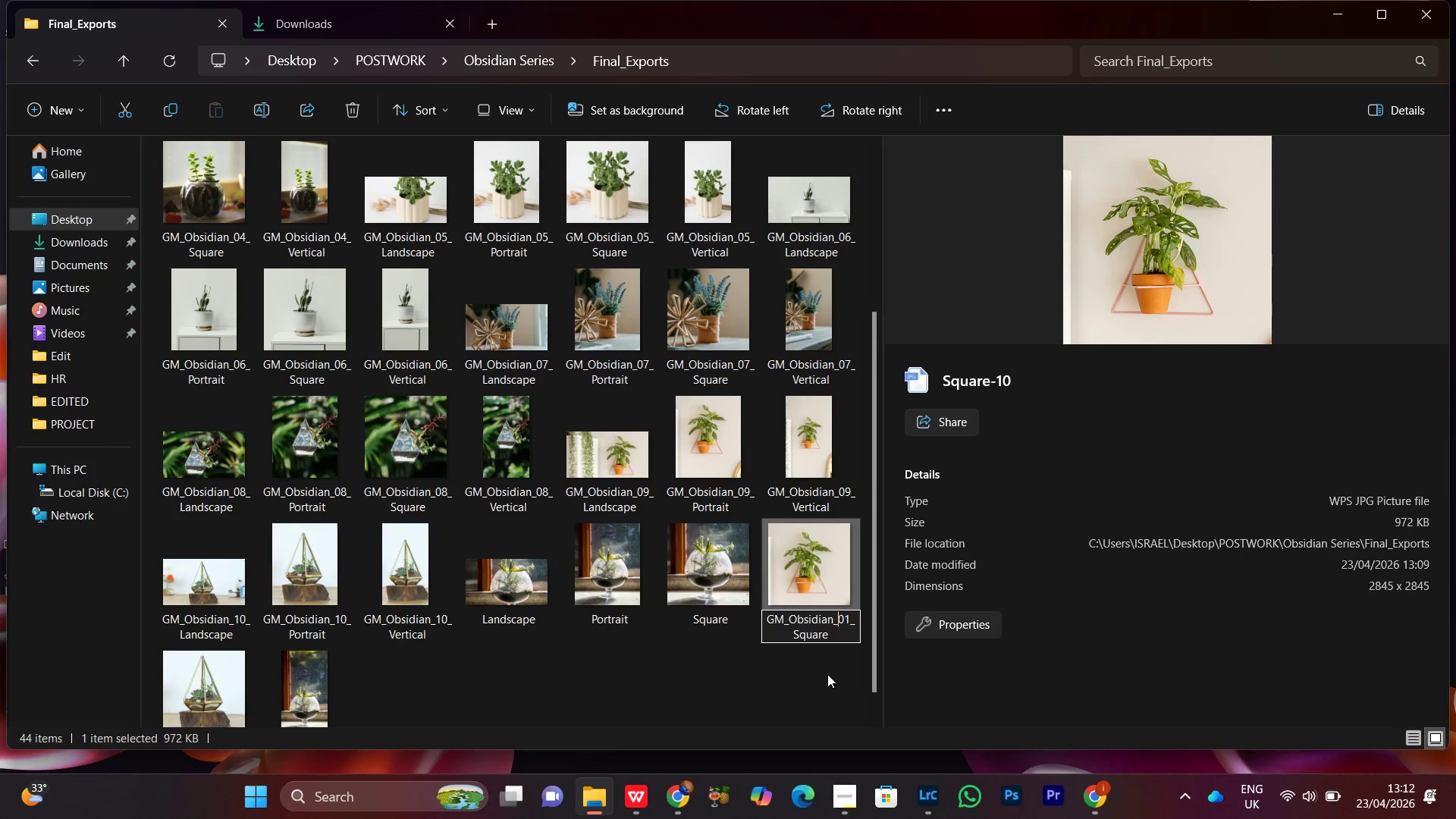 
key(ArrowRight)
 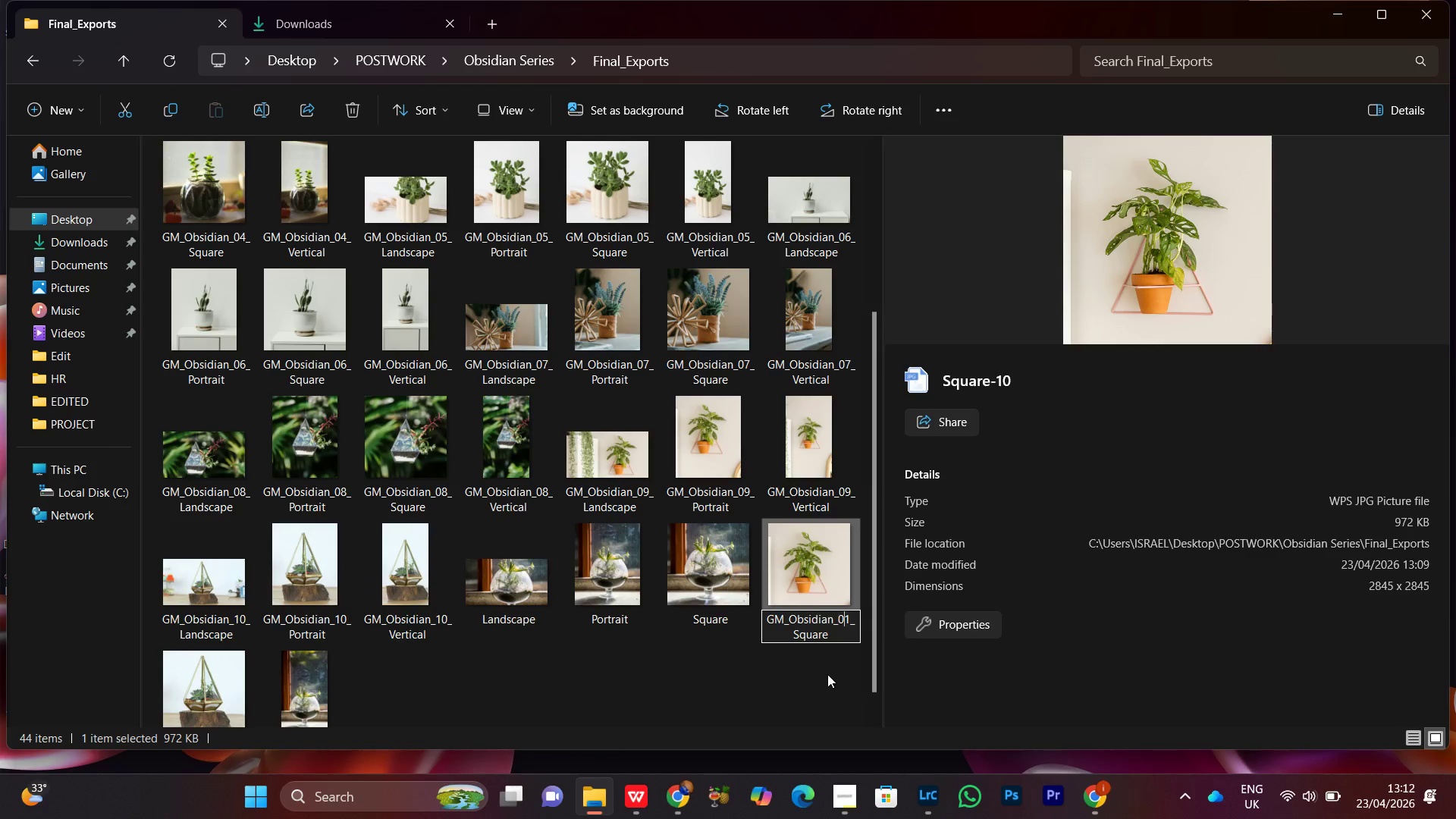 
key(ArrowRight)
 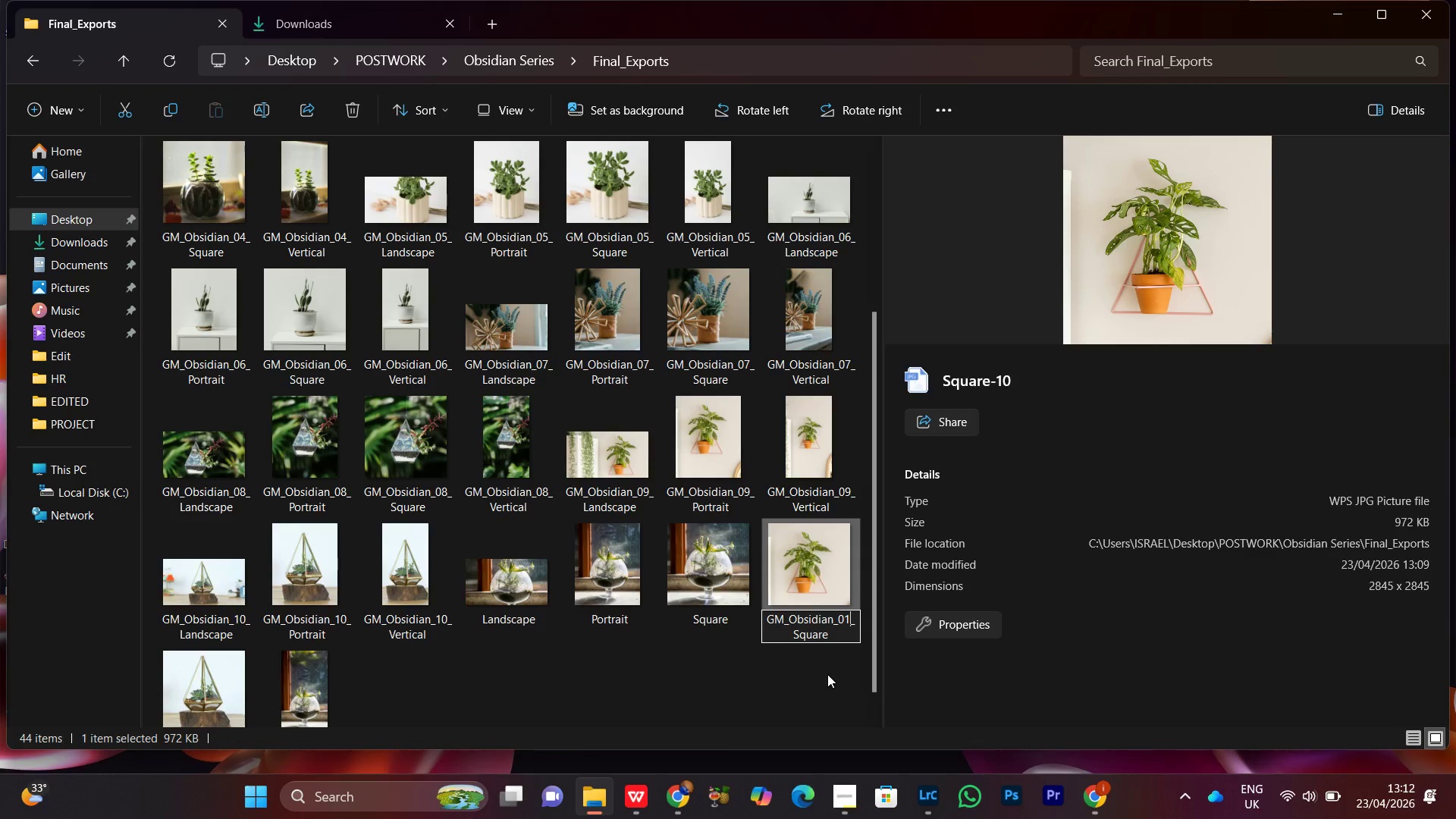 
key(ArrowRight)
 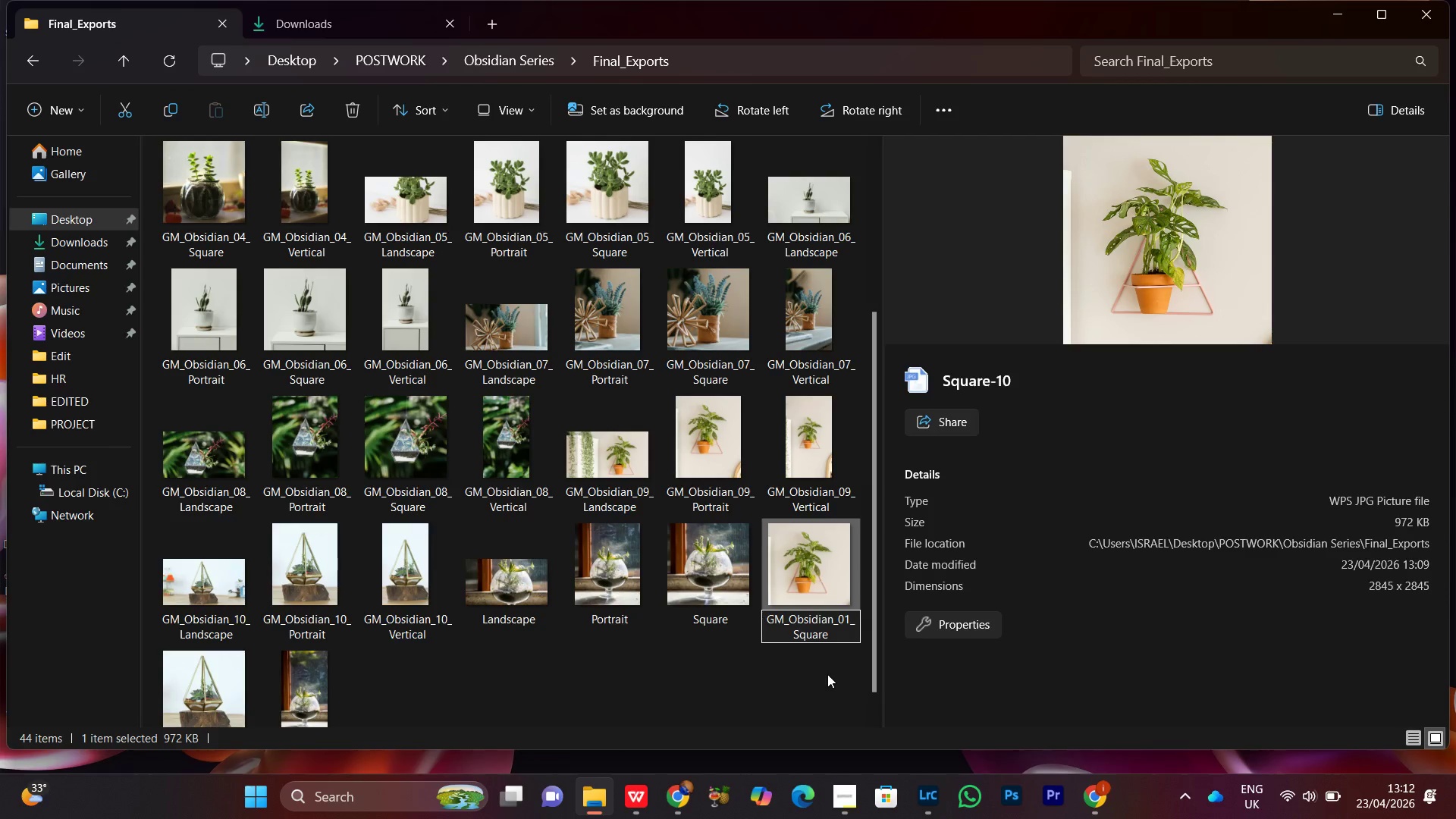 
key(Backspace)
 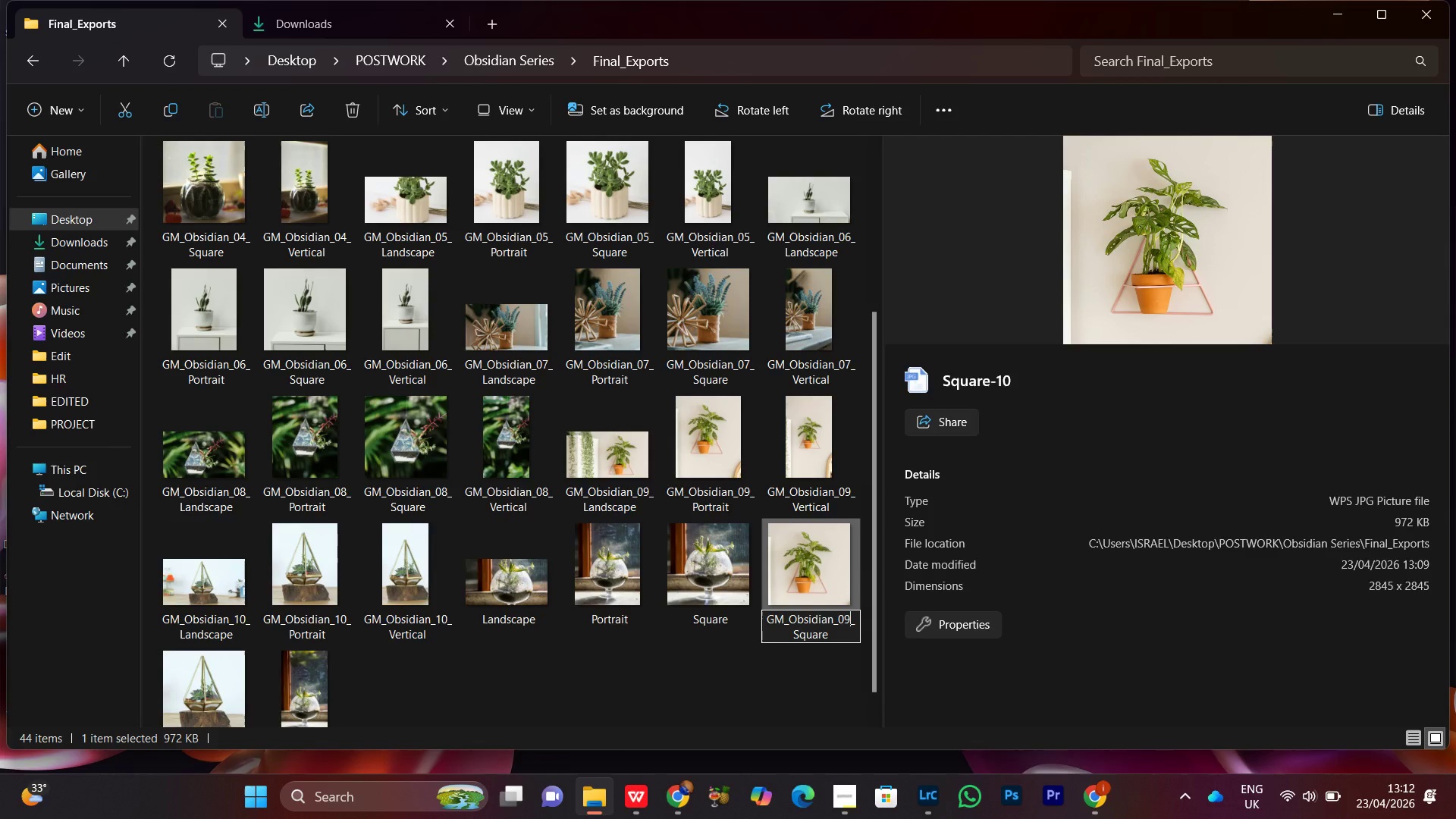 
key(9)
 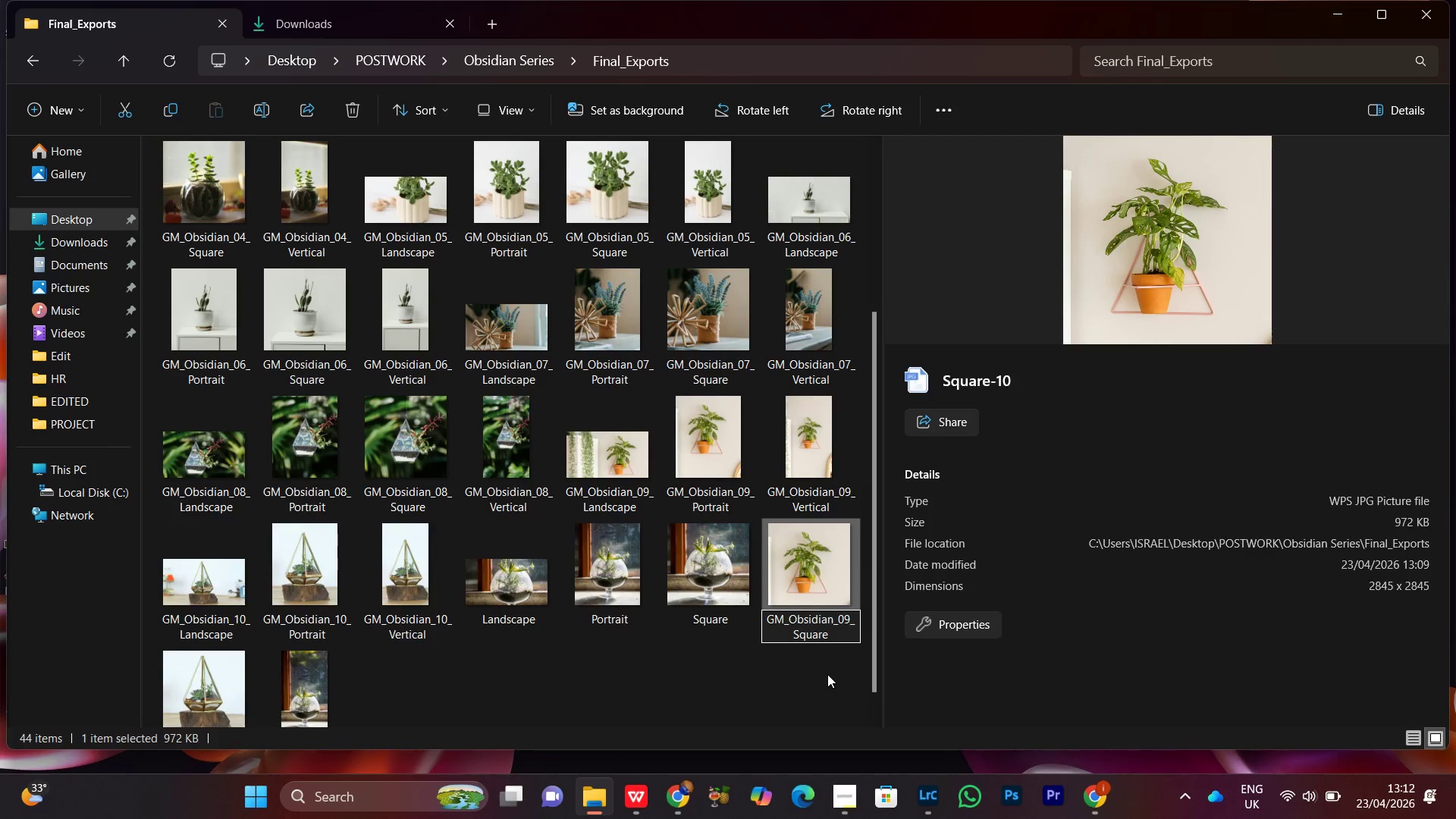 
key(Enter)
 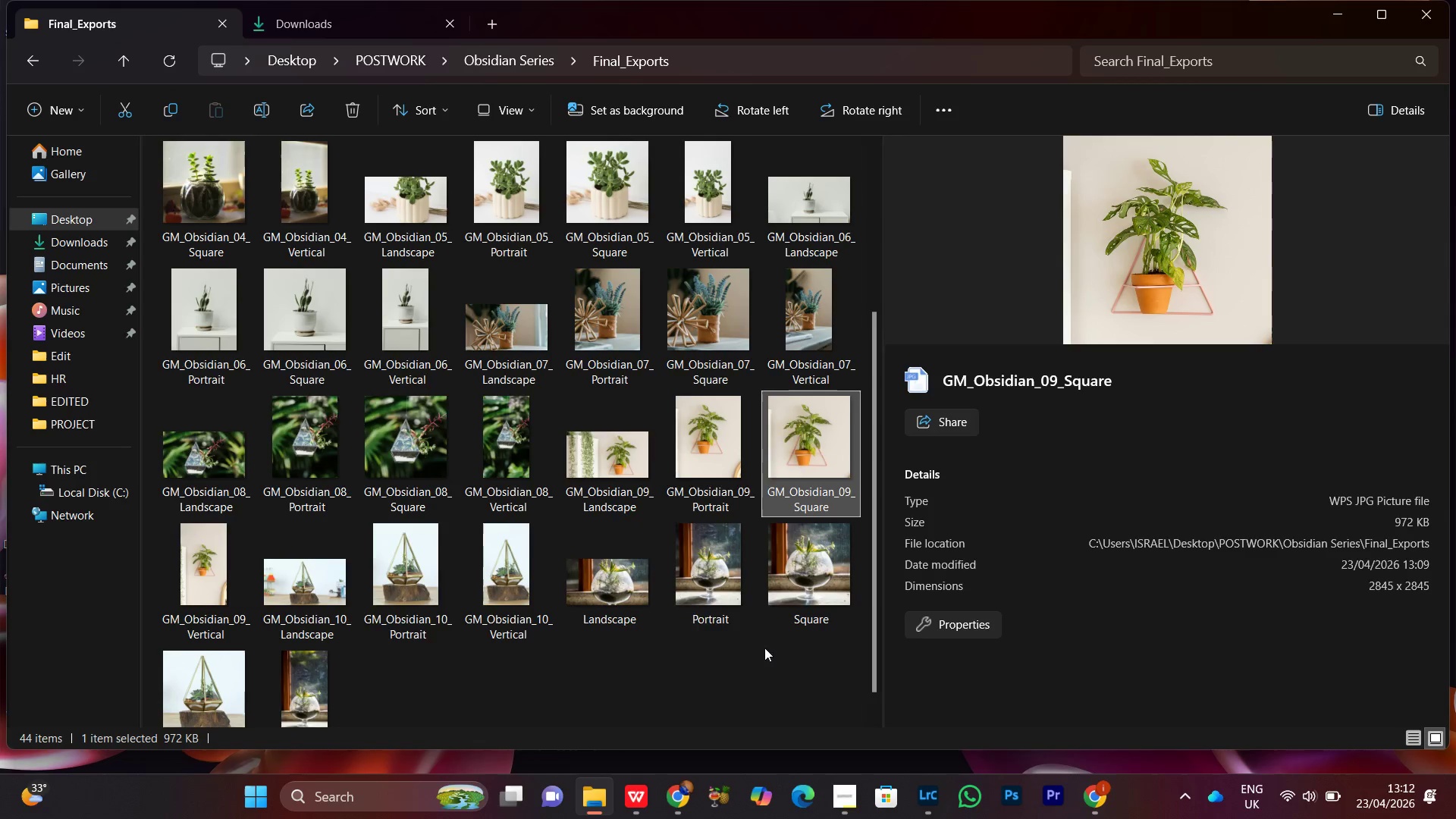 
scroll: coordinate [668, 647], scroll_direction: down, amount: 4.0
 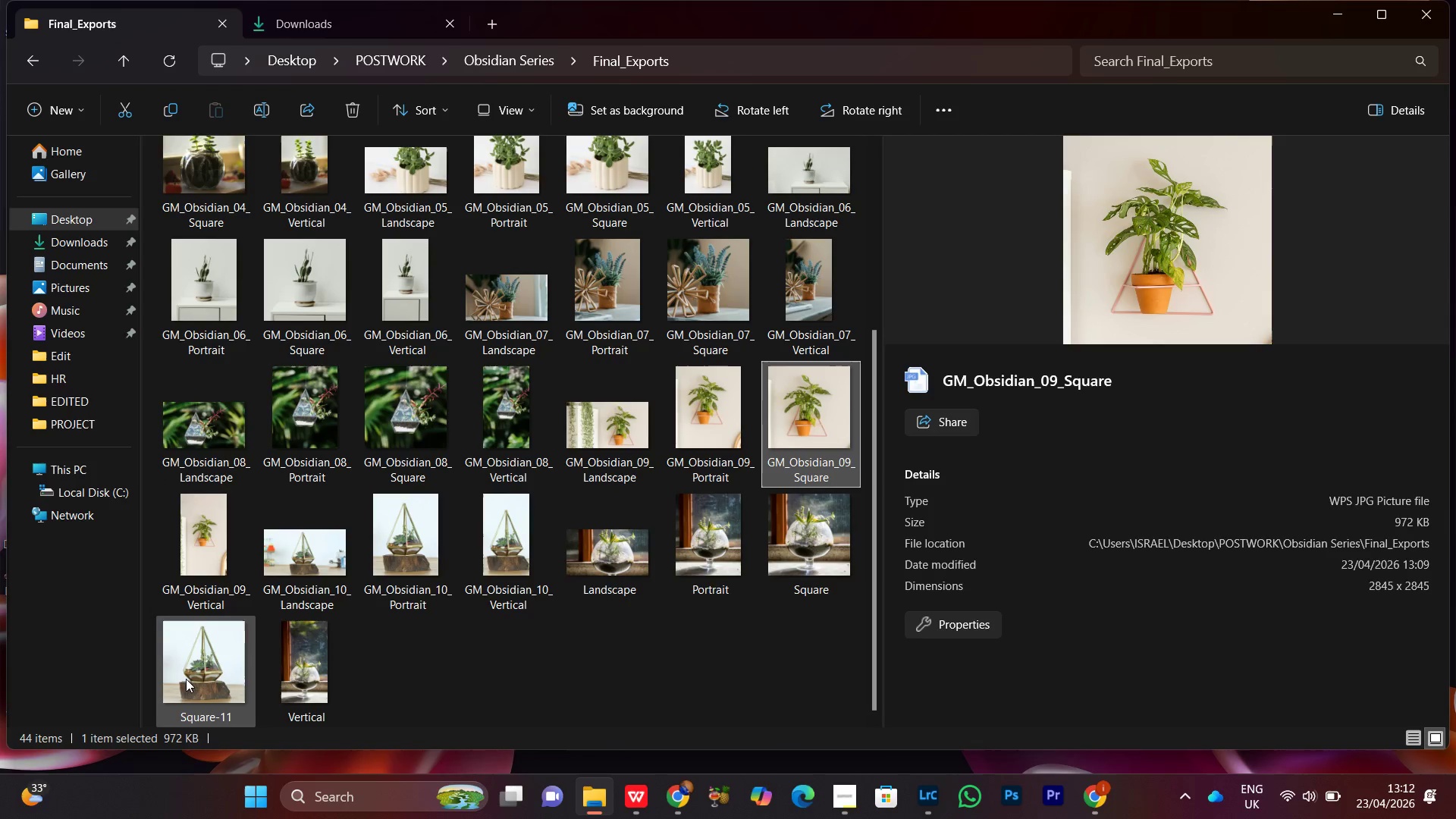 
left_click([187, 676])
 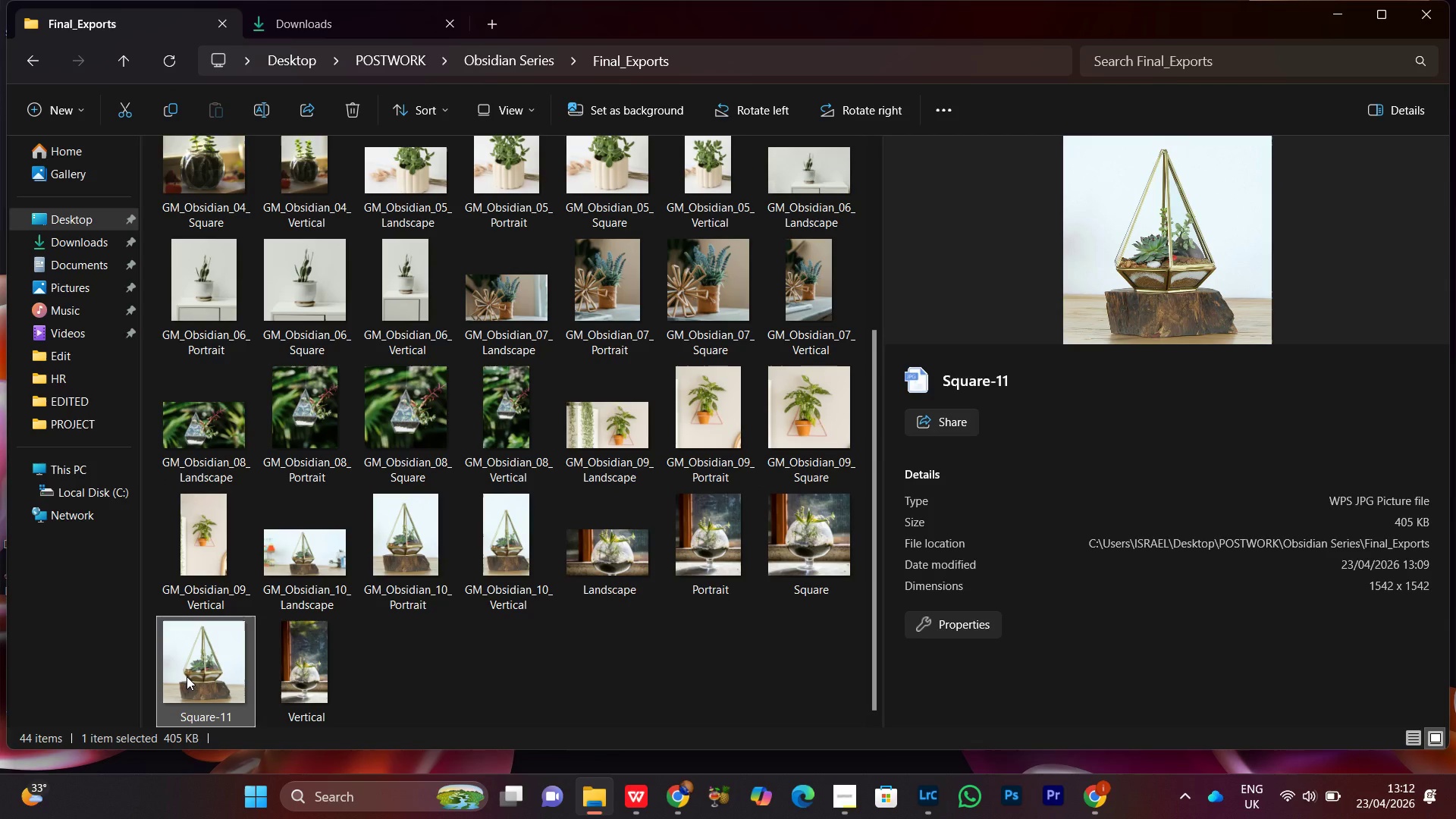 
right_click([187, 676])
 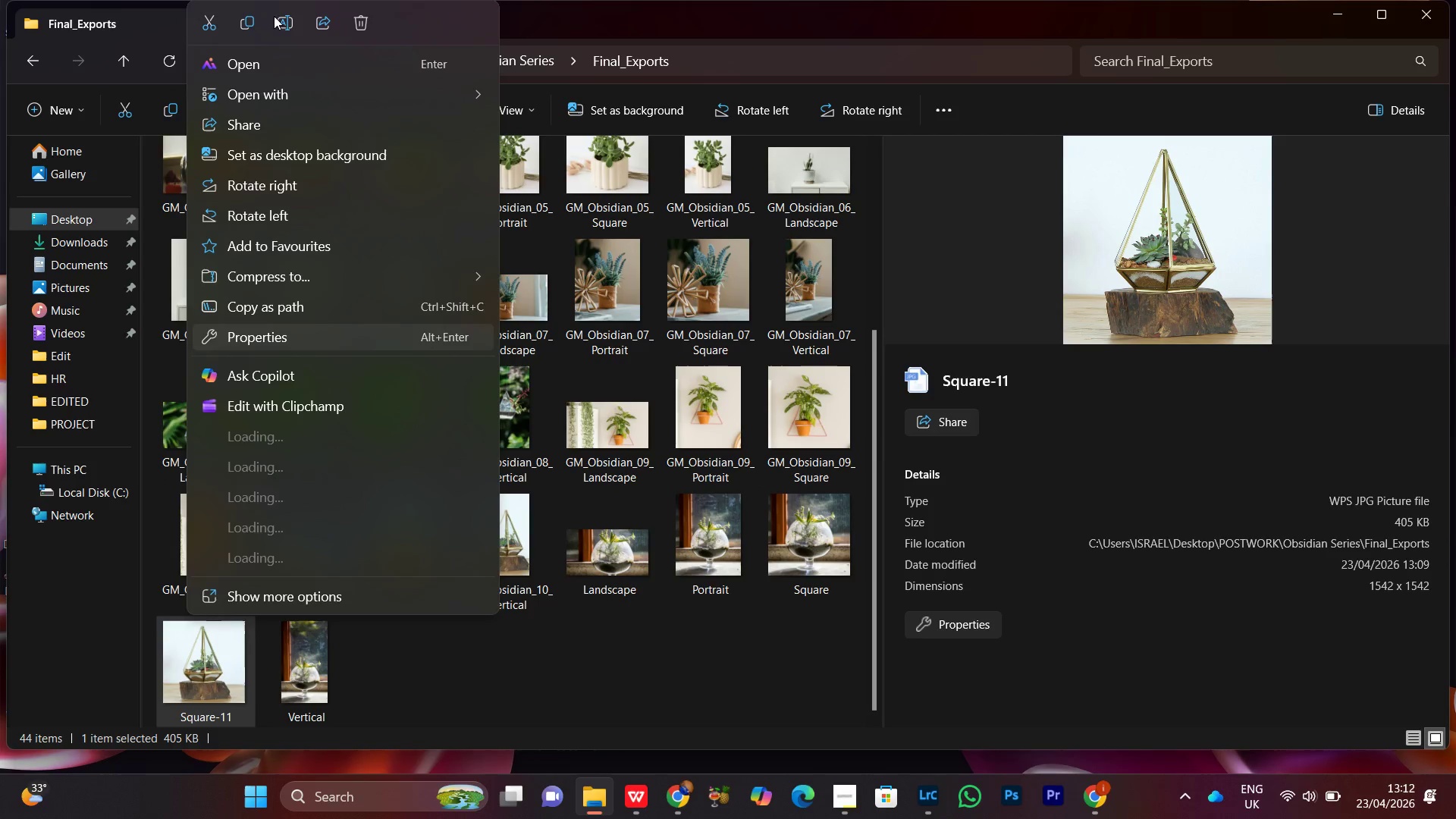 
left_click([287, 22])
 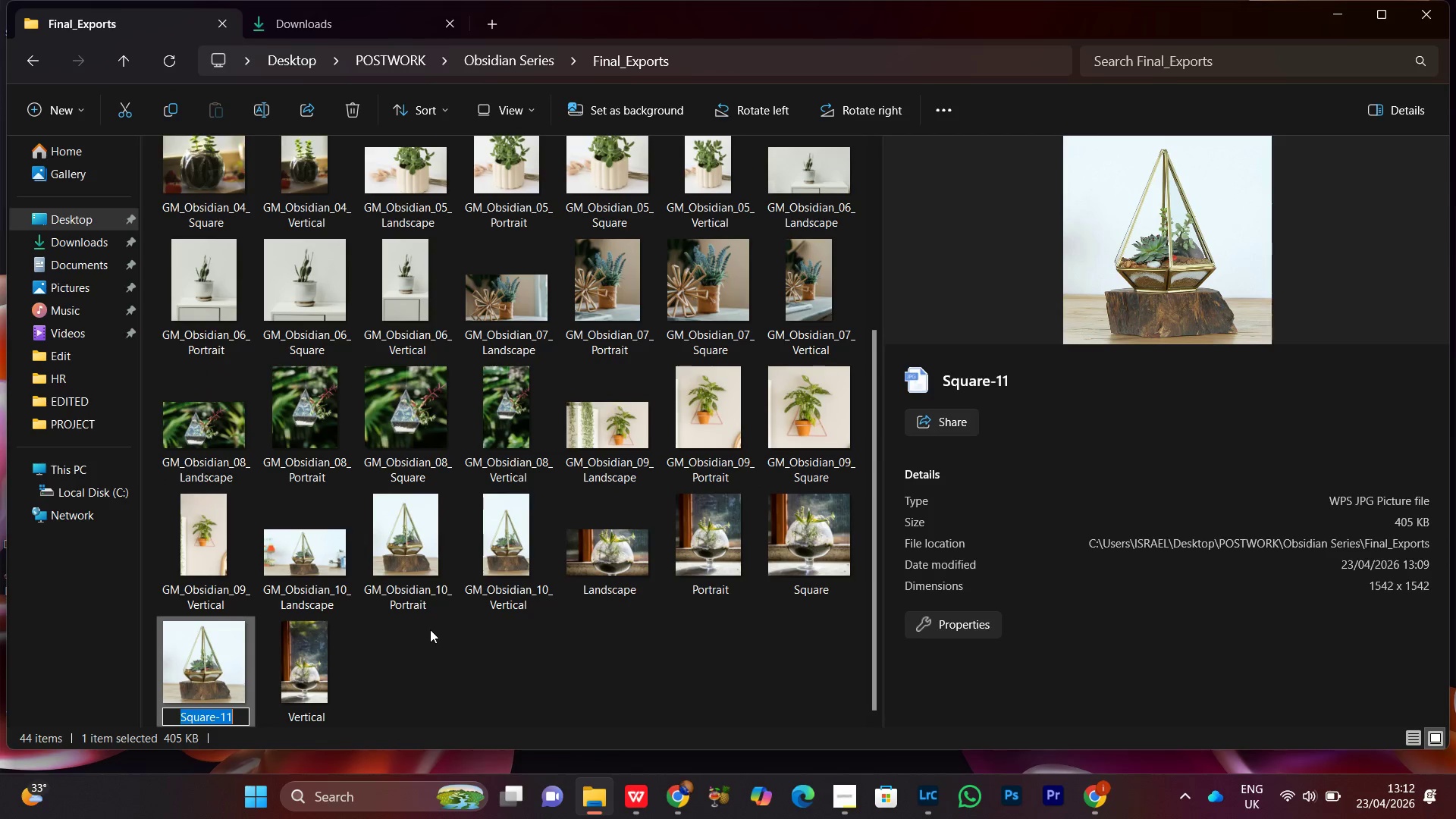 
key(Control+V)
 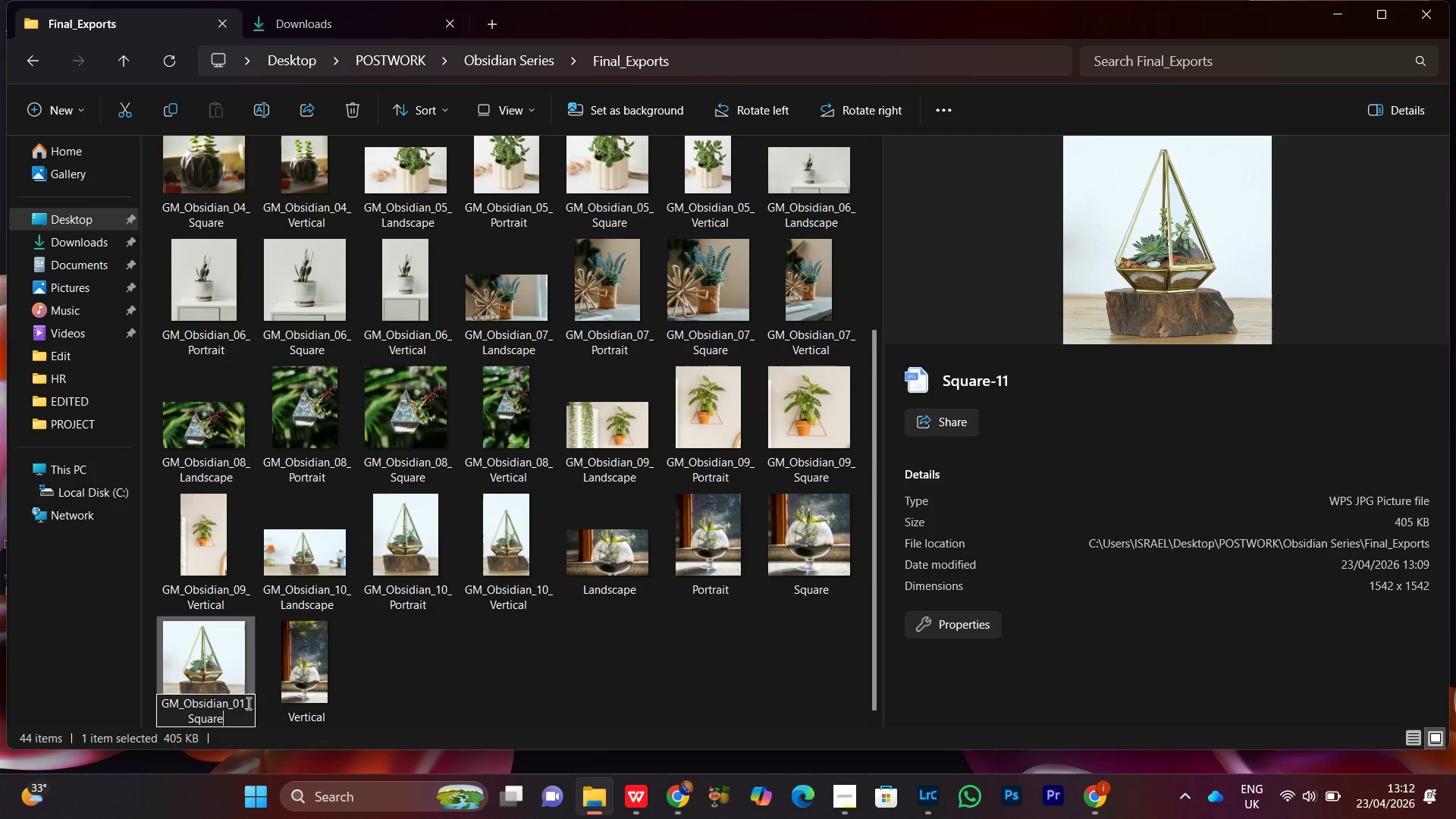 
left_click([243, 703])
 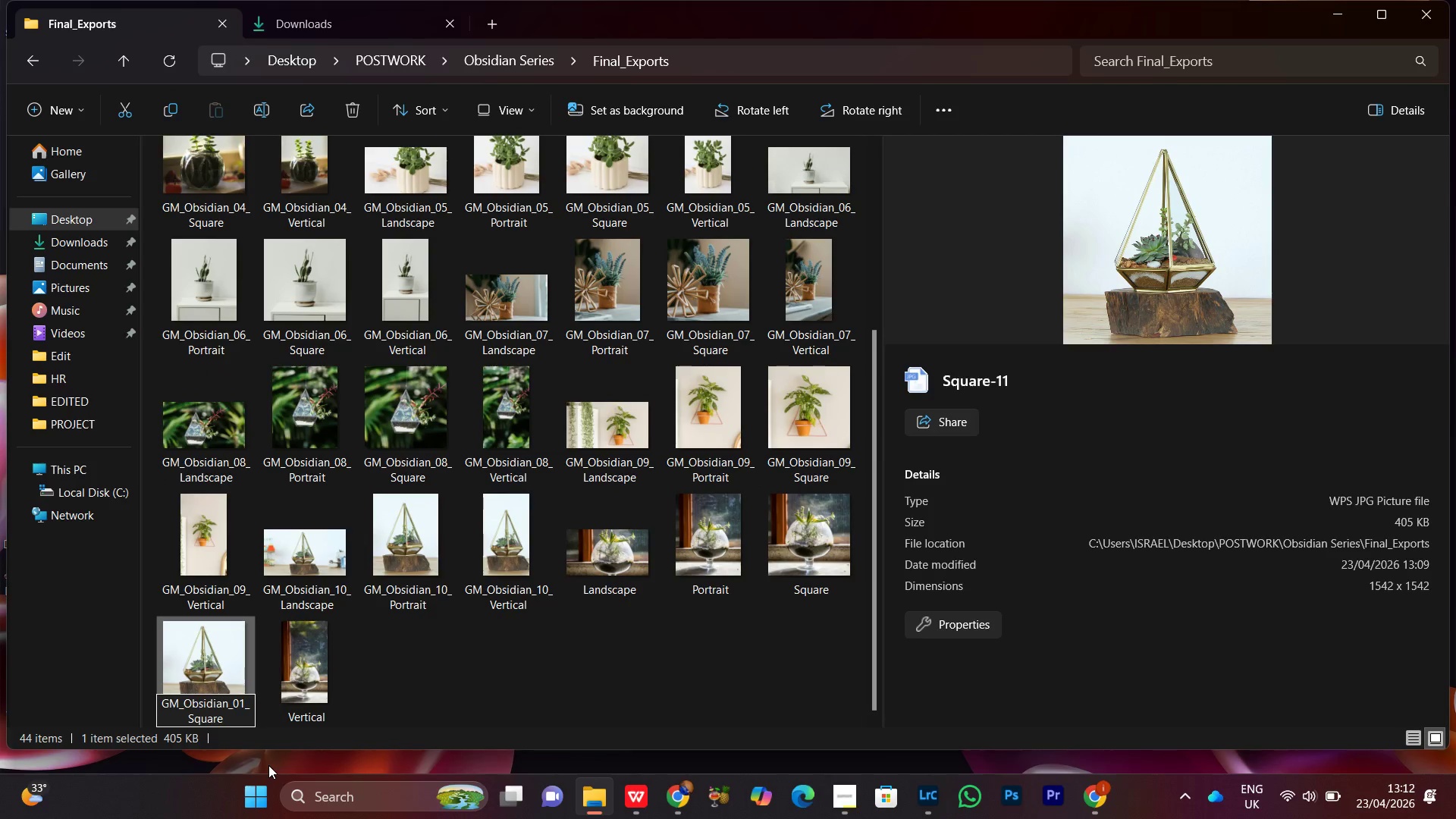 
key(Backspace)
key(Backspace)
type(10)
 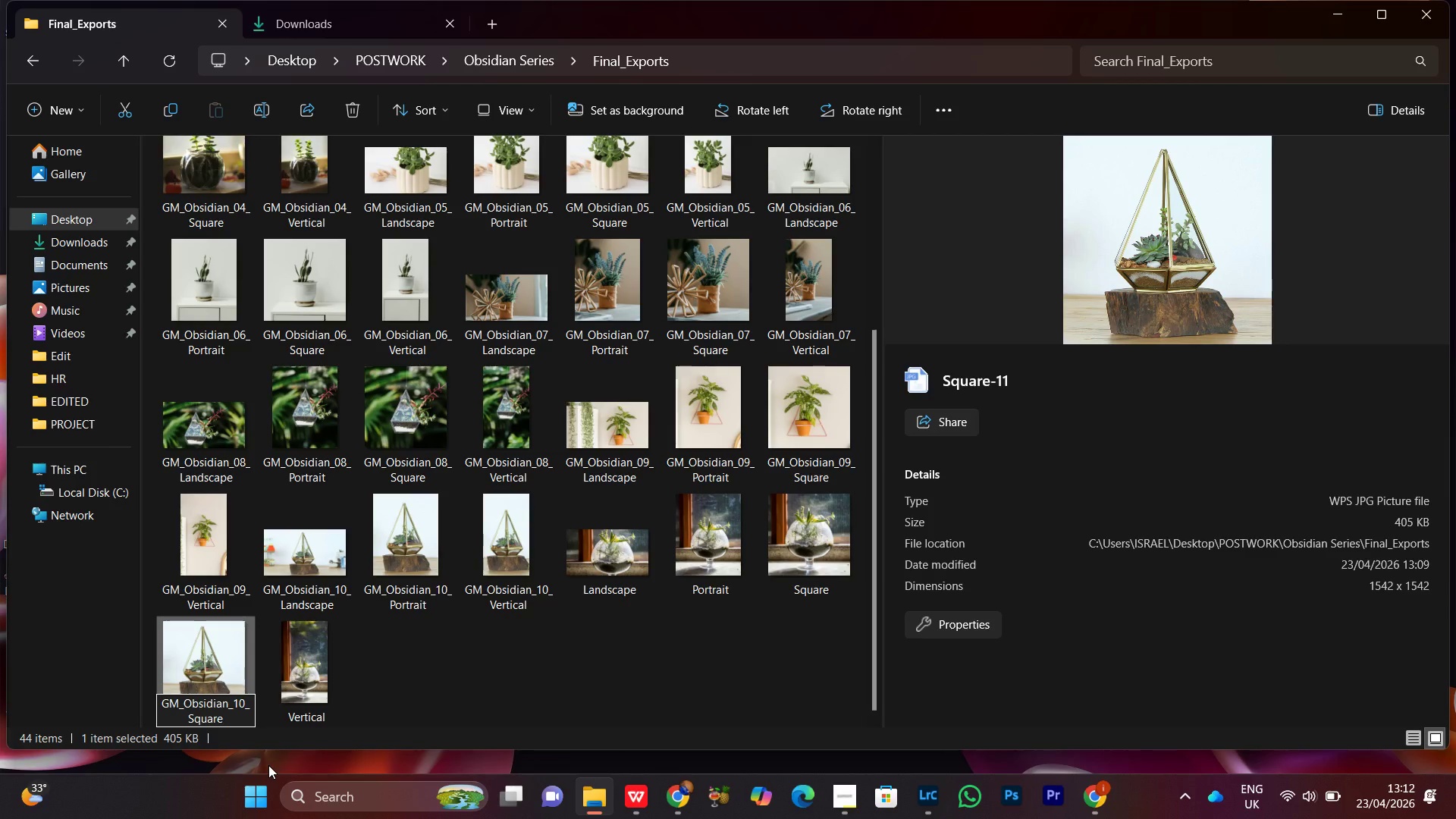 
key(Enter)
 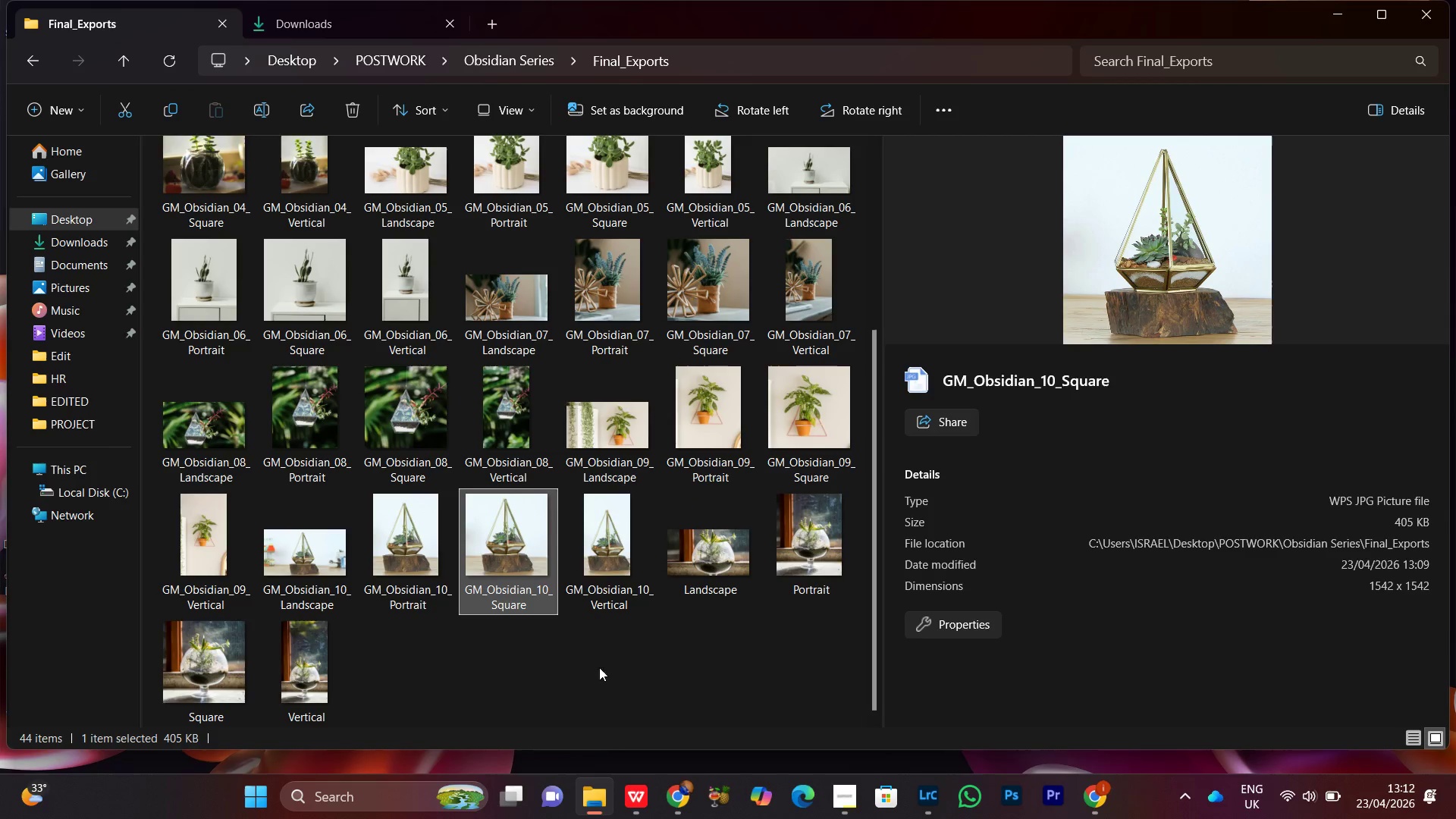 
left_click([549, 666])
 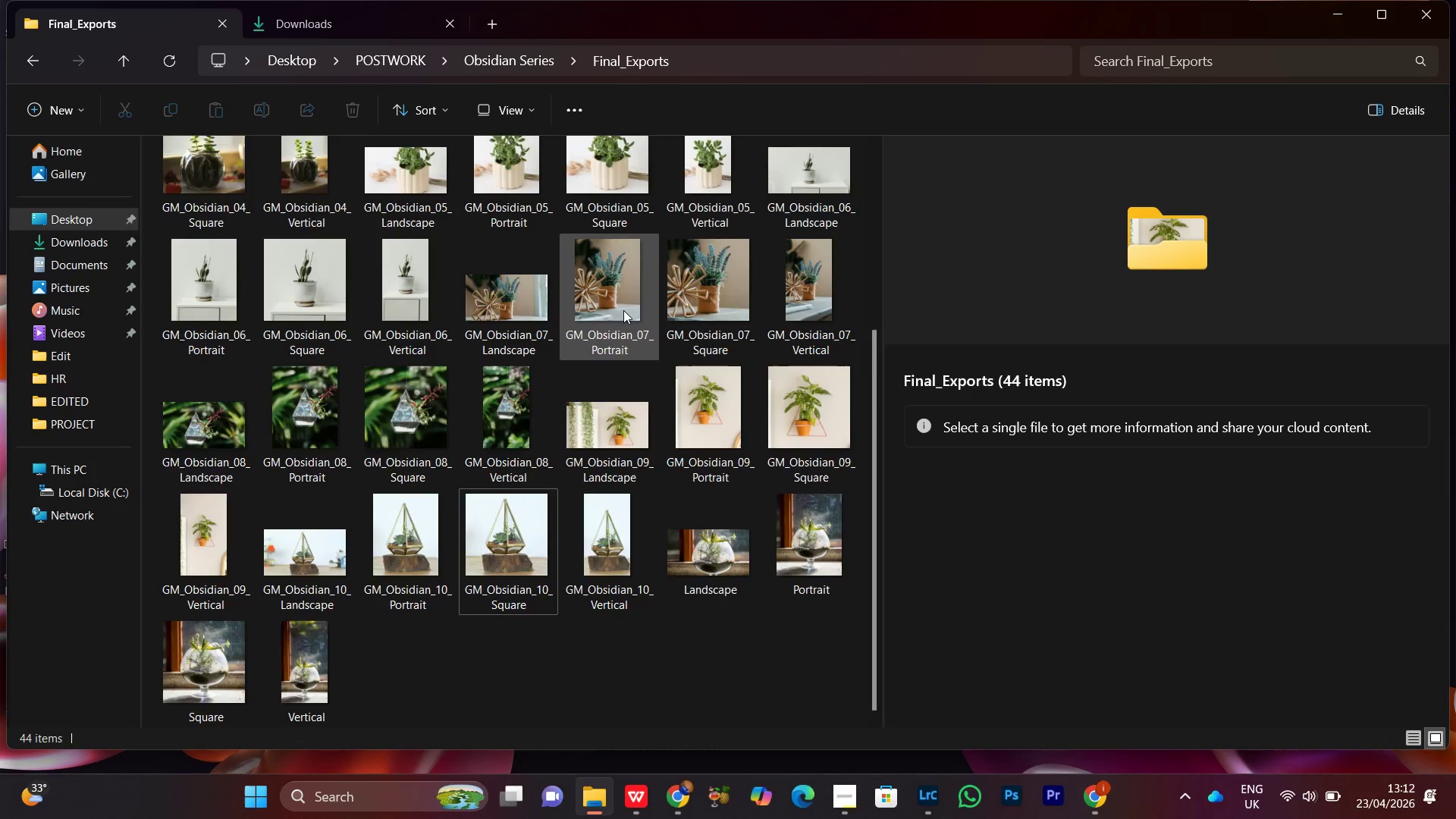 
scroll: coordinate [599, 396], scroll_direction: up, amount: 10.0
 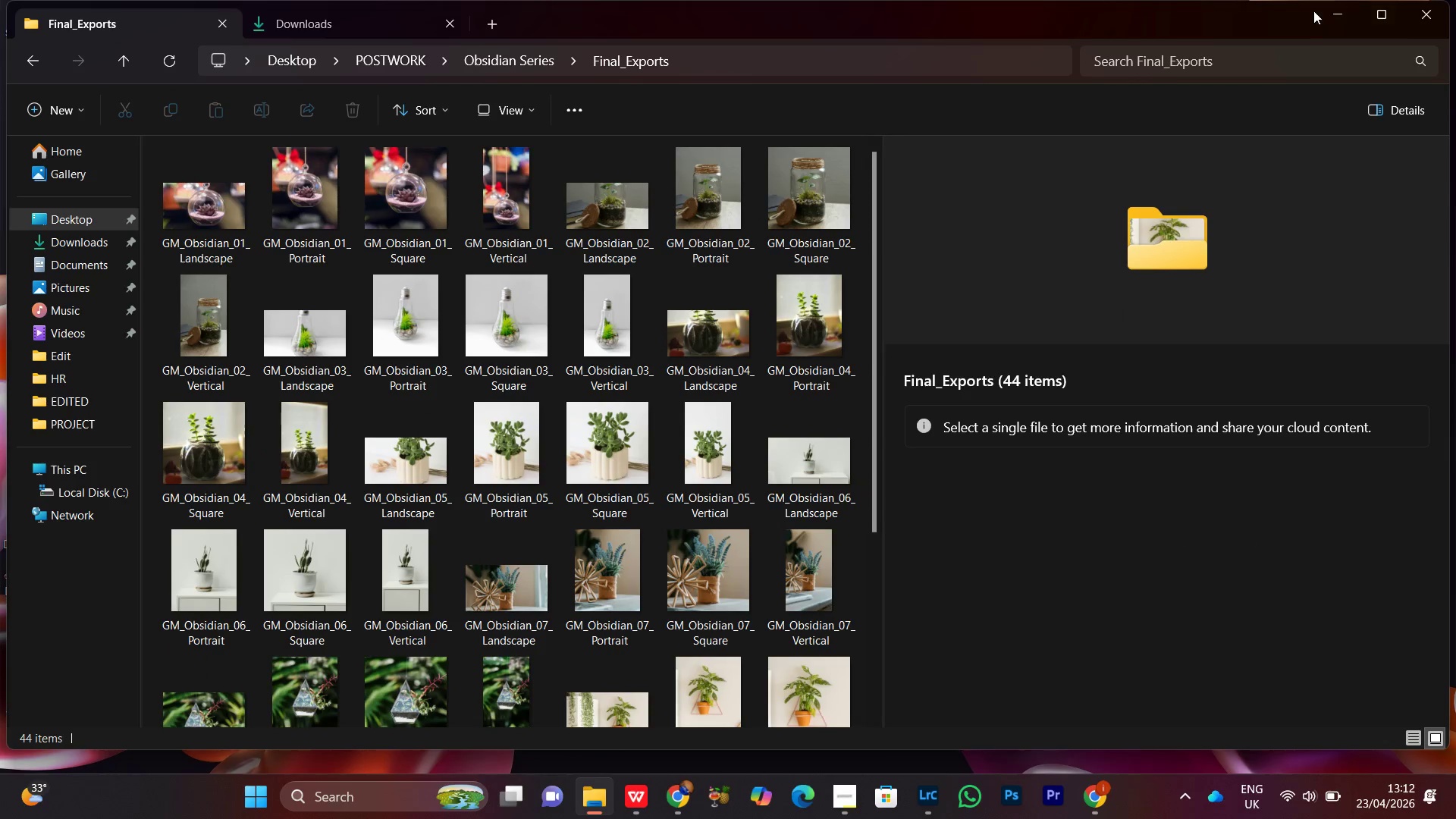 
double_click([1326, 11])
 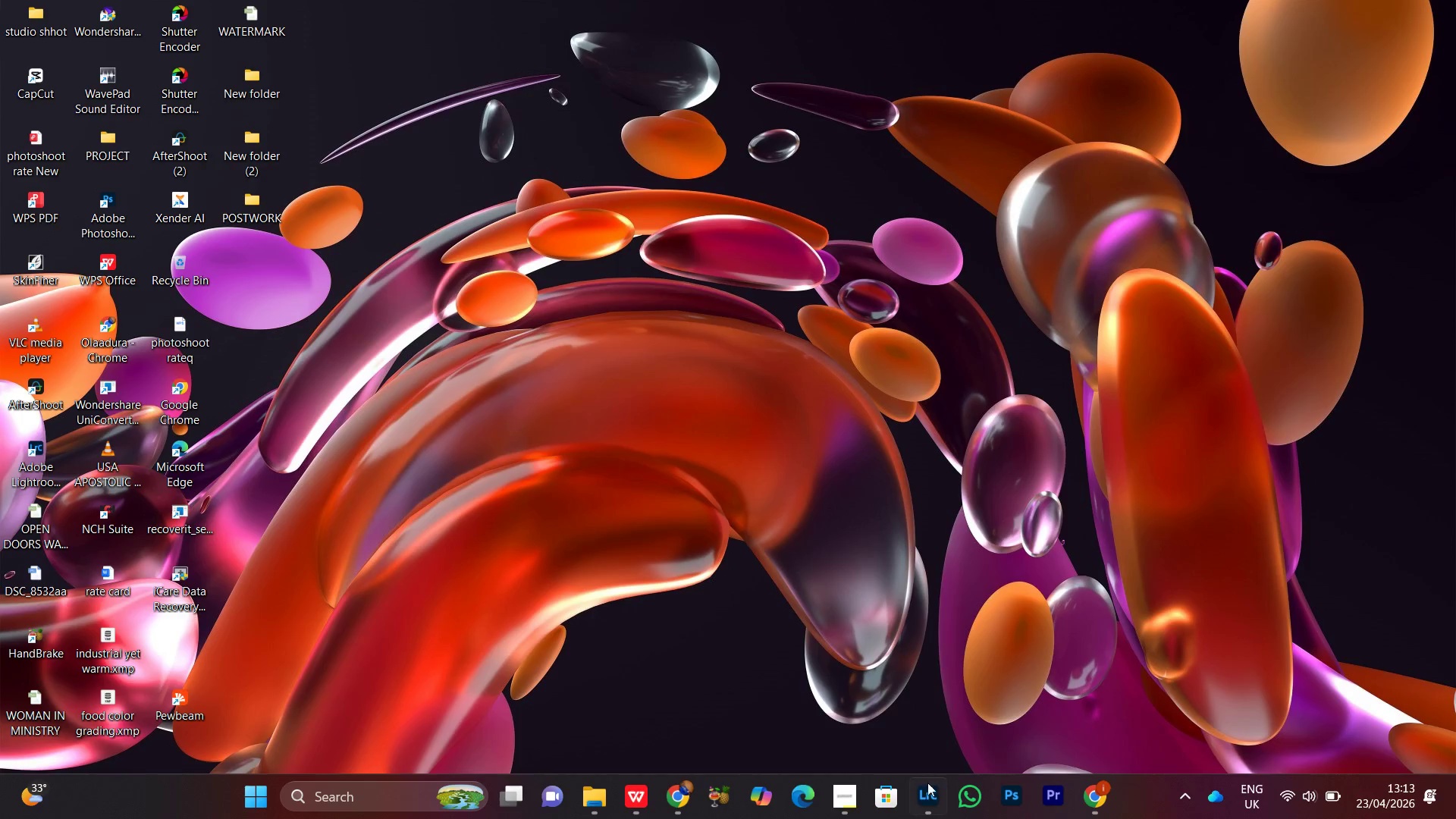 
left_click([930, 802])
 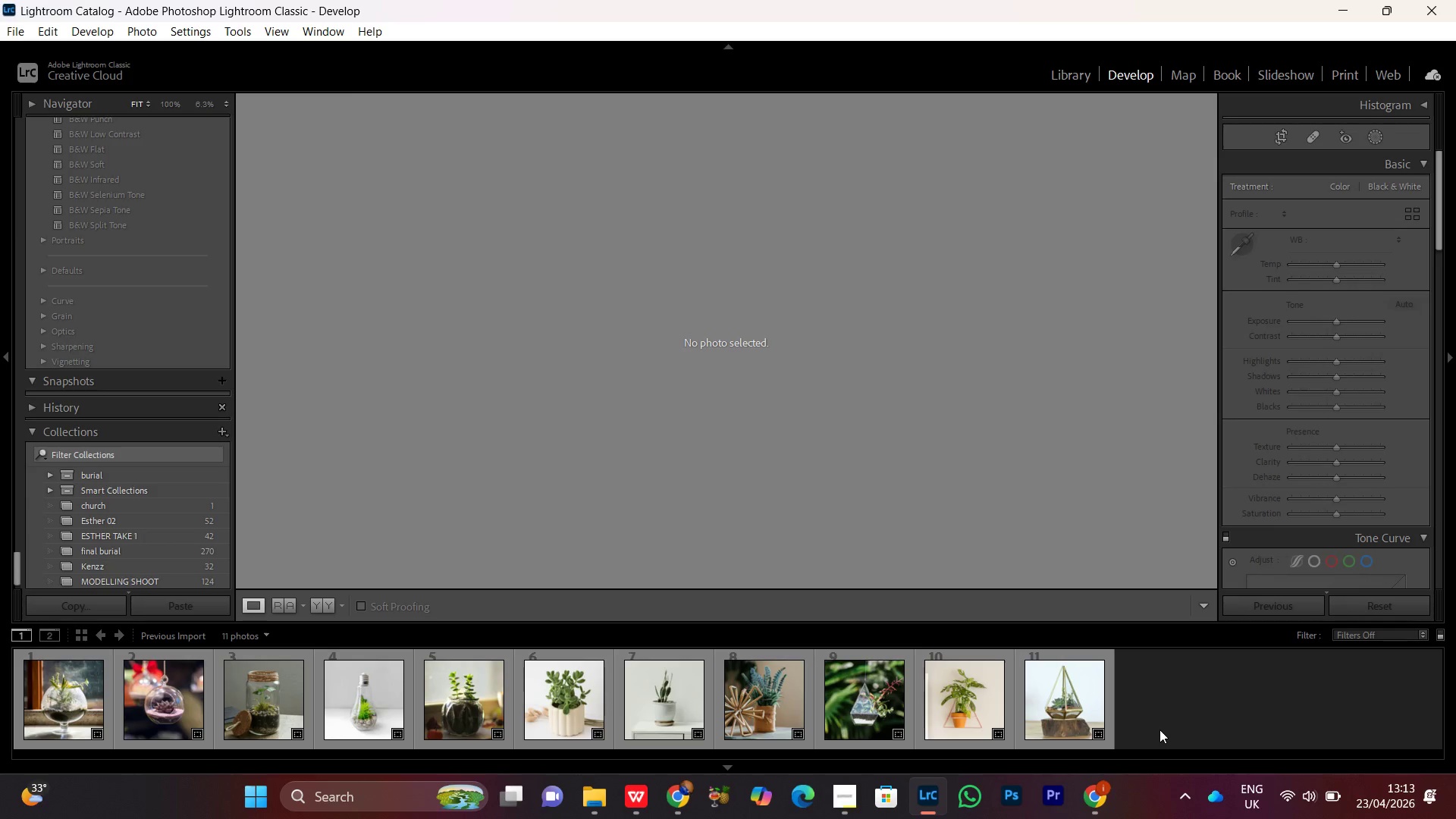 
left_click([1095, 794])
 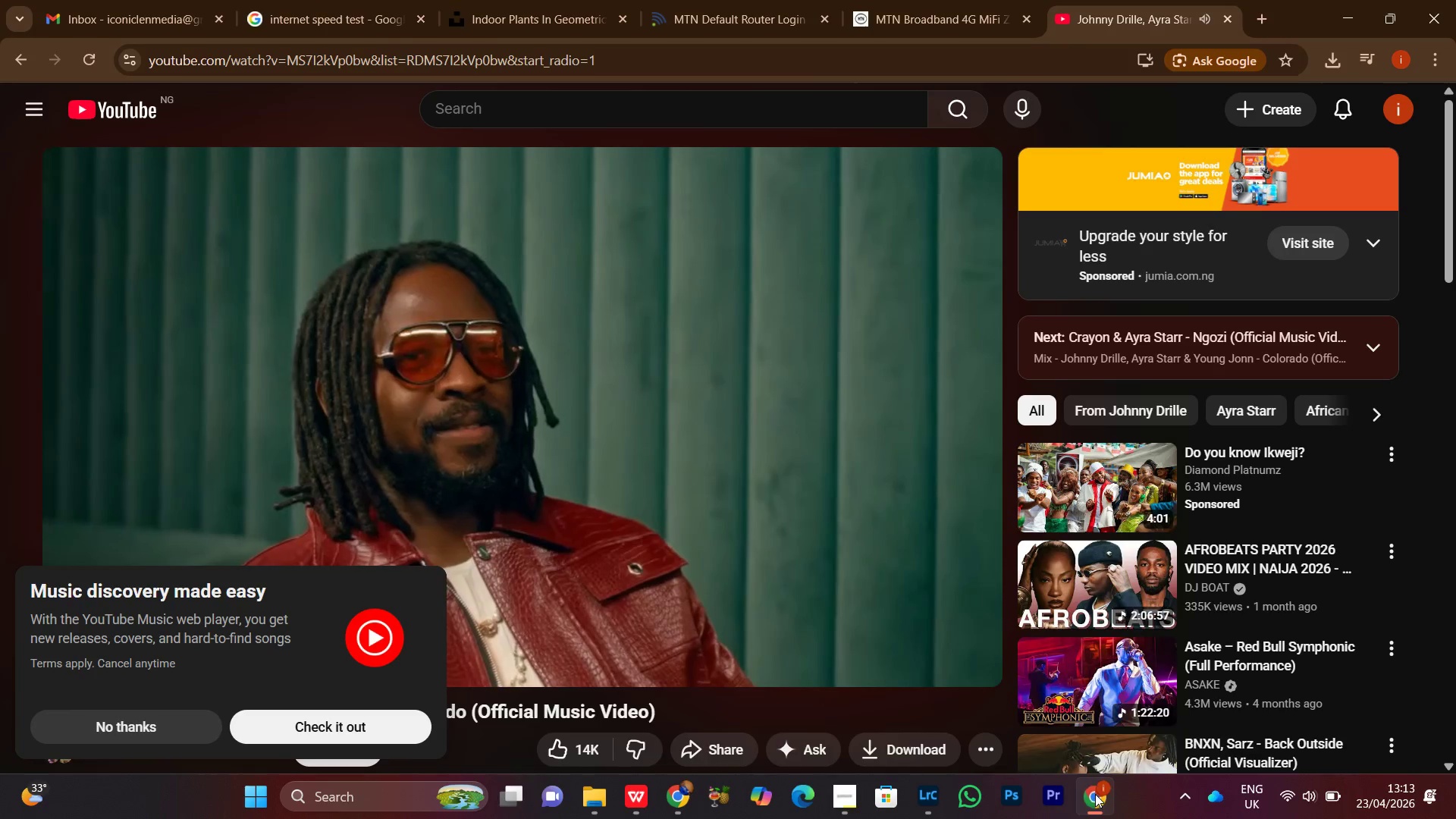 
left_click([1095, 794])
 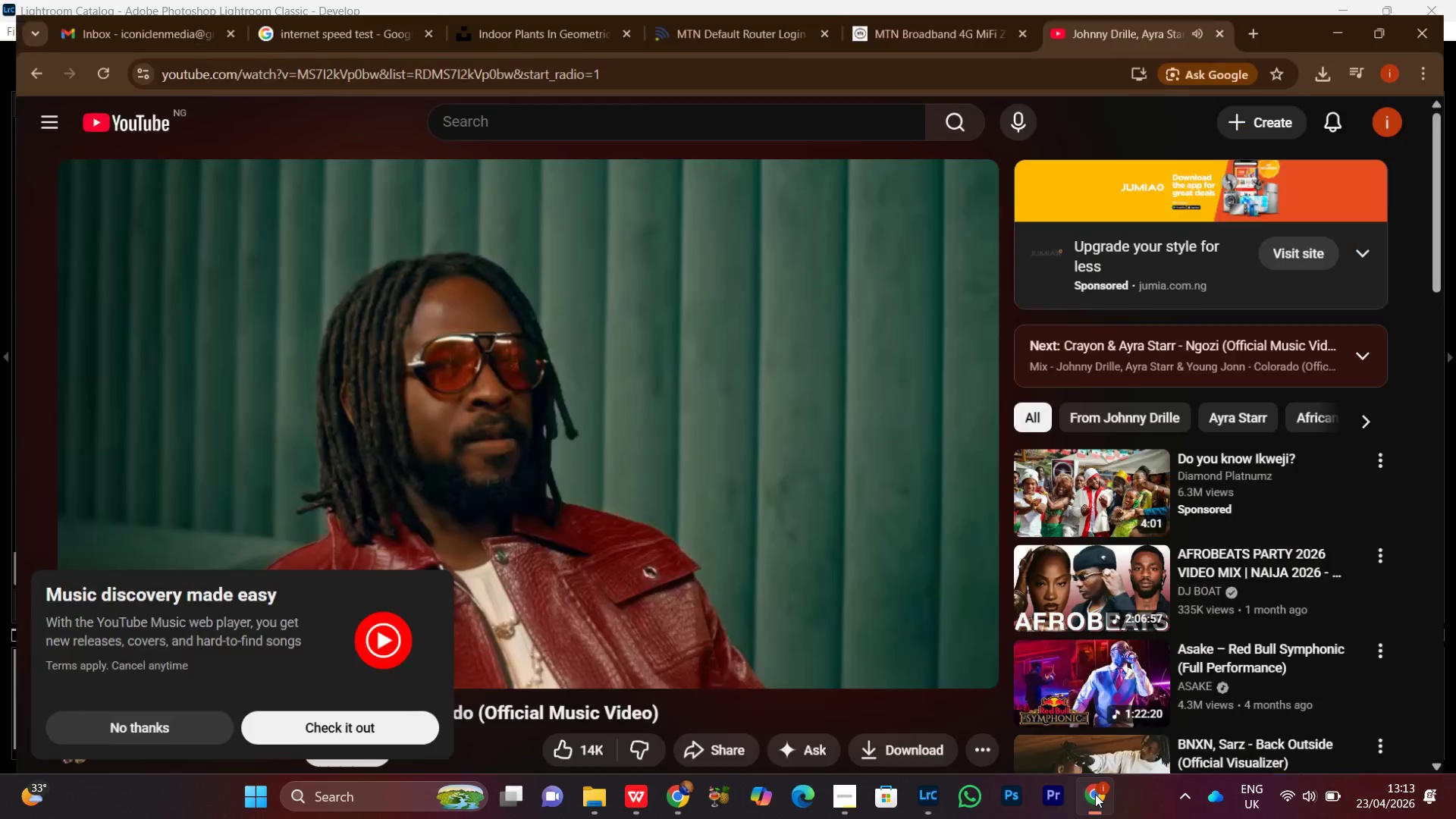 
double_click([1095, 794])
 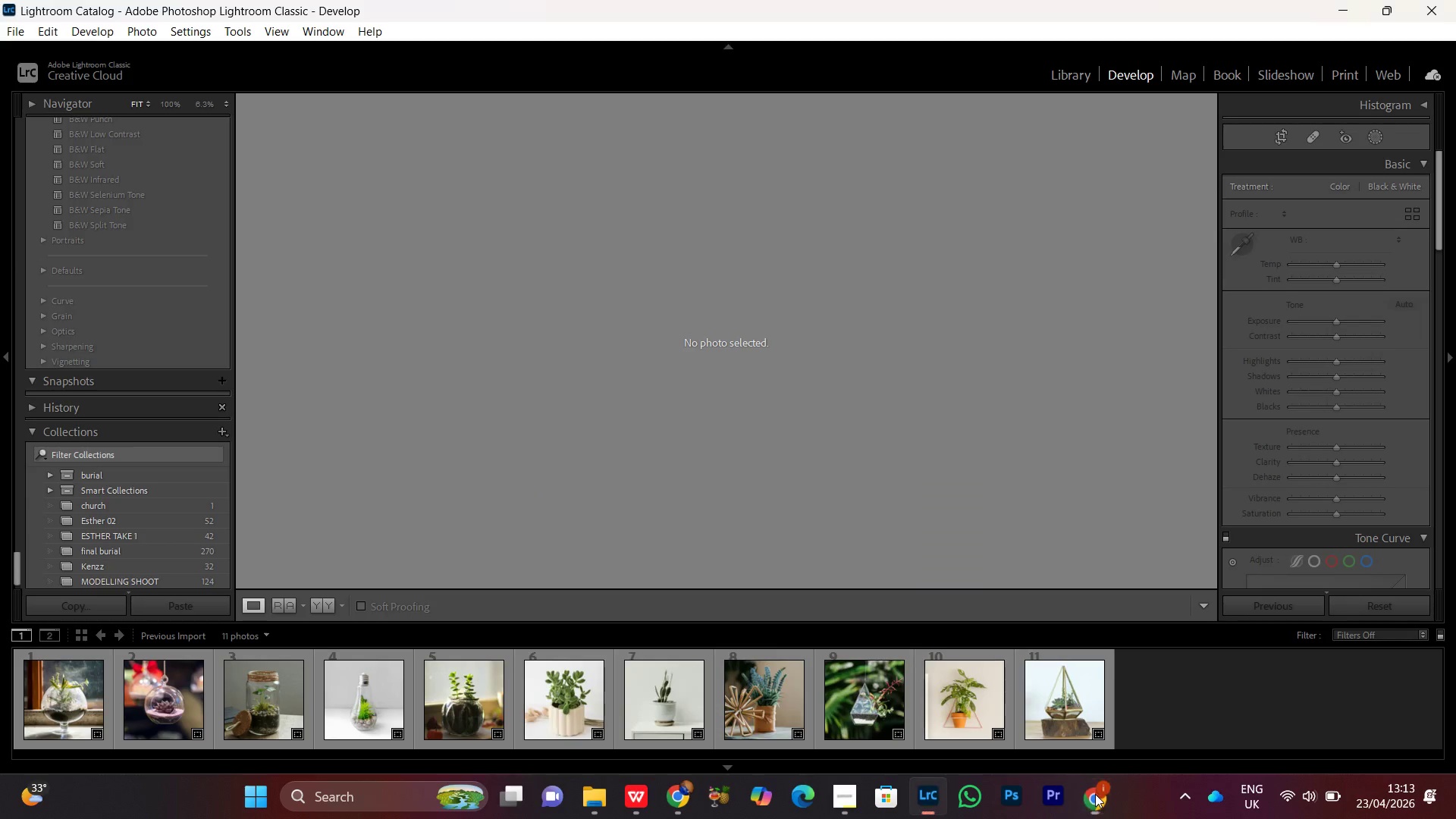 
triple_click([1095, 794])
 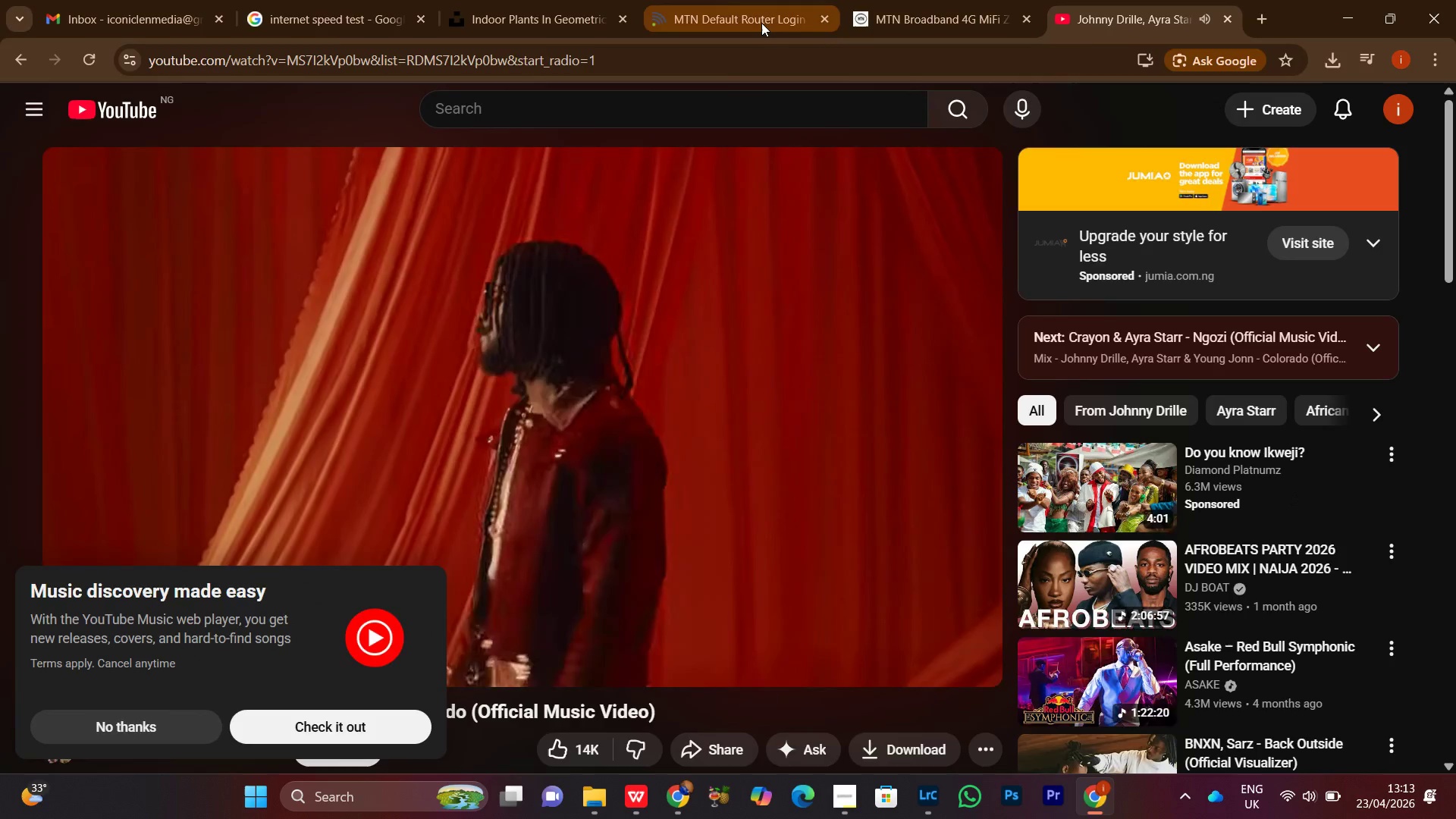 
left_click([761, 23])
 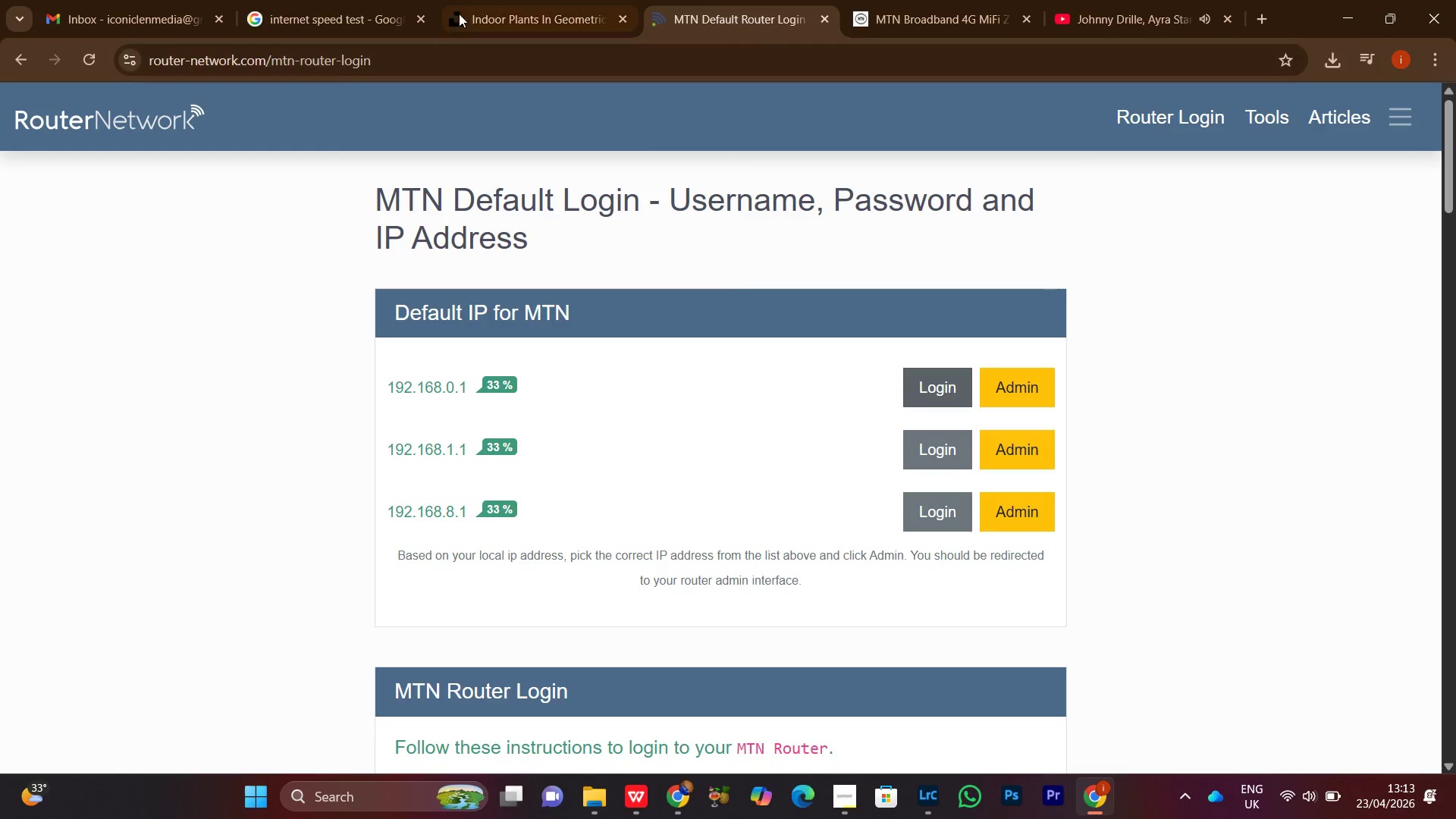 
left_click([488, 6])
 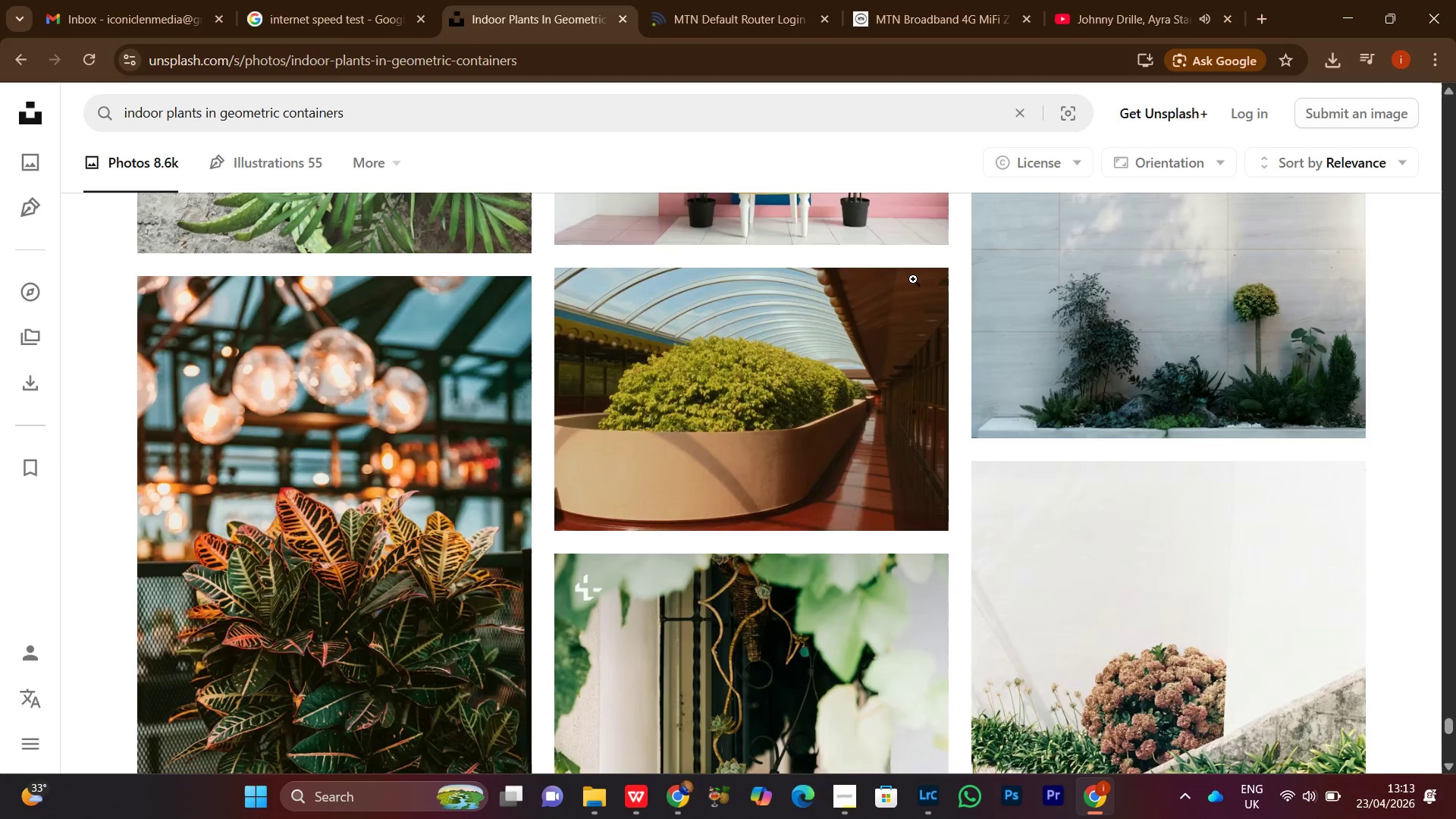 
scroll: coordinate [909, 356], scroll_direction: down, amount: 4.0
 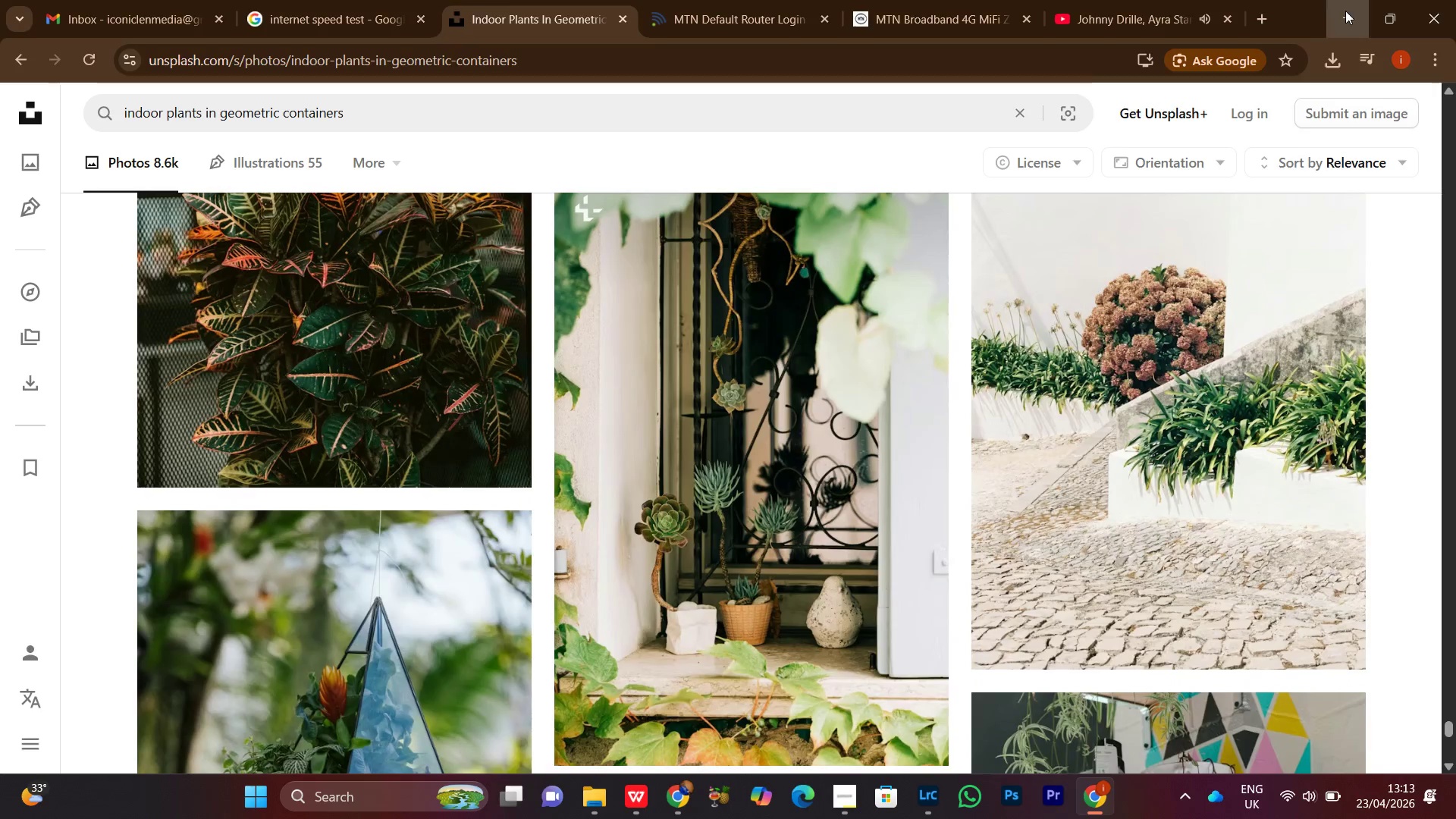 
left_click([1345, 11])
 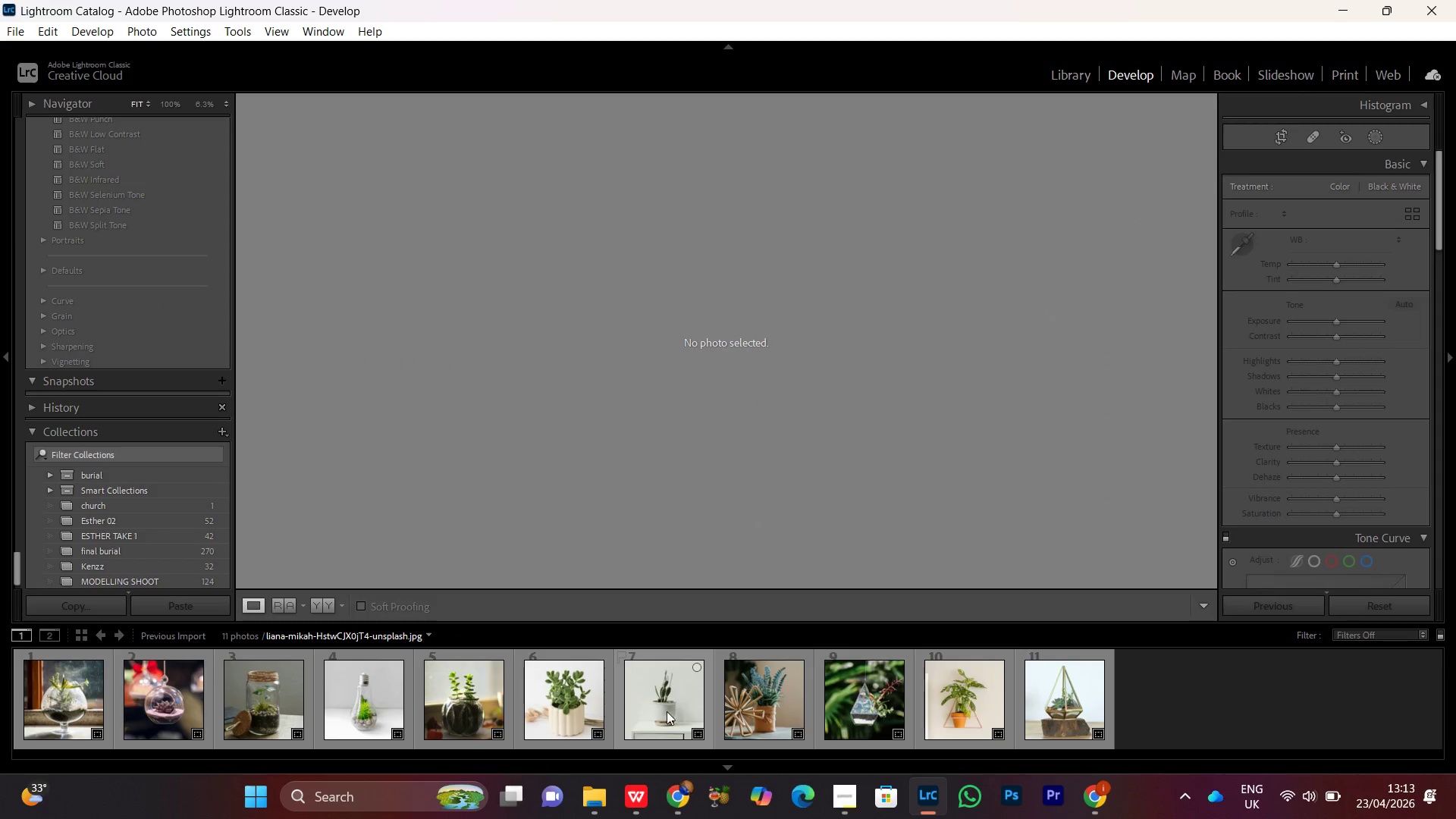 
double_click([654, 717])
 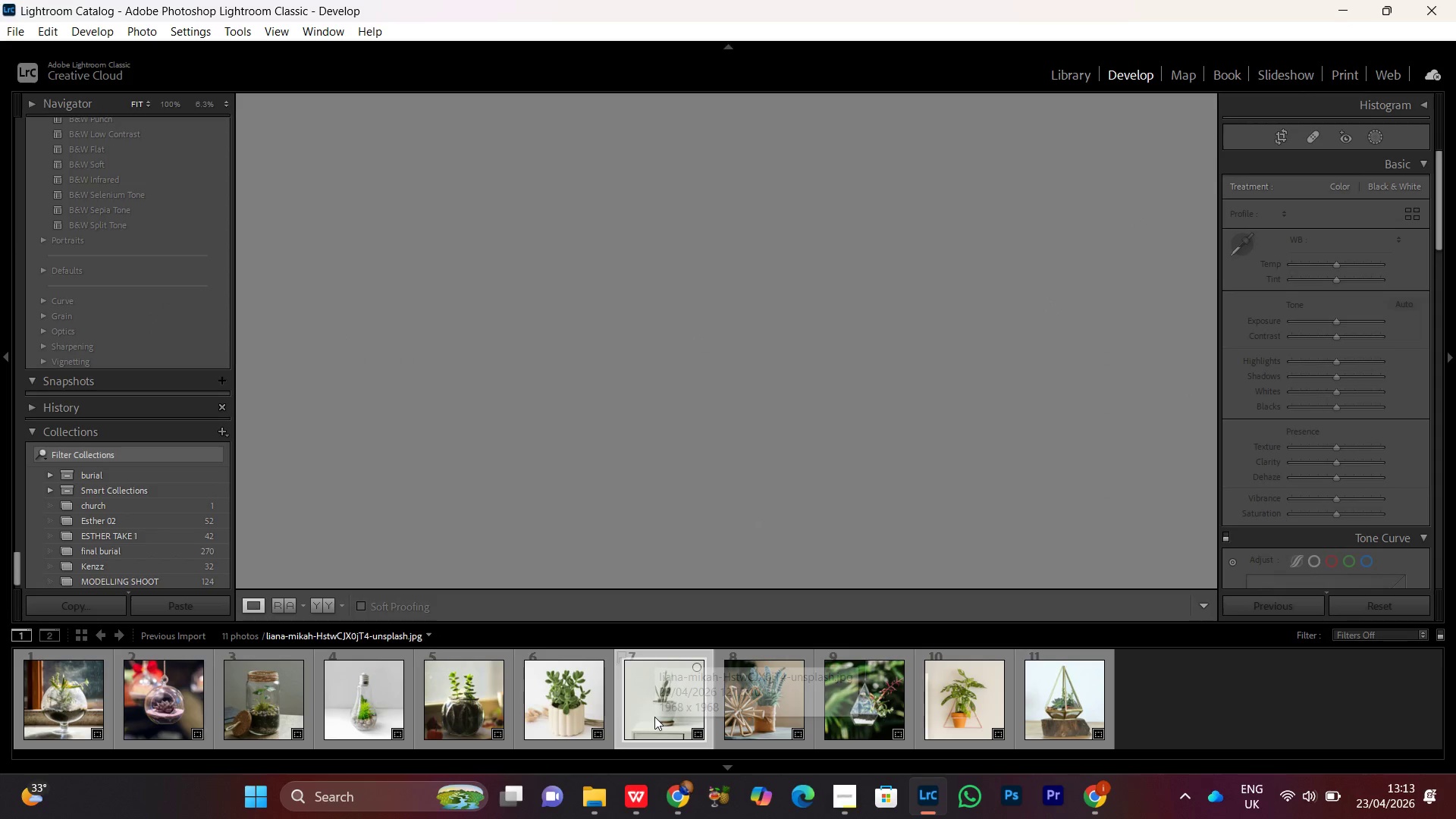 
triple_click([654, 717])
 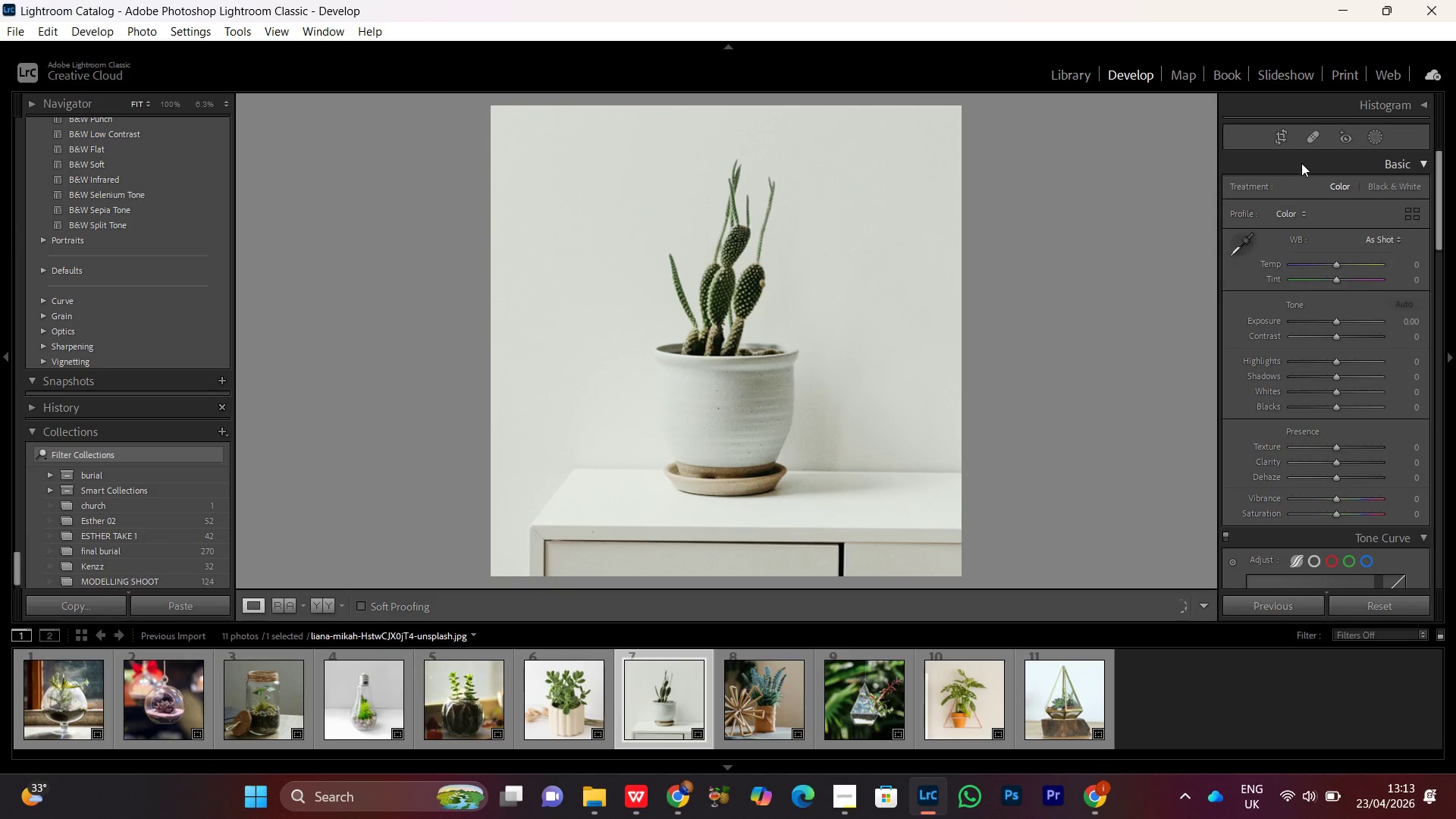 
left_click([1275, 141])
 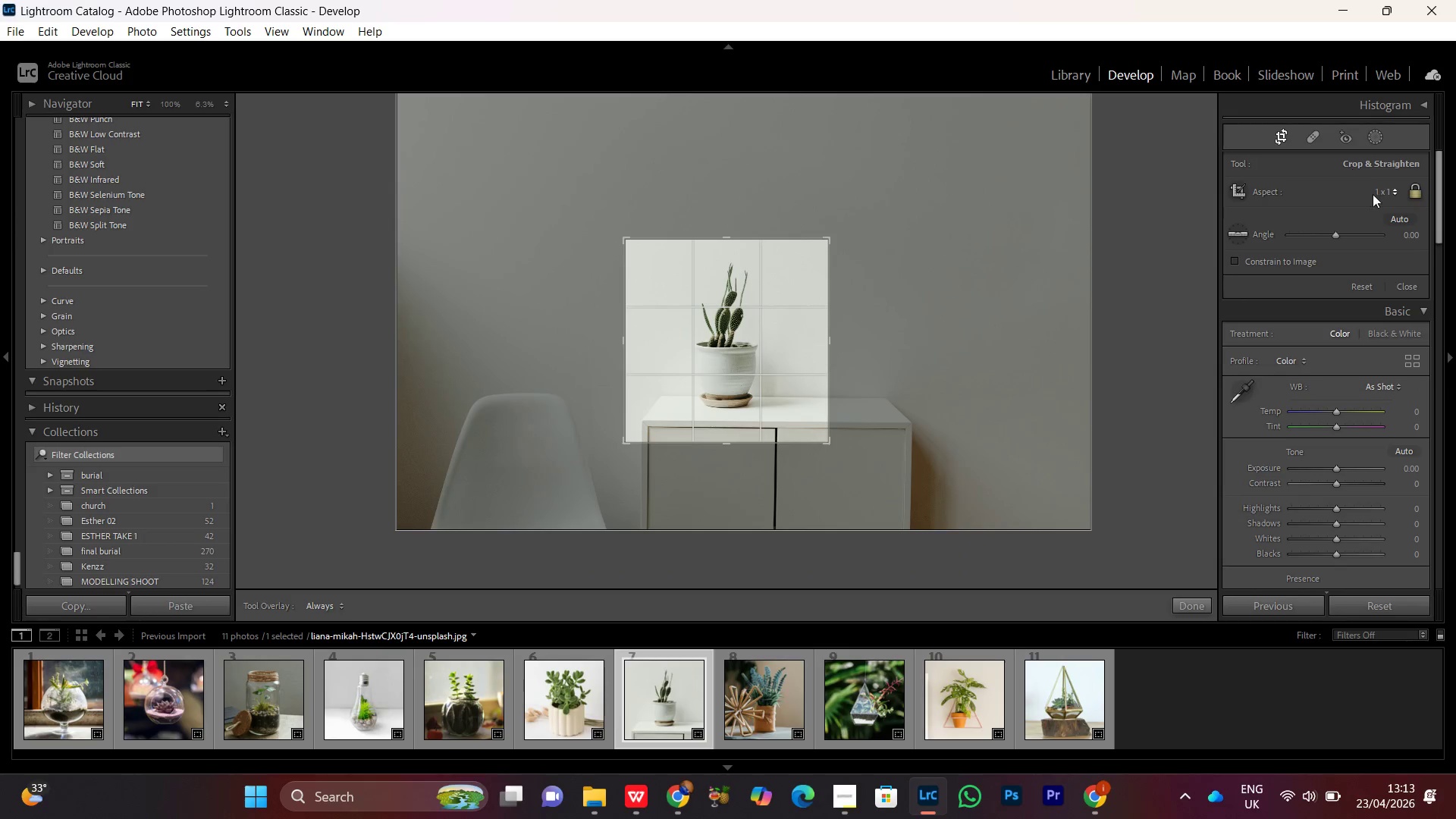 
left_click([1379, 190])
 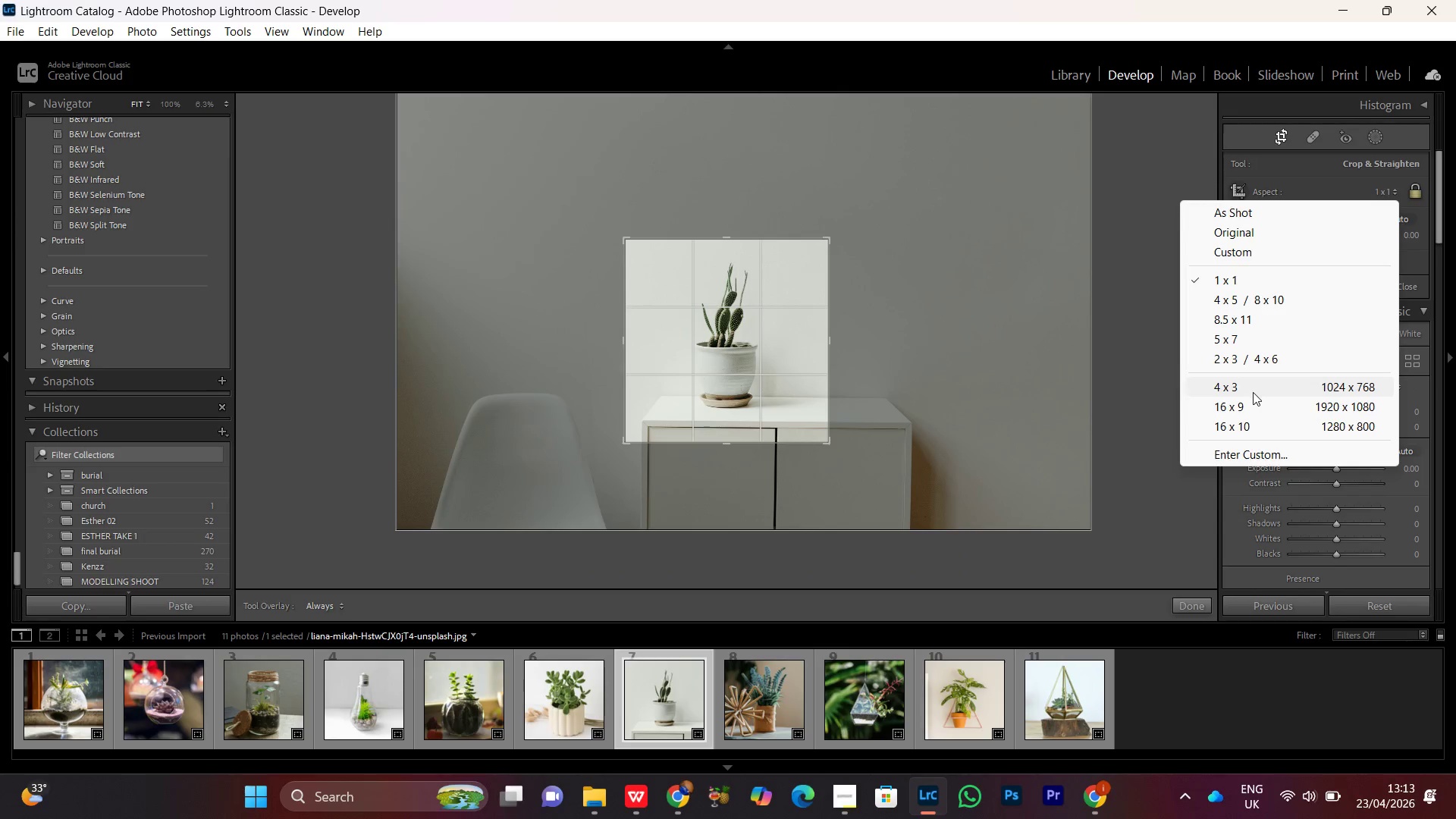 
left_click([1250, 410])
 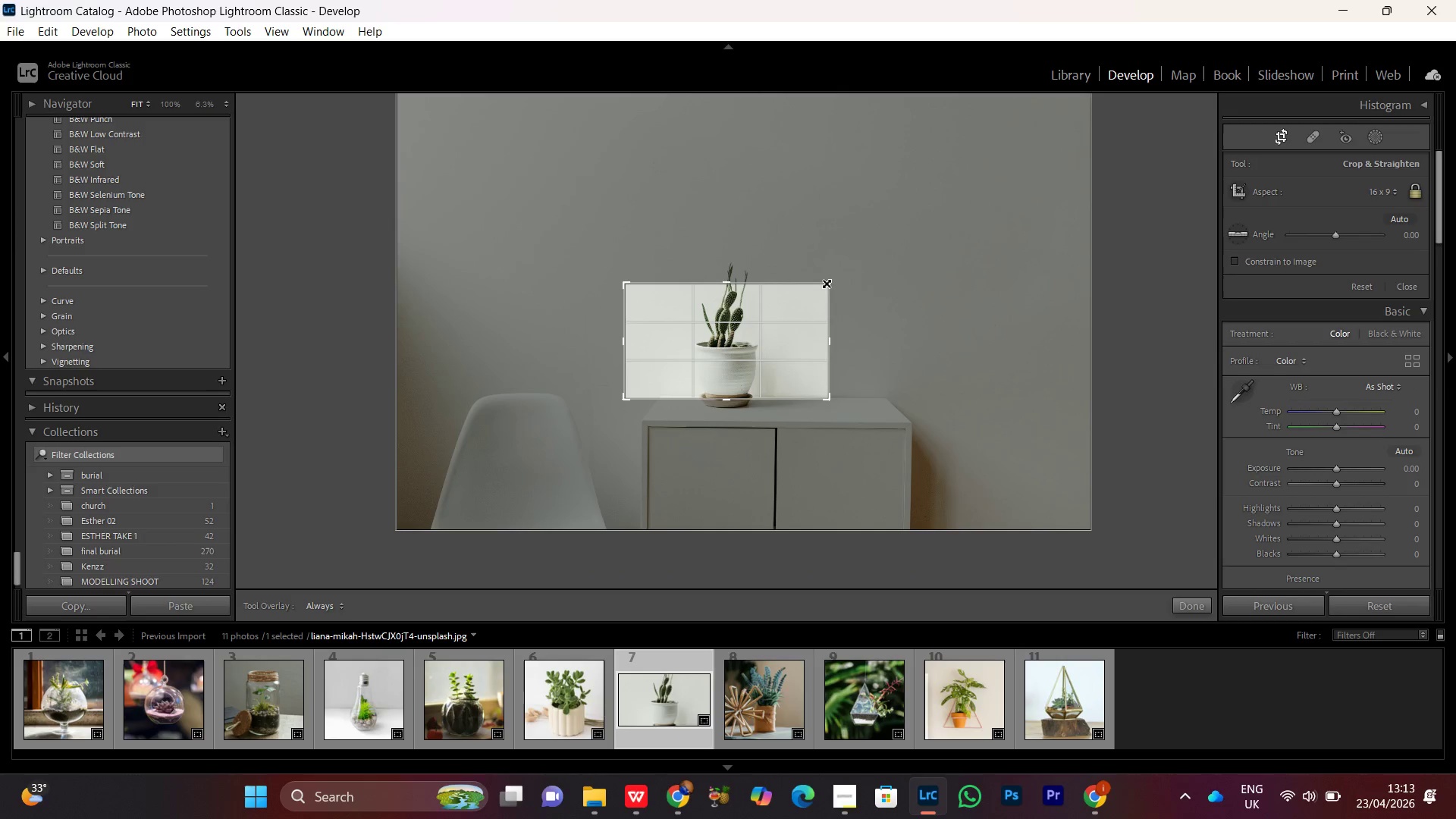 
left_click_drag(start_coordinate=[823, 275], to_coordinate=[904, 203])
 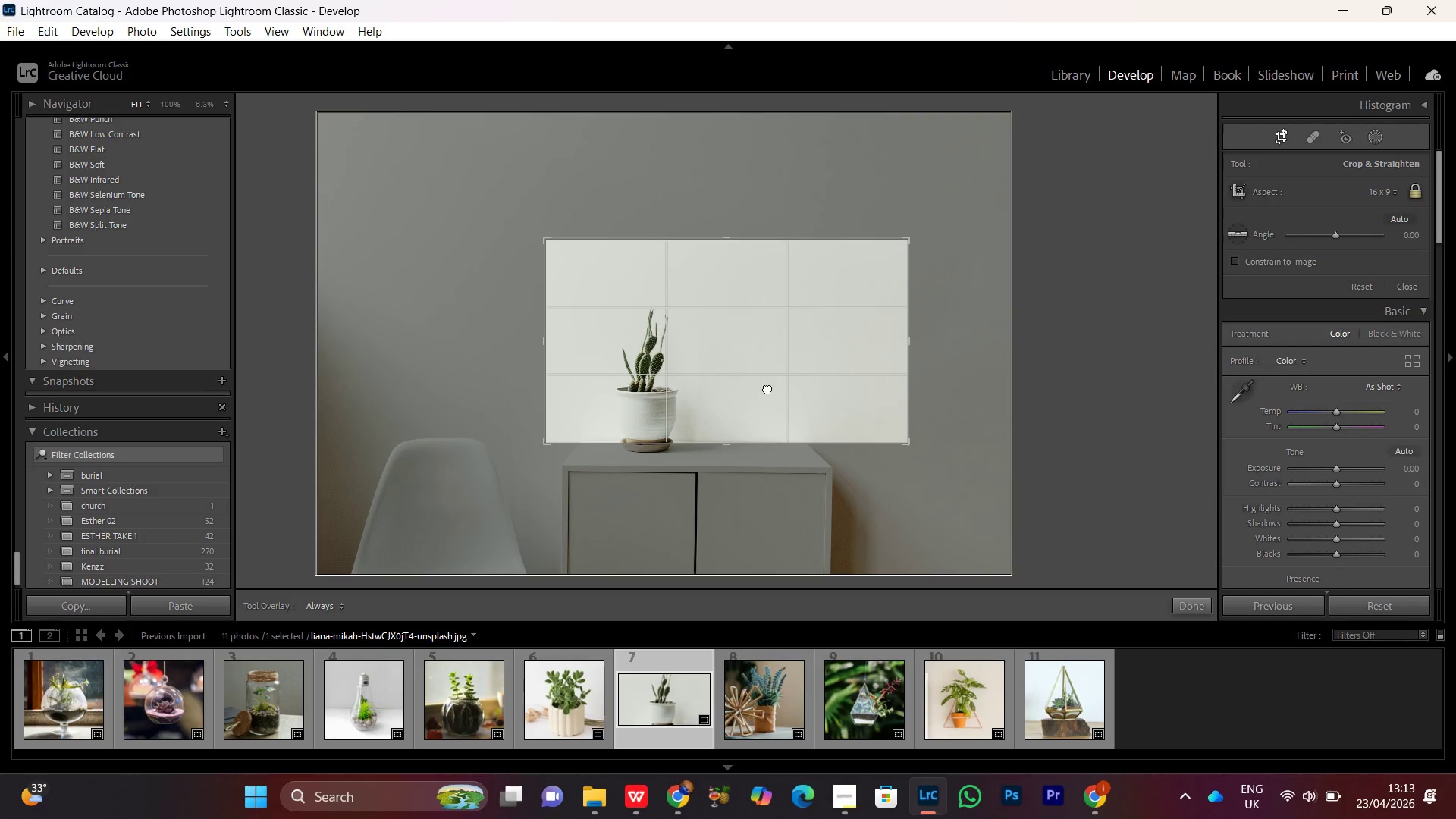 
left_click_drag(start_coordinate=[767, 388], to_coordinate=[830, 332])
 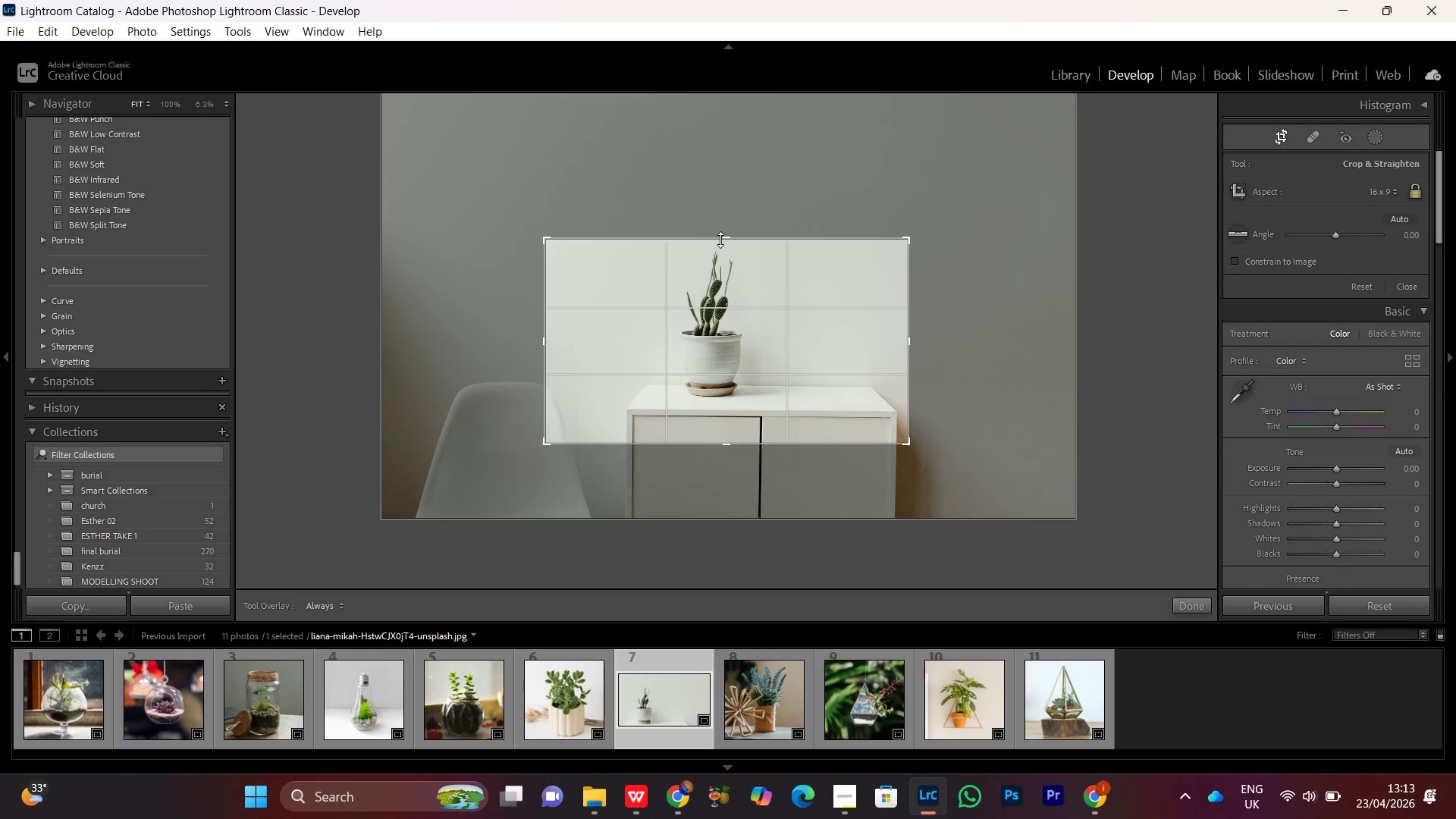 
left_click_drag(start_coordinate=[720, 240], to_coordinate=[723, 234])
 